 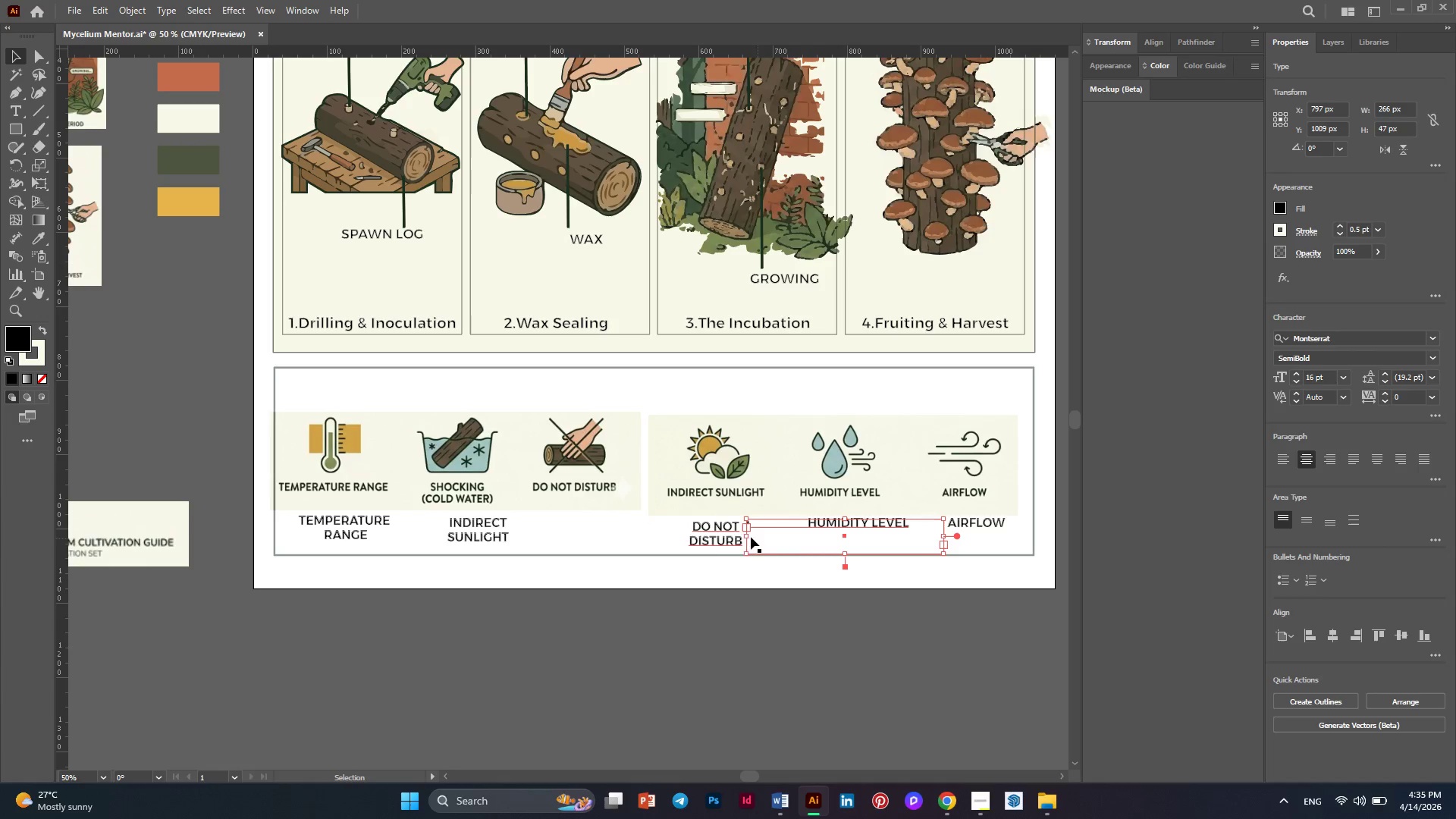 
left_click_drag(start_coordinate=[722, 532], to_coordinate=[723, 524])
 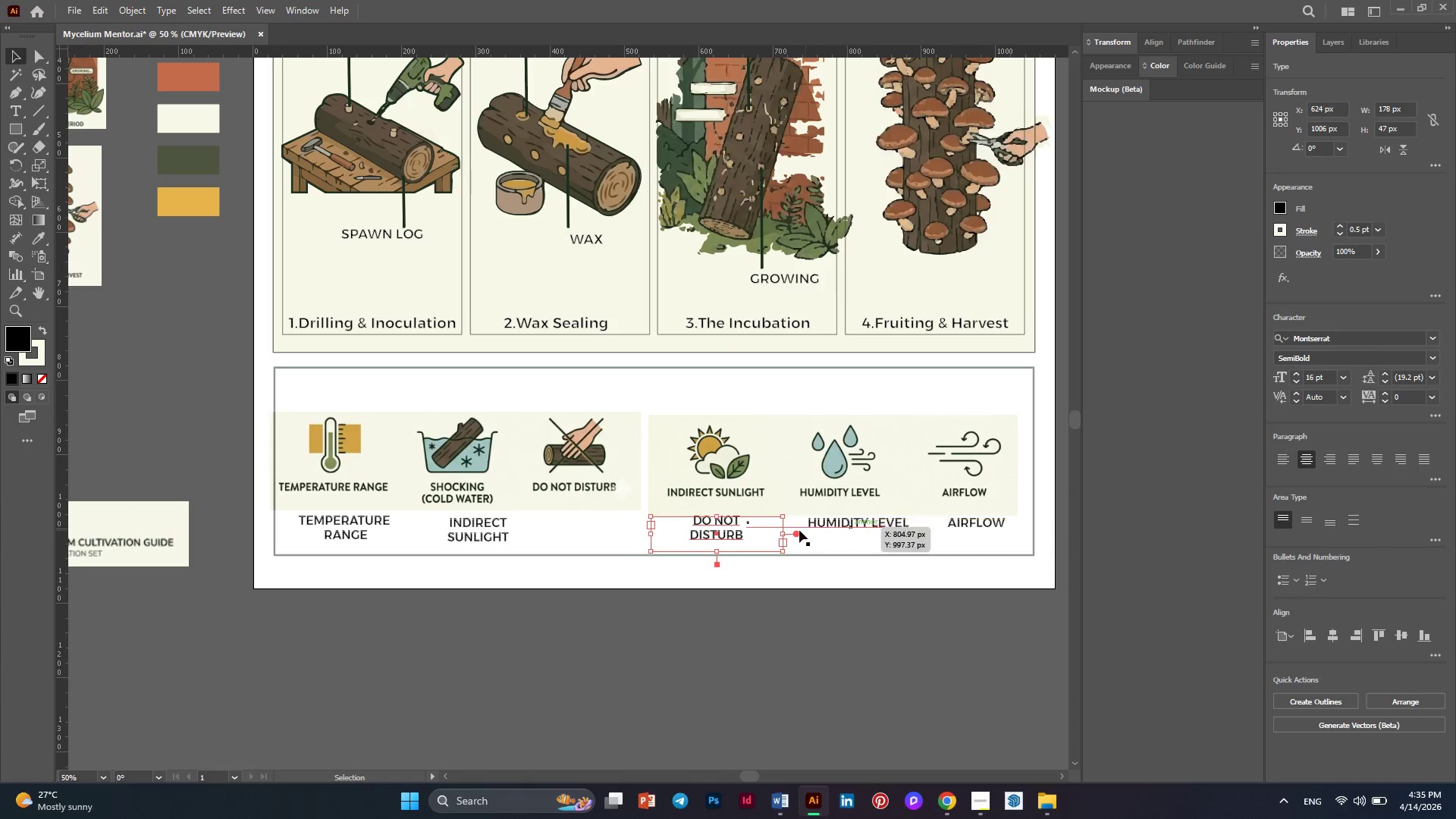 
left_click_drag(start_coordinate=[499, 526], to_coordinate=[627, 529])
 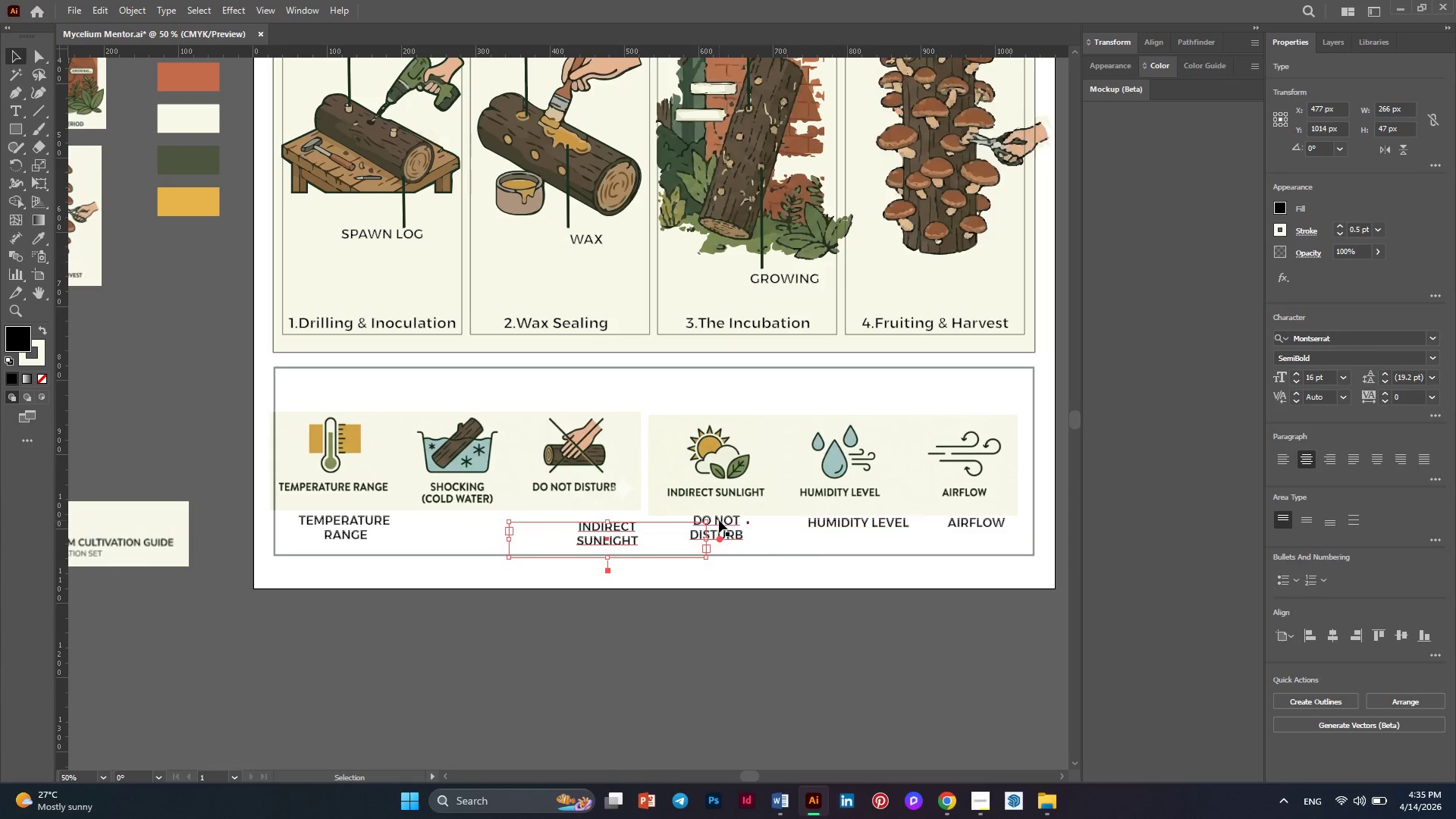 
left_click([719, 520])
 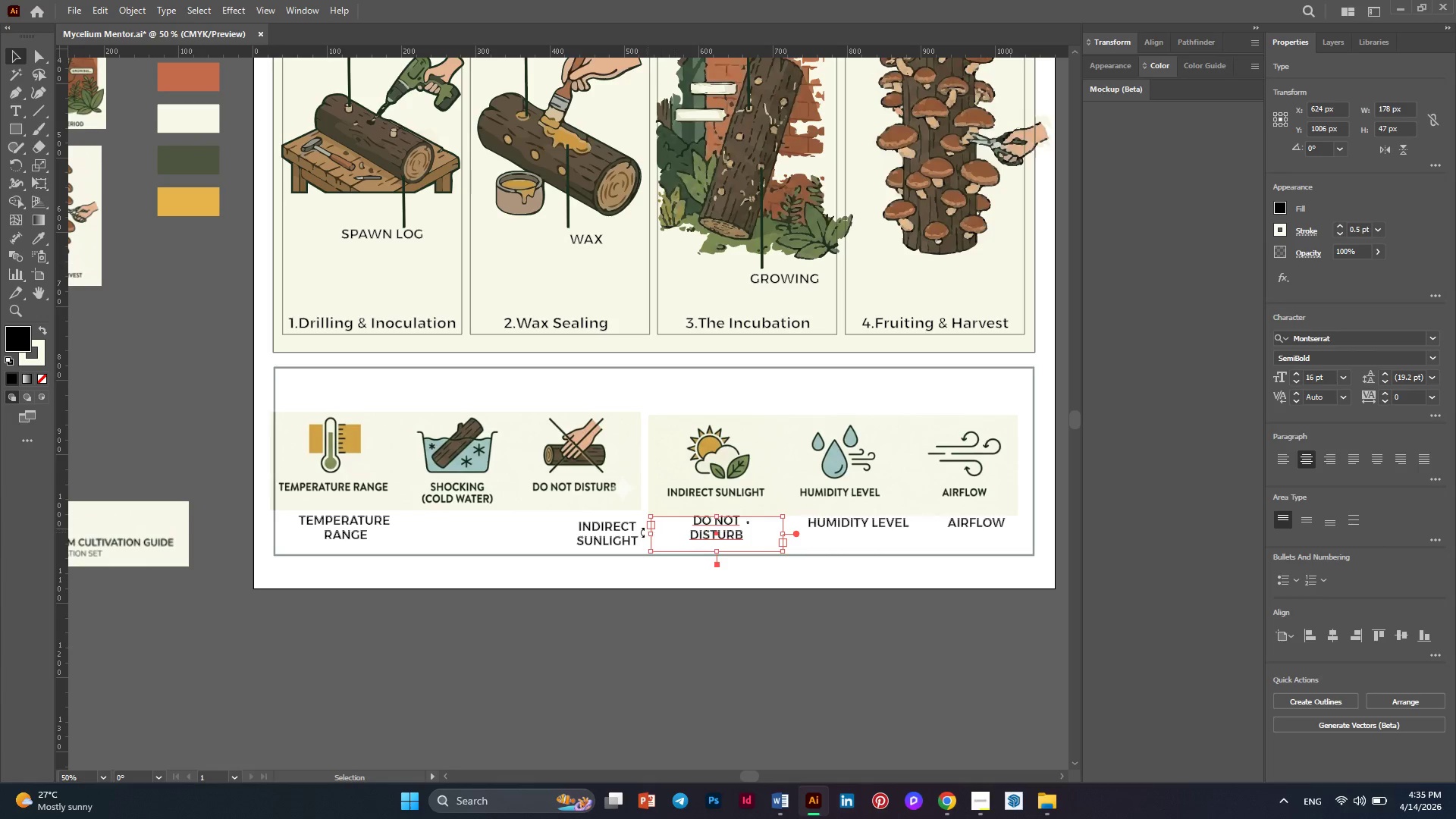 
hold_key(key=AltLeft, duration=27.14)
left_click_drag(start_coordinate=[616, 535], to_coordinate=[474, 533])
 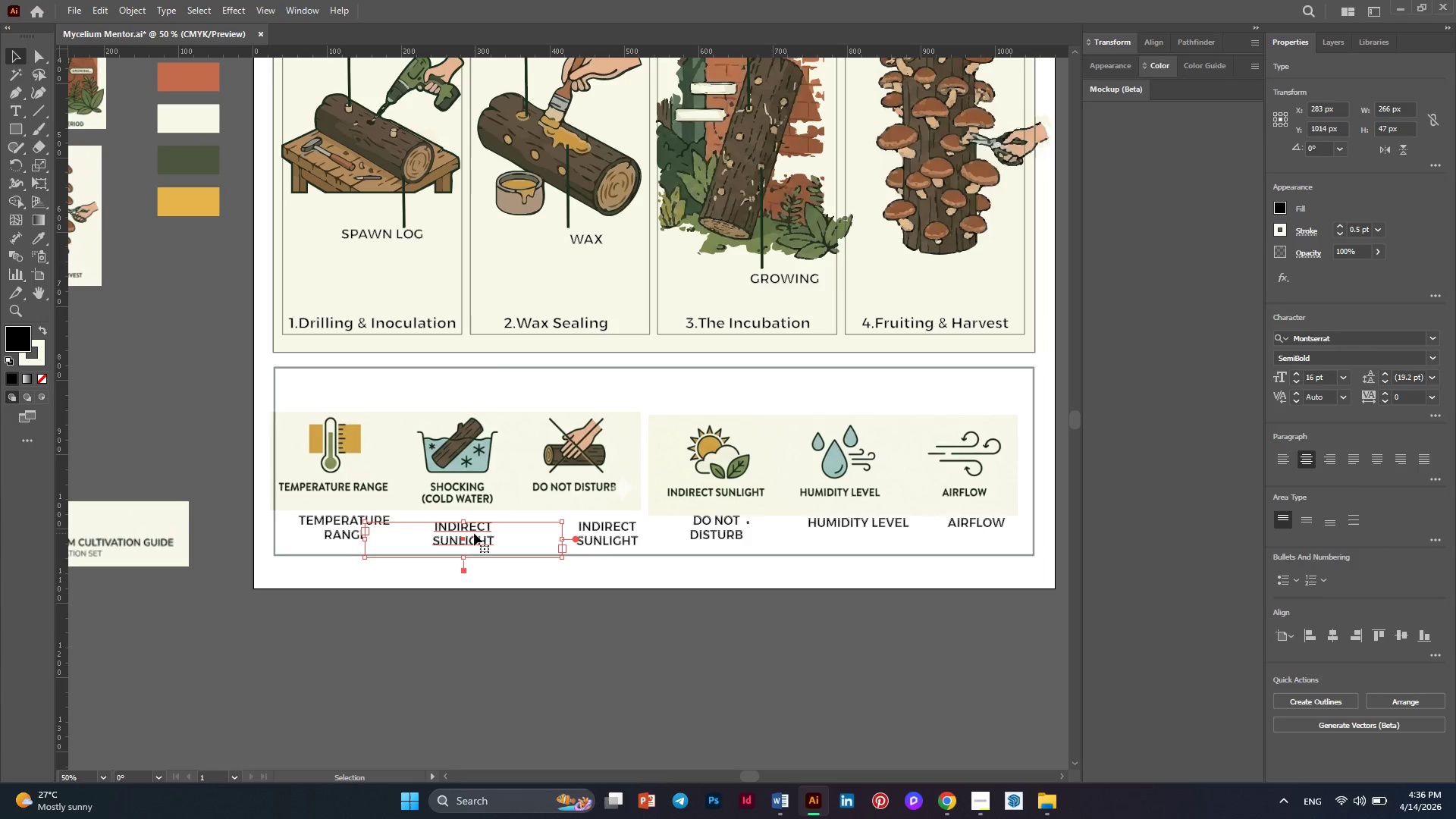 
double_click([474, 533])
 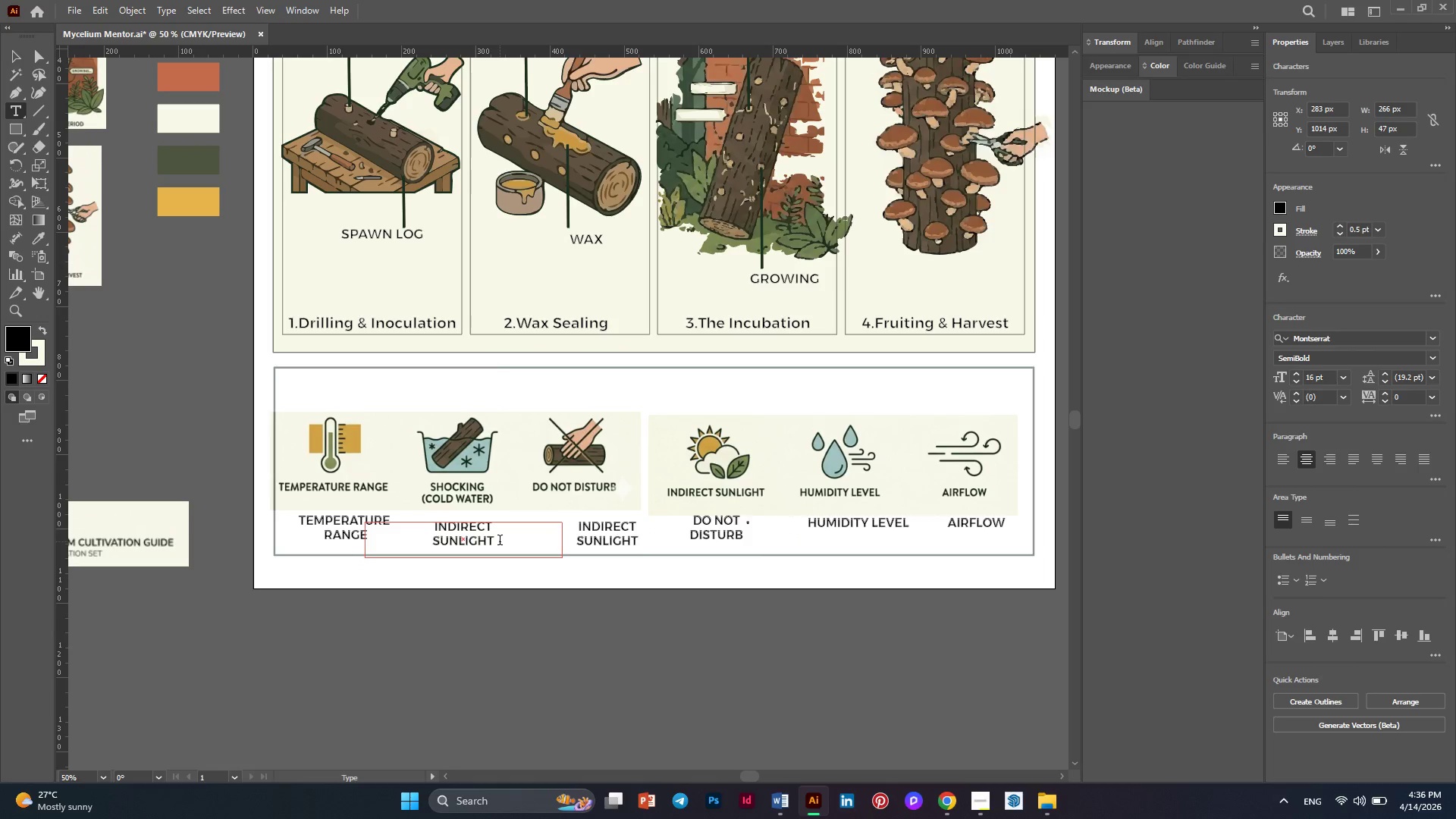 
left_click_drag(start_coordinate=[500, 541], to_coordinate=[419, 522])
 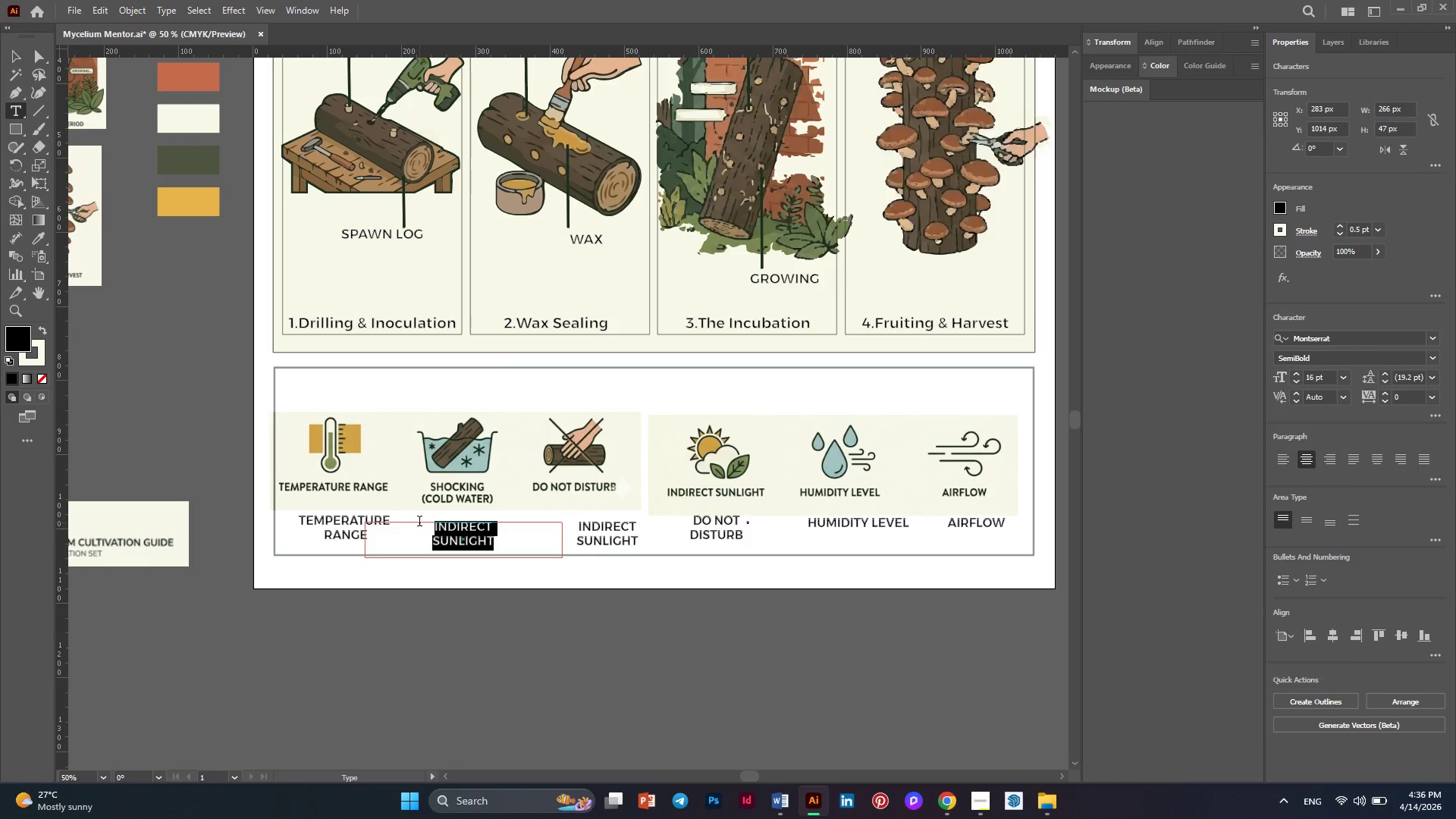 
type(Shoking)
 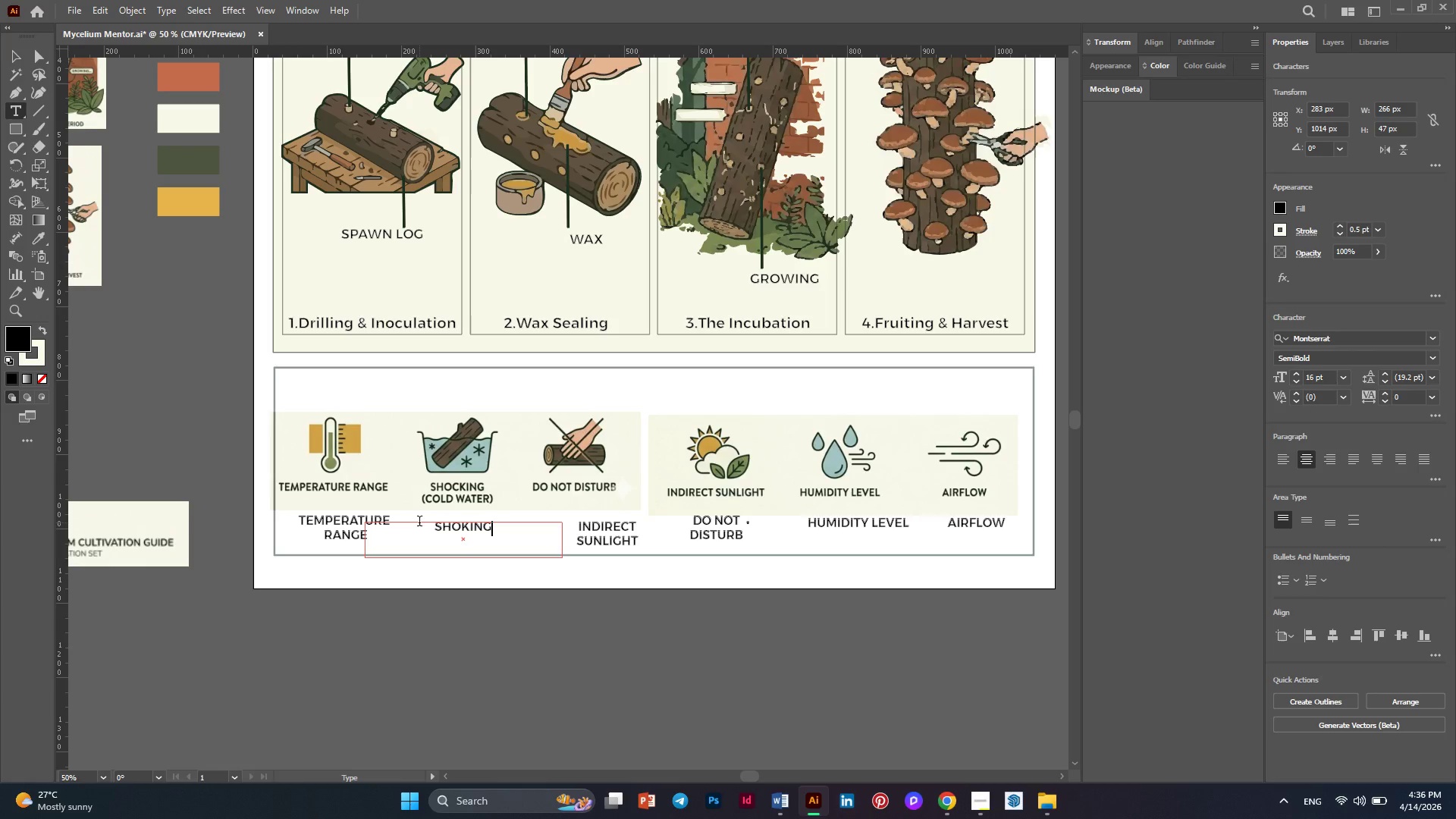 
key(Enter)
 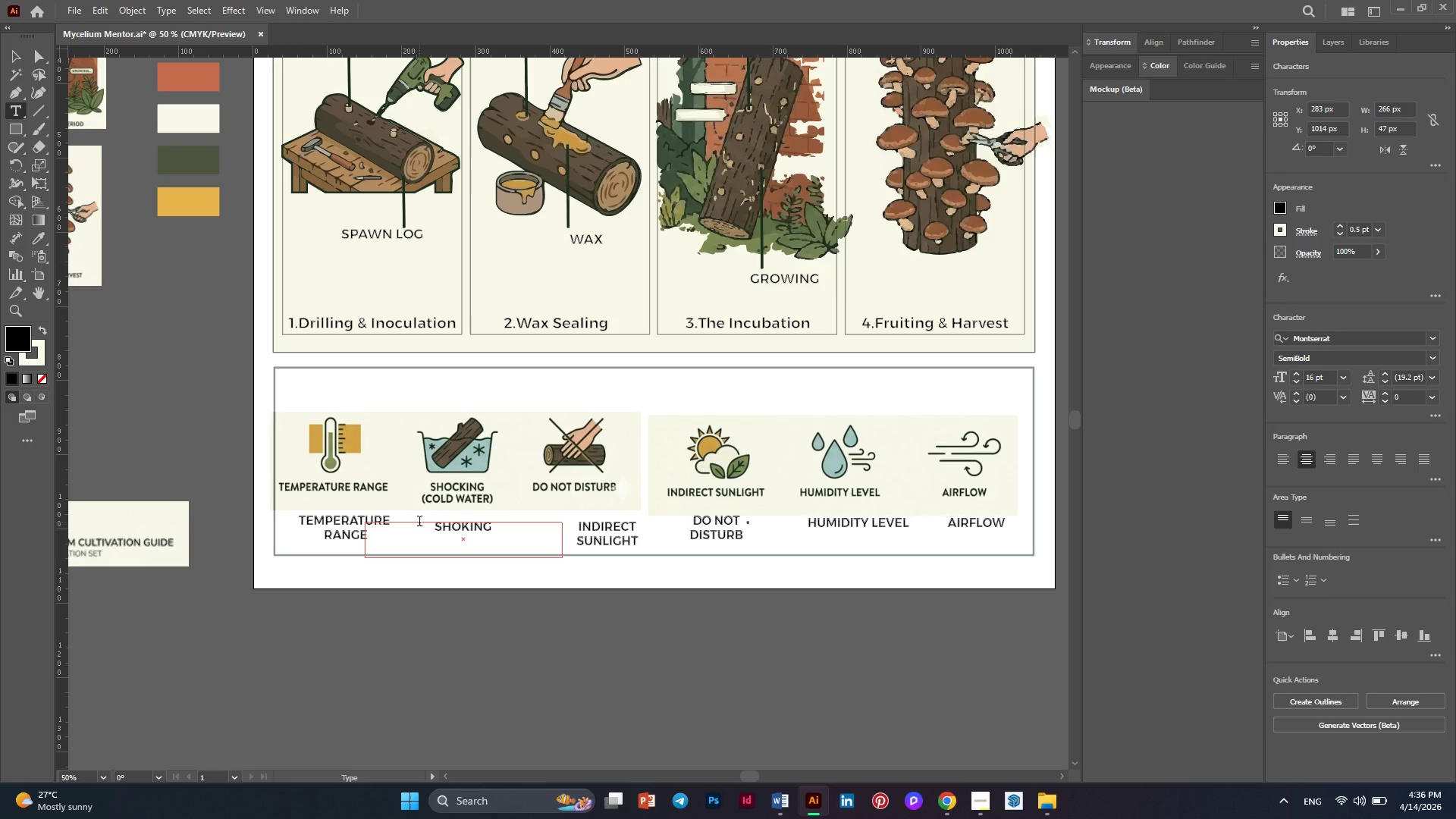 
type(())
 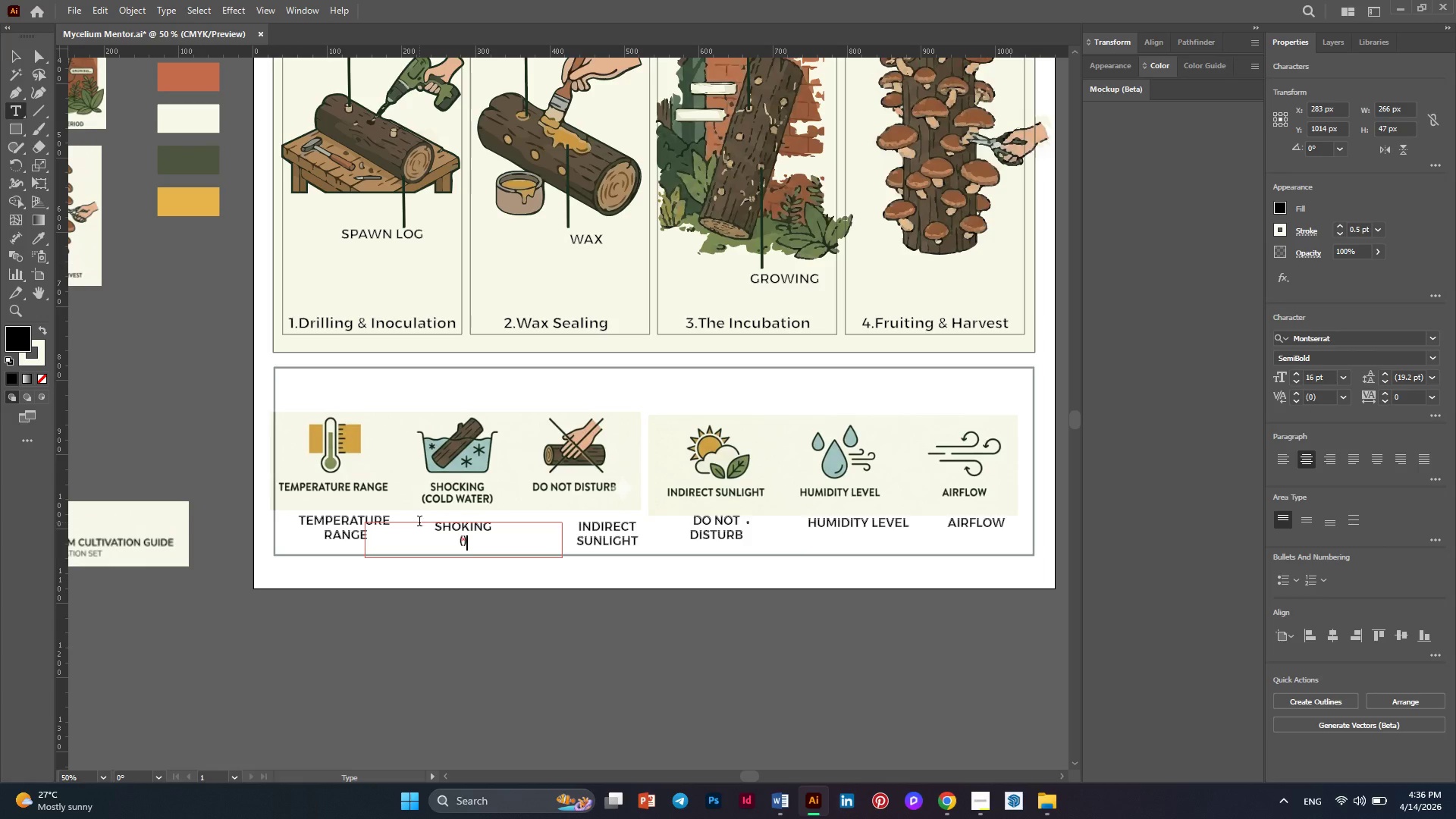 
key(ArrowLeft)
 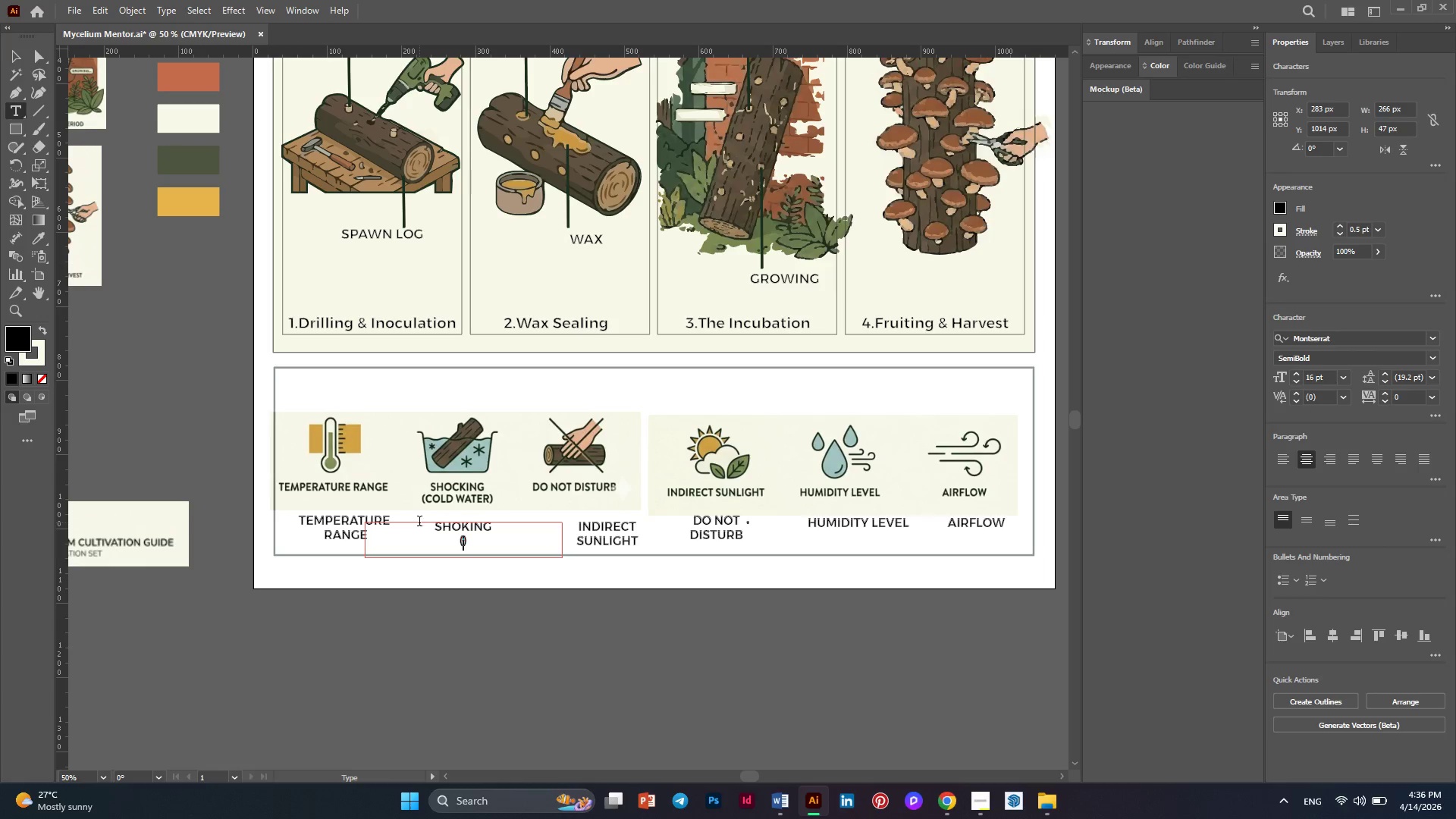 
type(cold a)
key(Backspace)
type(water)
 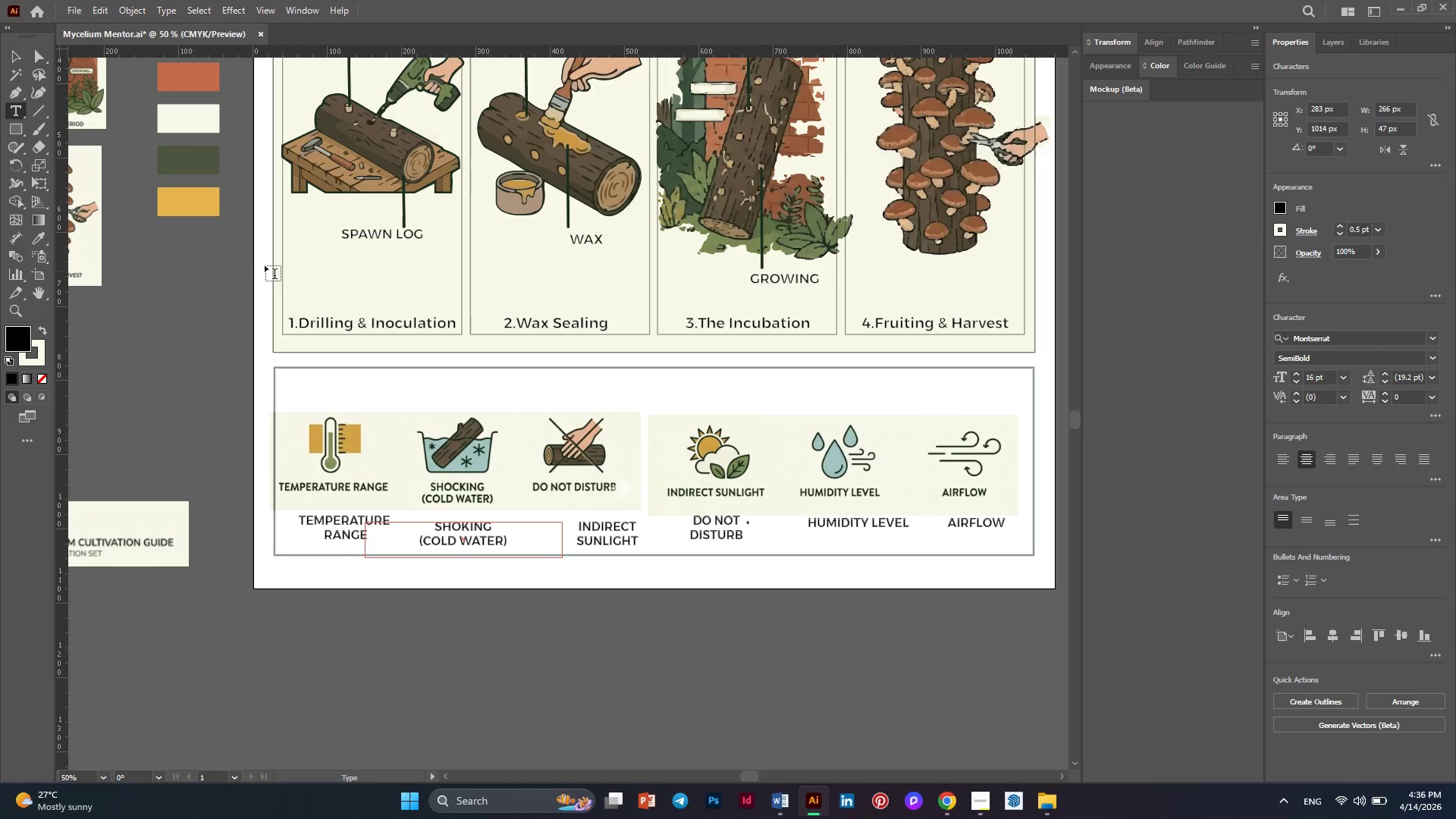 
left_click_drag(start_coordinate=[11, 58], to_coordinate=[567, 526])
 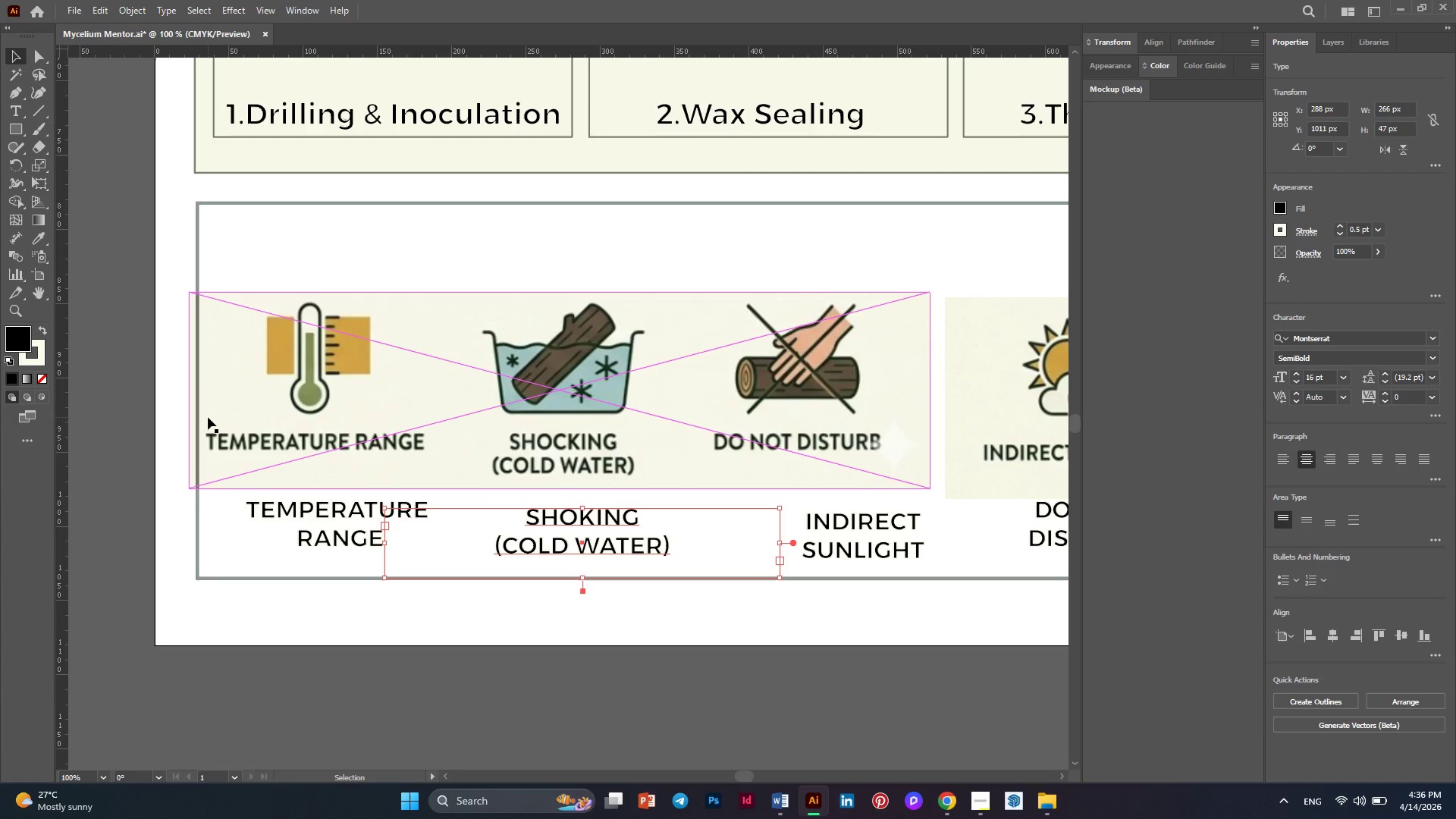 
hold_key(key=AltLeft, duration=0.33)
scroll: coordinate [542, 413], scroll_direction: down, amount: 2.0
 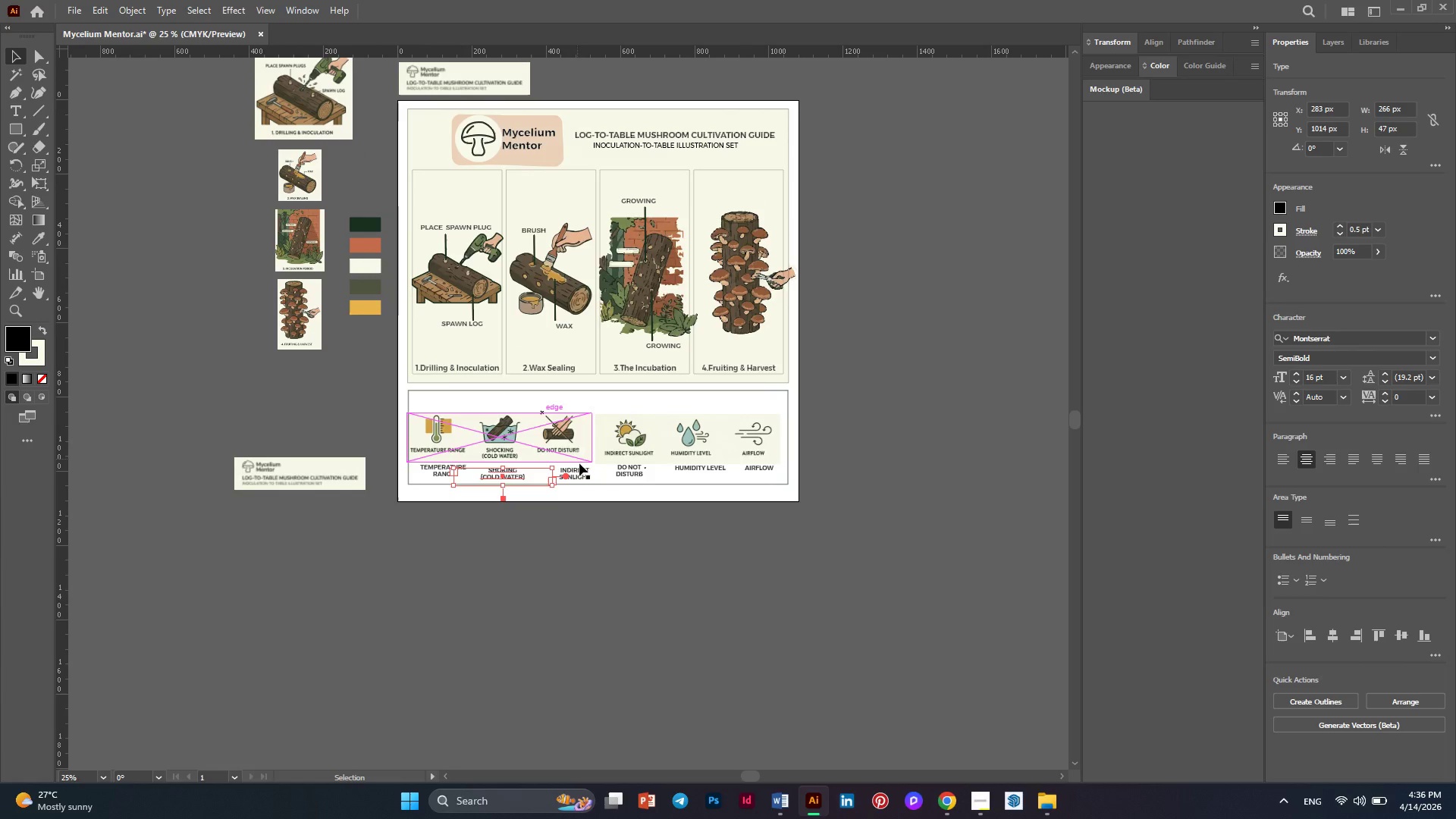 
key(Alt+AltLeft)
 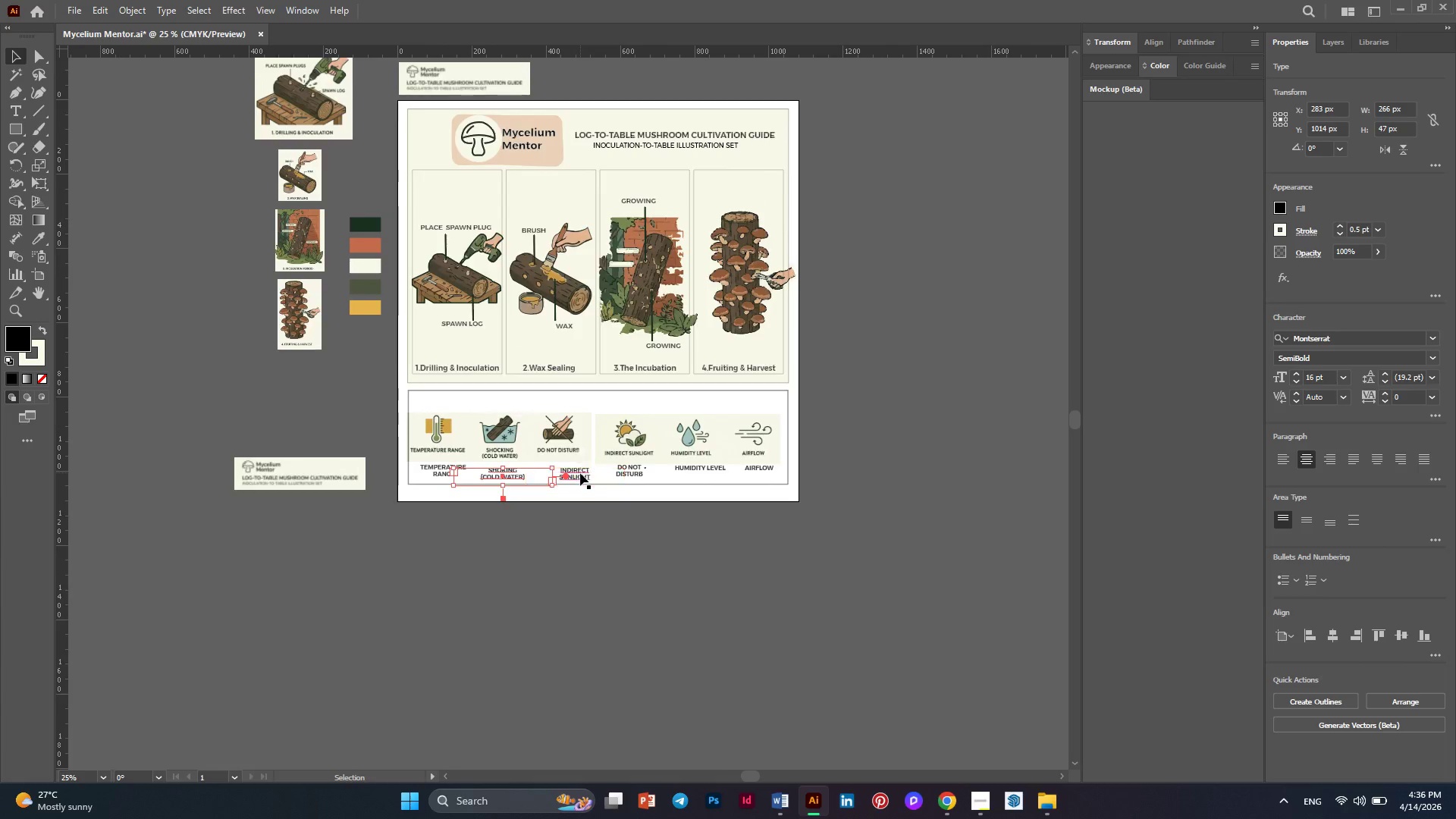 
scroll: coordinate [580, 473], scroll_direction: up, amount: 2.0
 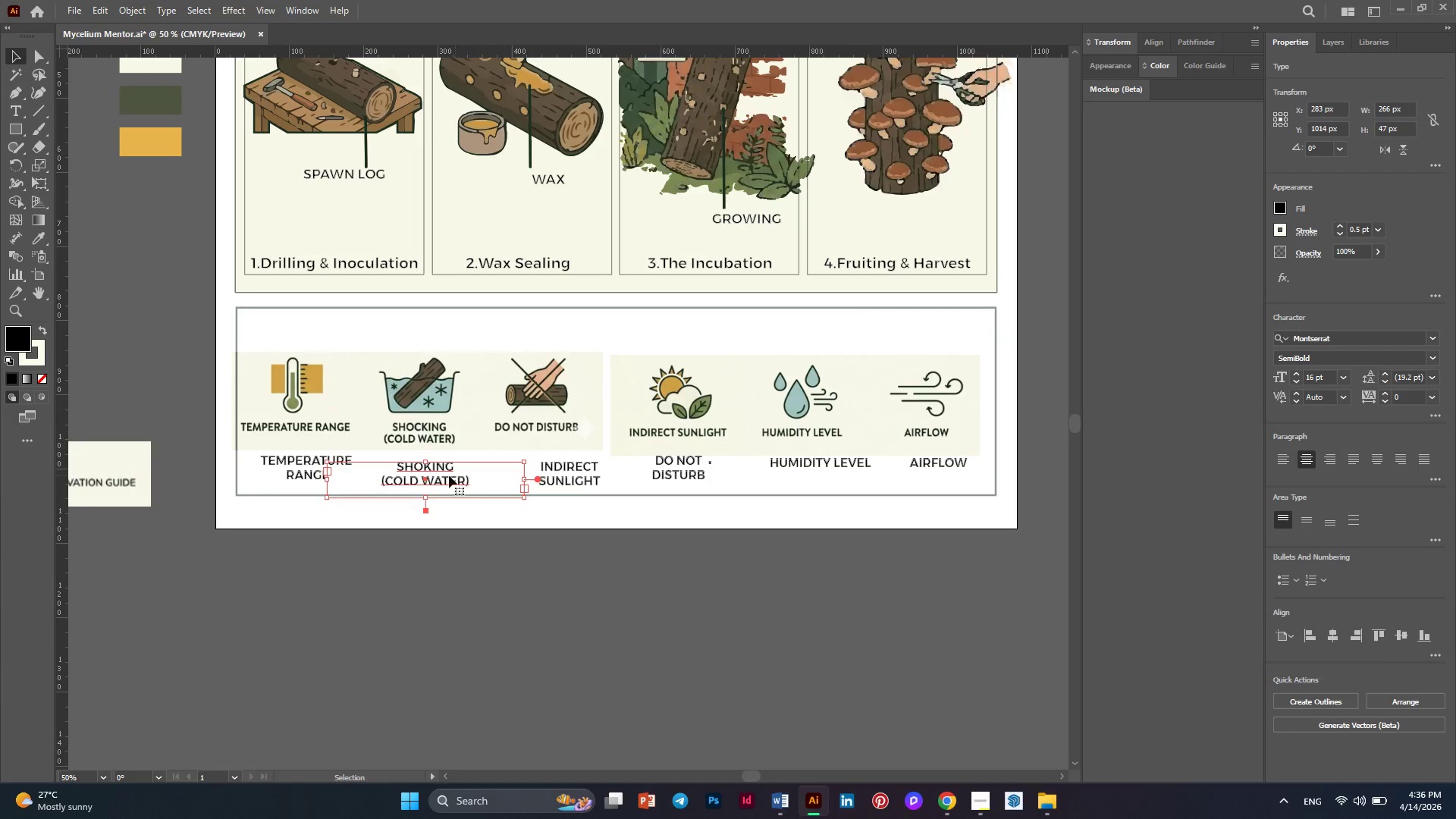 
key(Alt+AltLeft)
 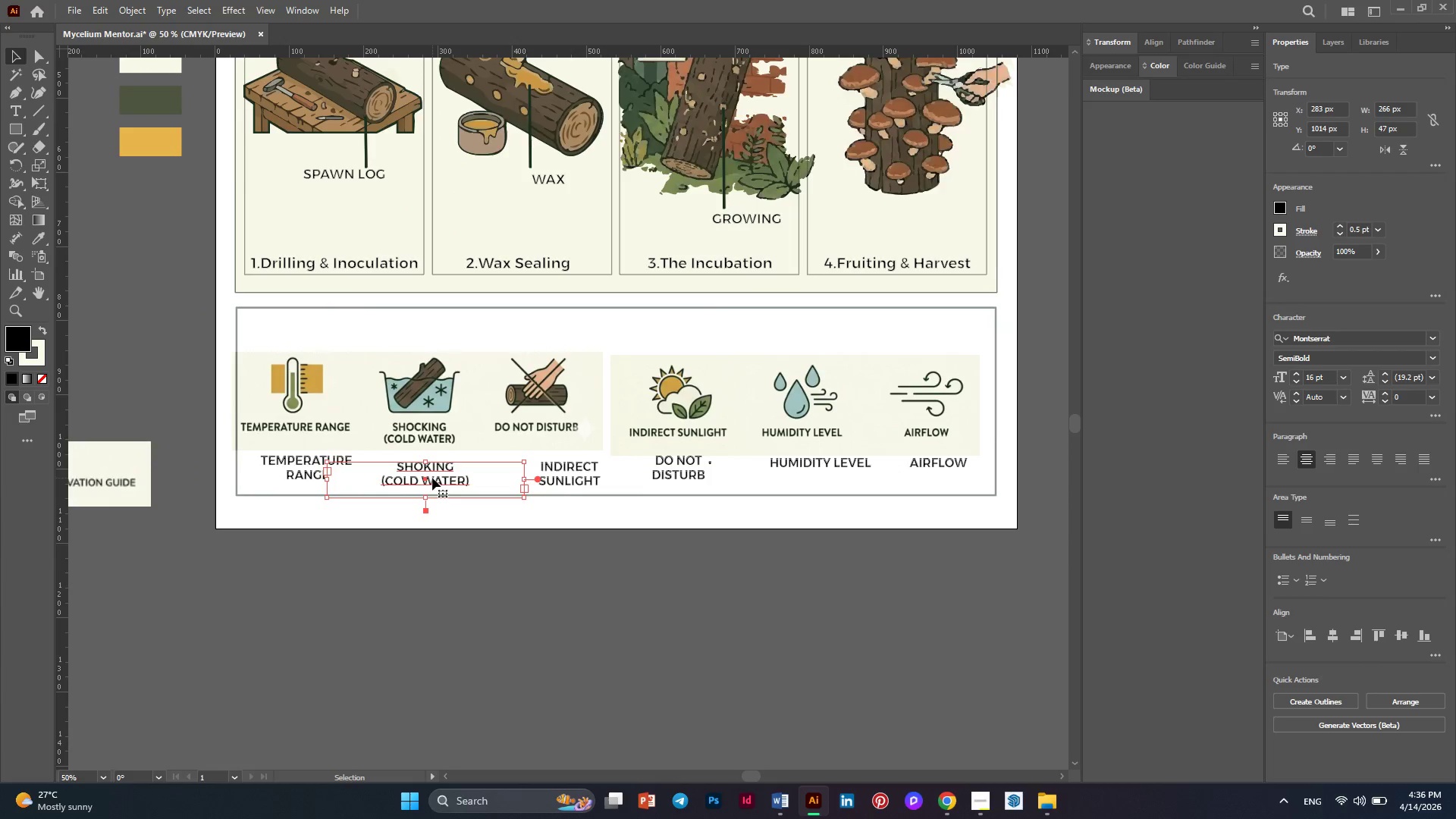 
scroll: coordinate [432, 478], scroll_direction: up, amount: 1.0
 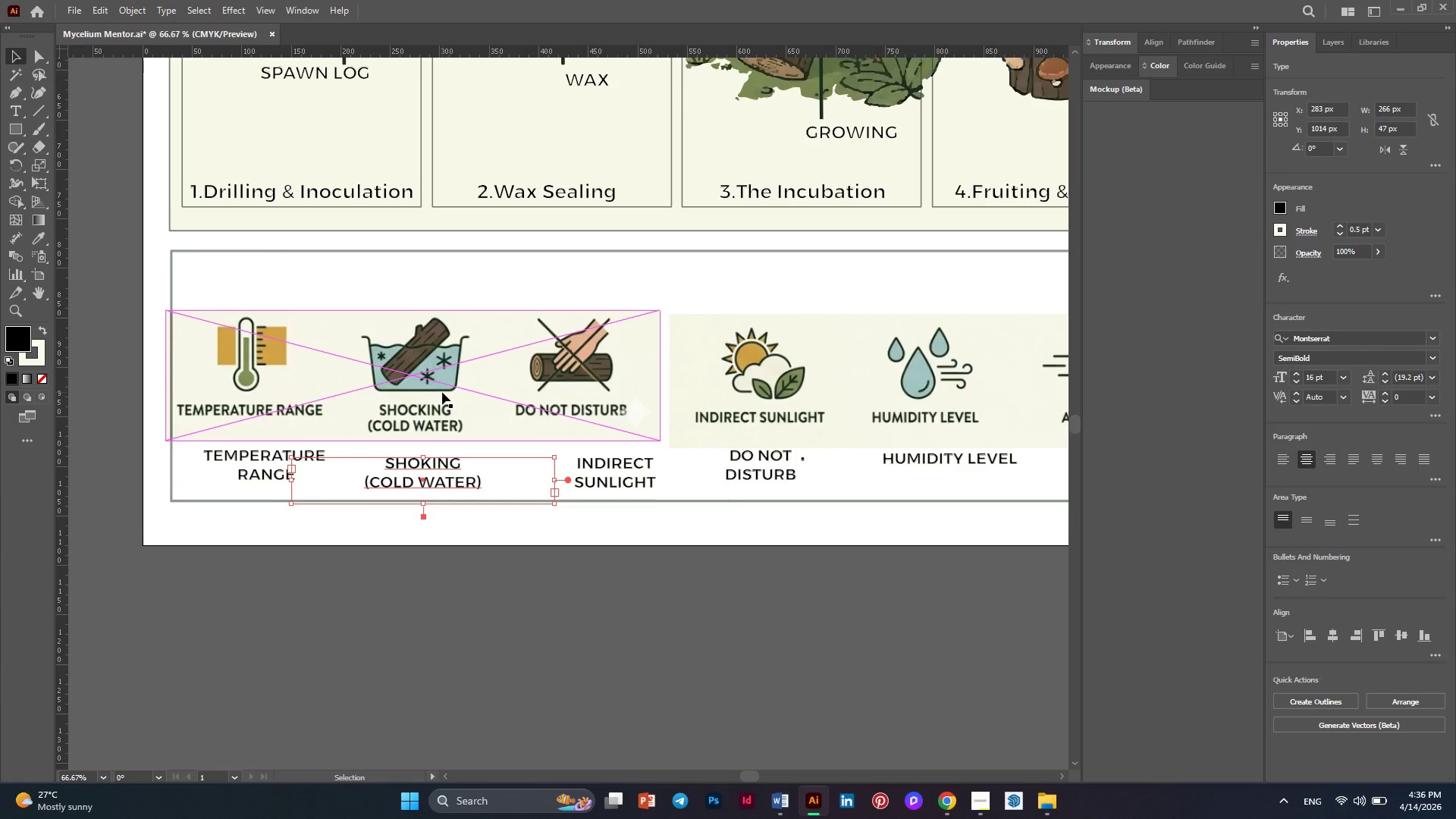 
hold_key(key=AltLeft, duration=0.42)
scroll: coordinate [442, 392], scroll_direction: down, amount: 1.0
 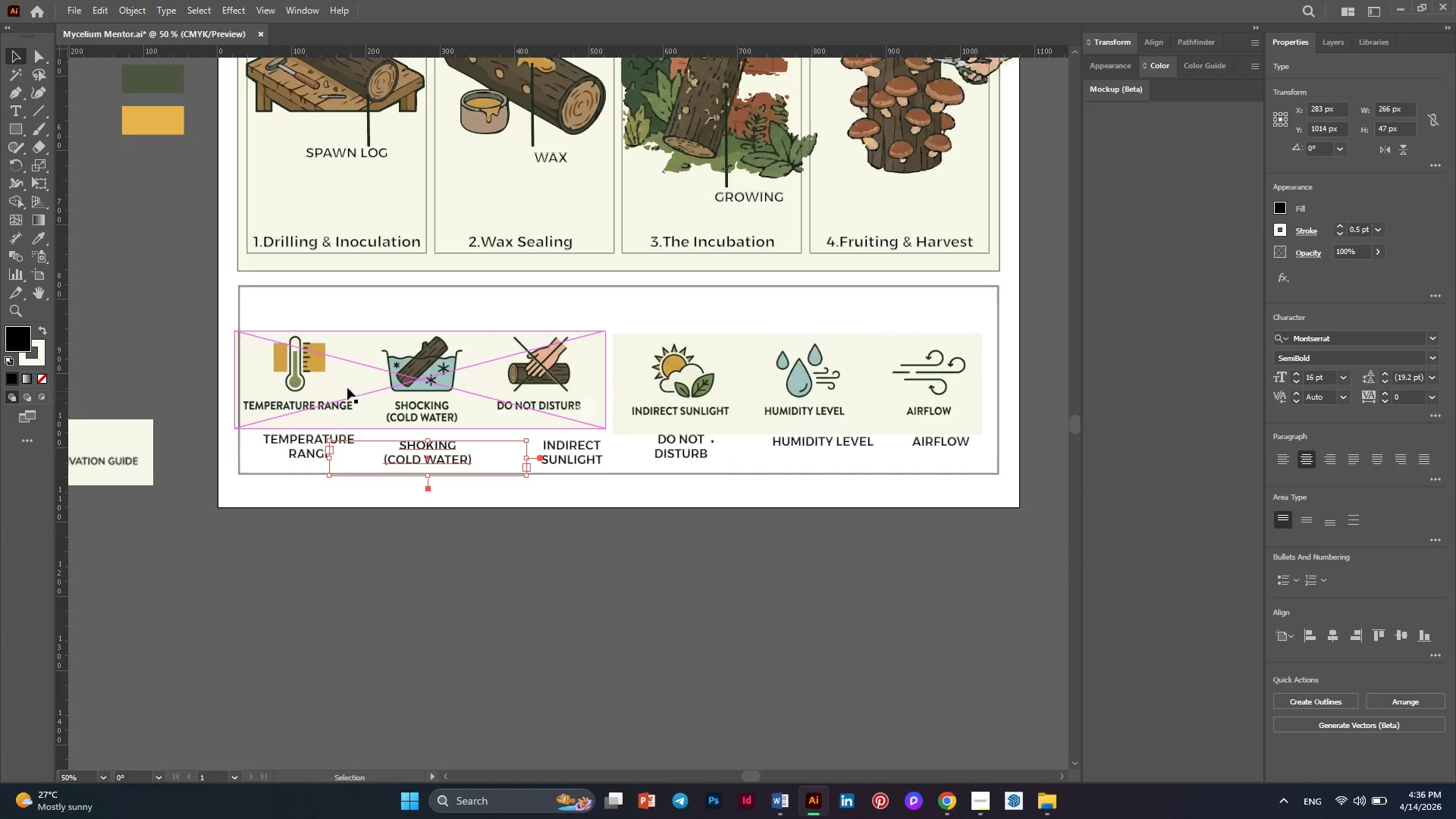 
hold_key(key=AltLeft, duration=0.52)
scroll: coordinate [281, 369], scroll_direction: up, amount: 2.0
 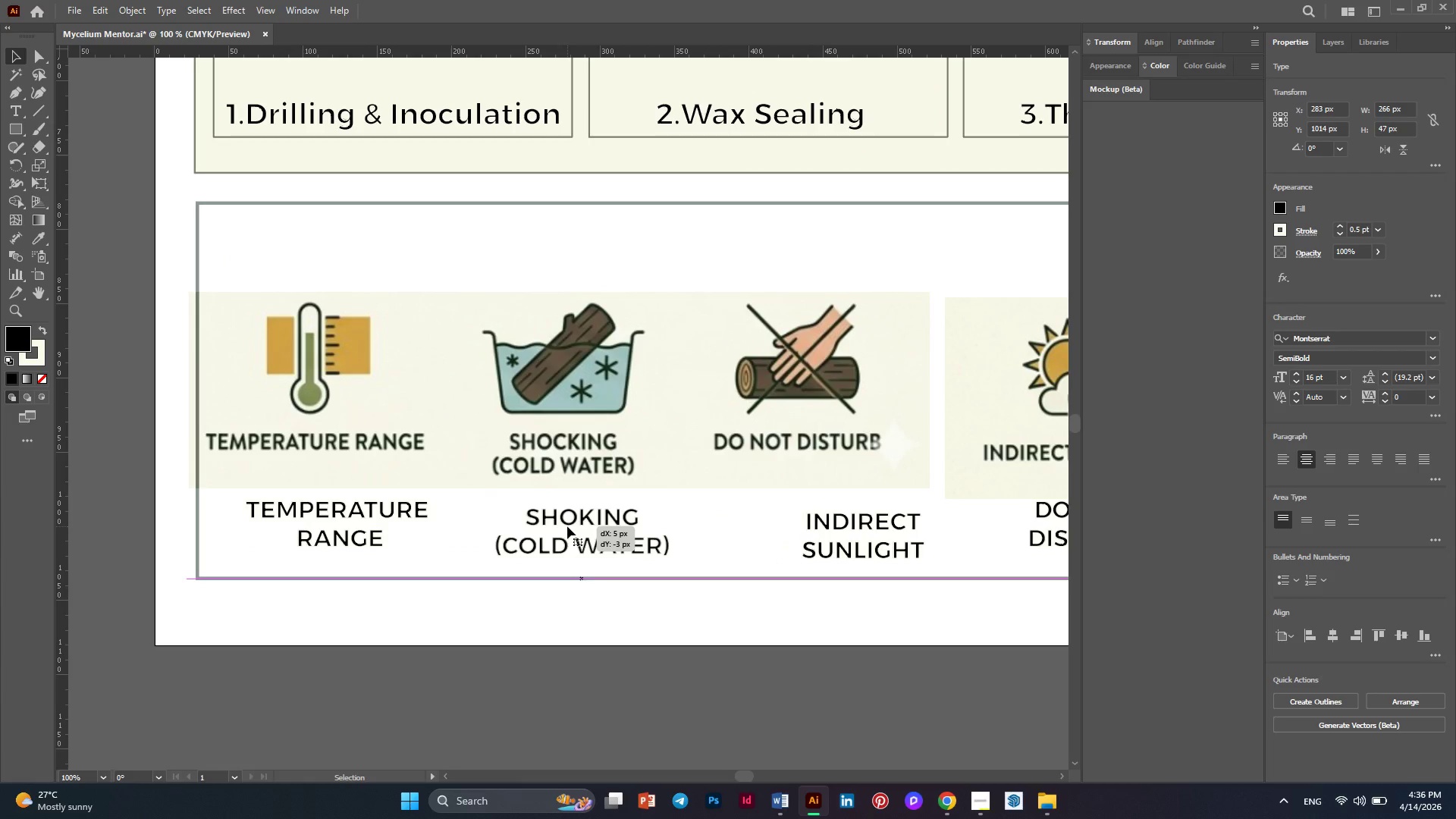 
hold_key(key=AltLeft, duration=0.56)
scroll: coordinate [207, 447], scroll_direction: down, amount: 3.0
 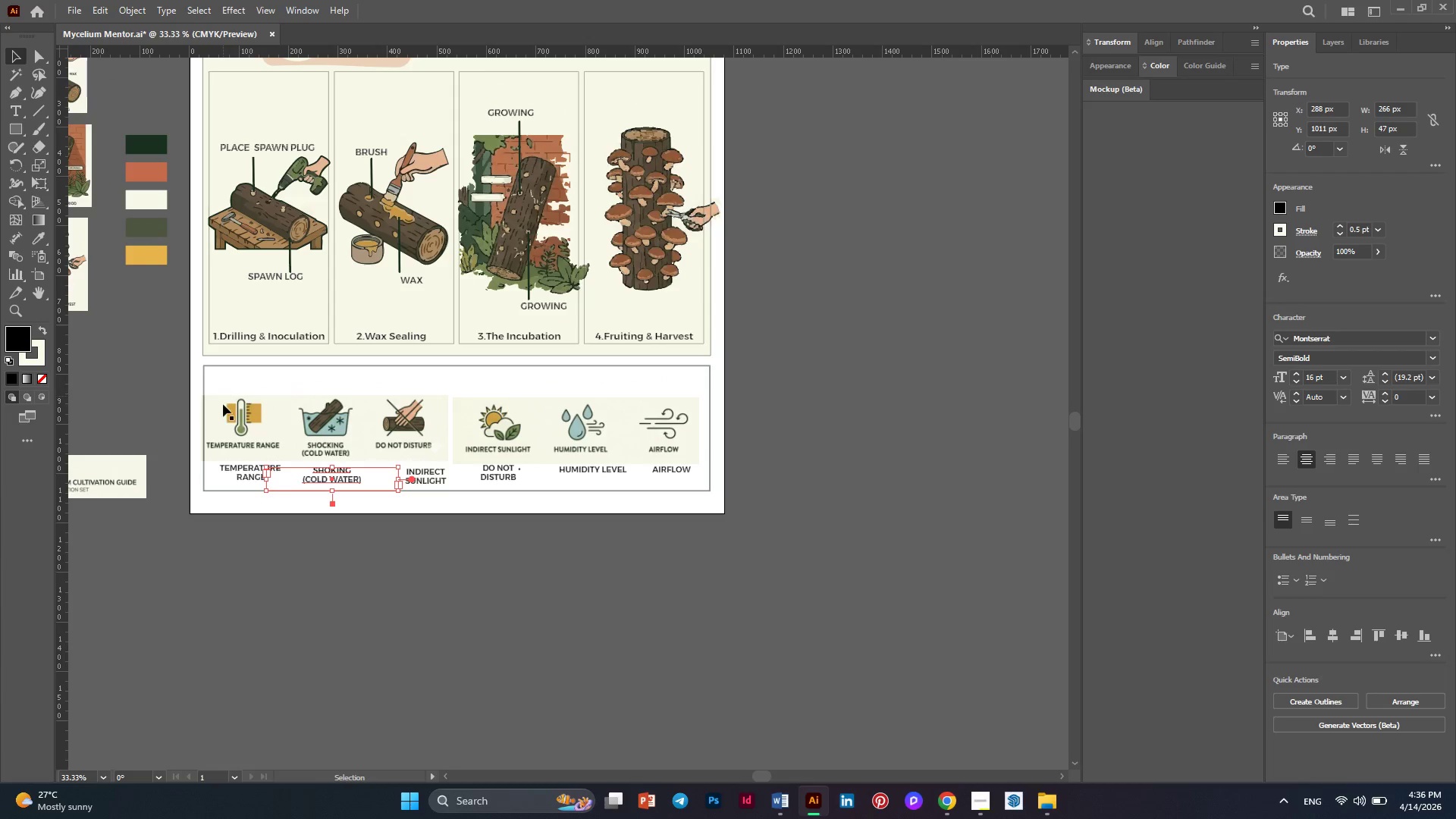 
left_click([224, 411])
 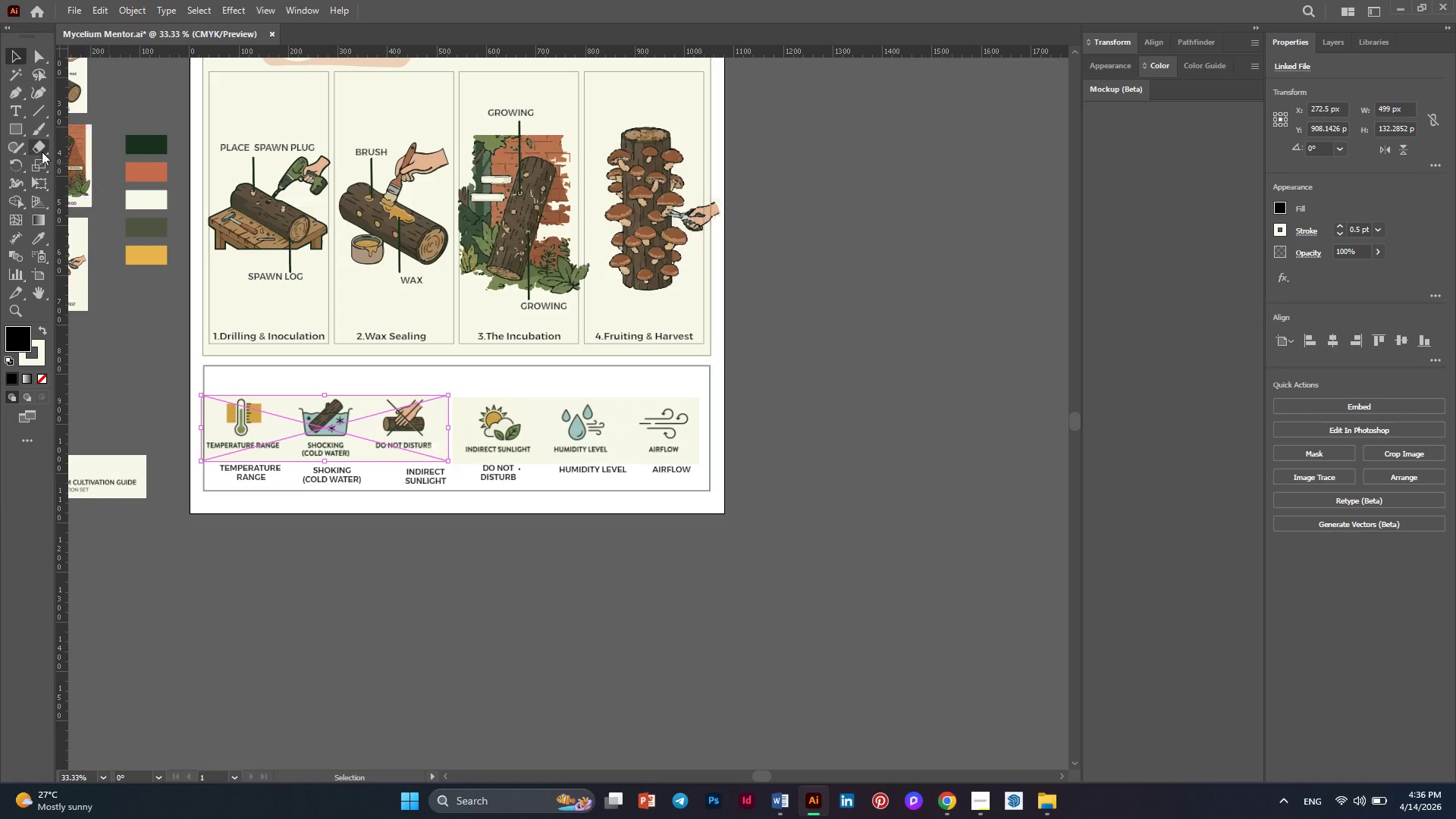 
left_click([20, 97])
 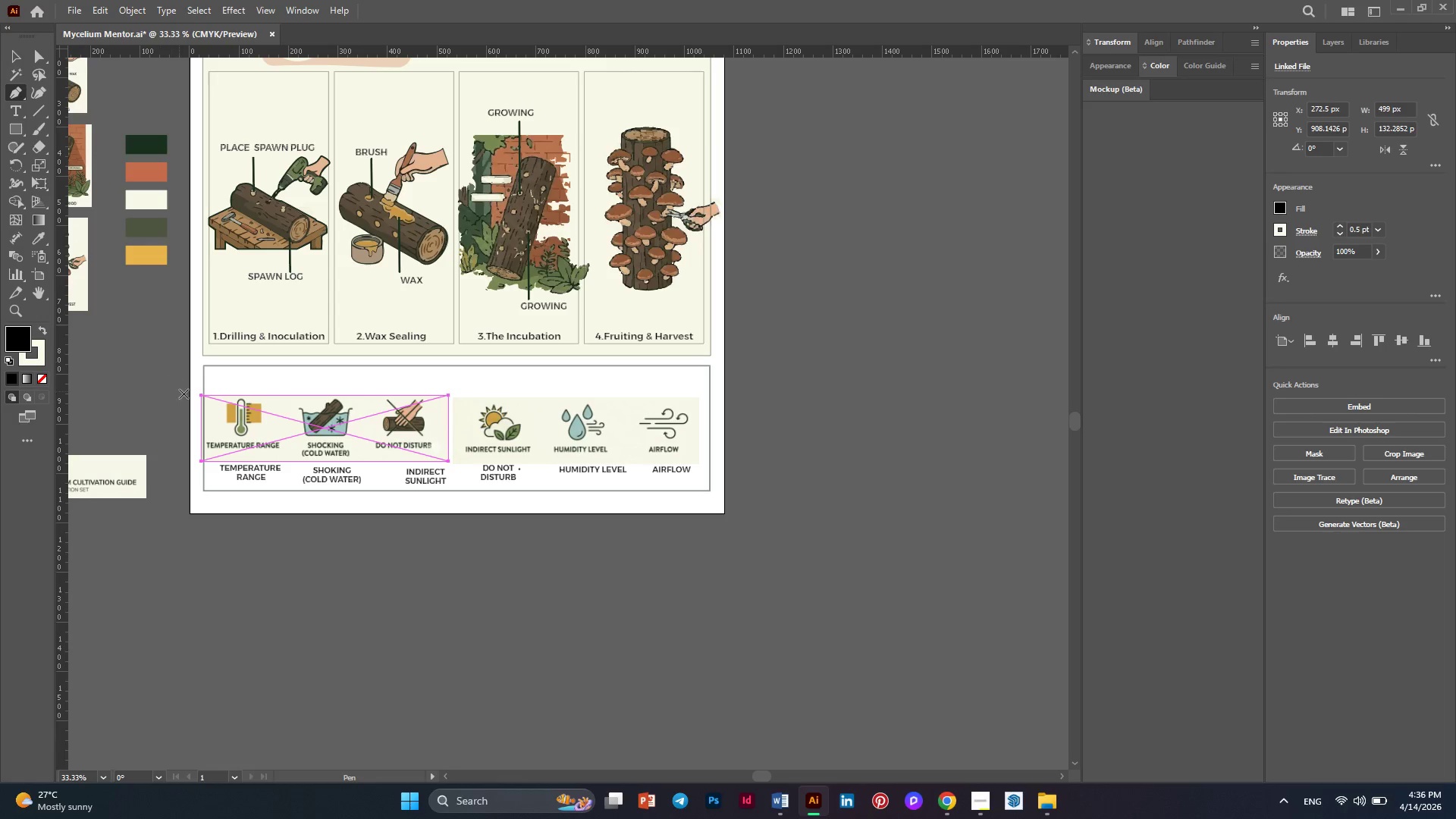 
hold_key(key=AltLeft, duration=0.36)
 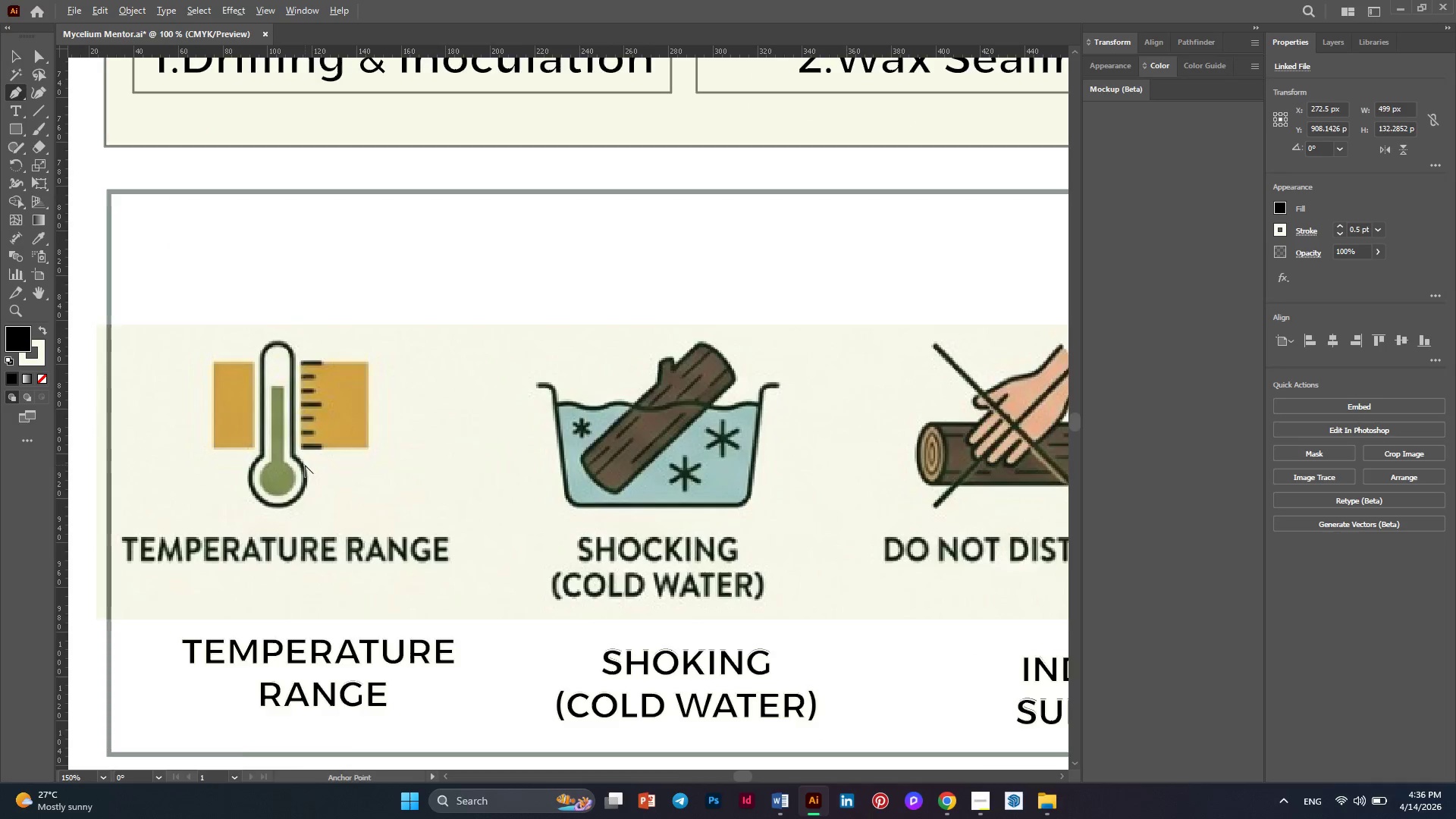 
key(Alt+AltLeft)
 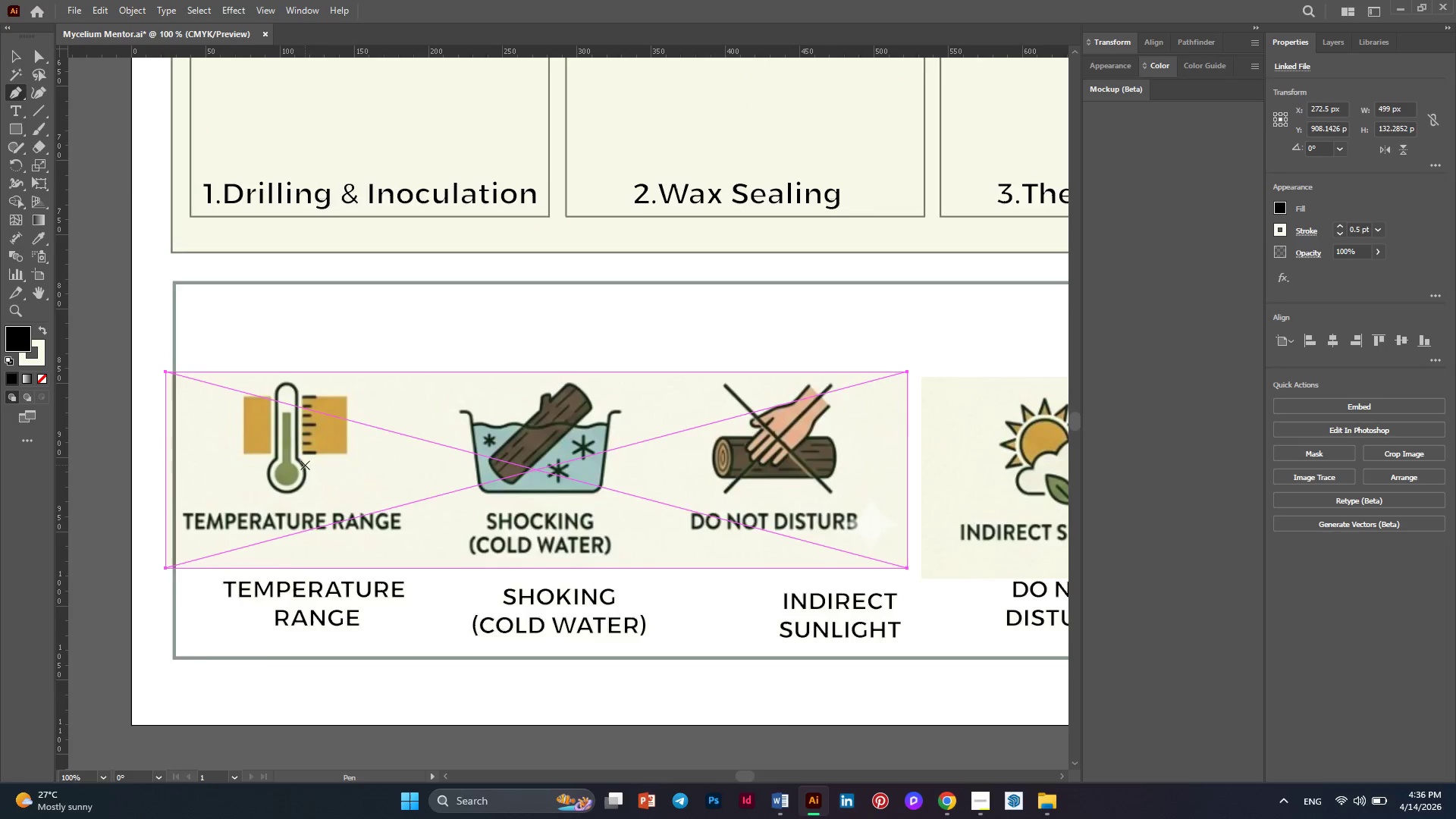 
scroll: coordinate [305, 465], scroll_direction: up, amount: 5.0
 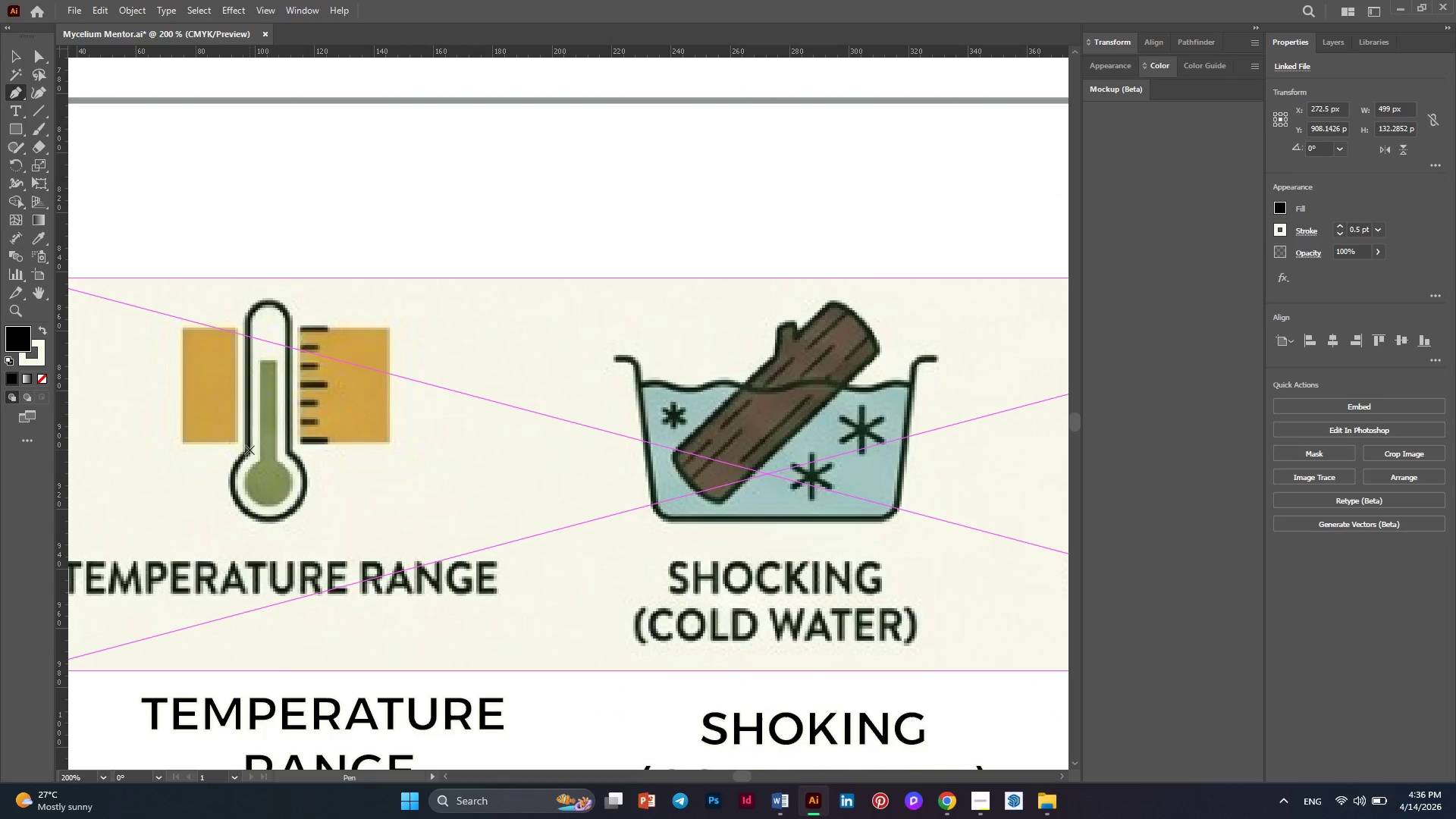 
left_click([249, 450])
 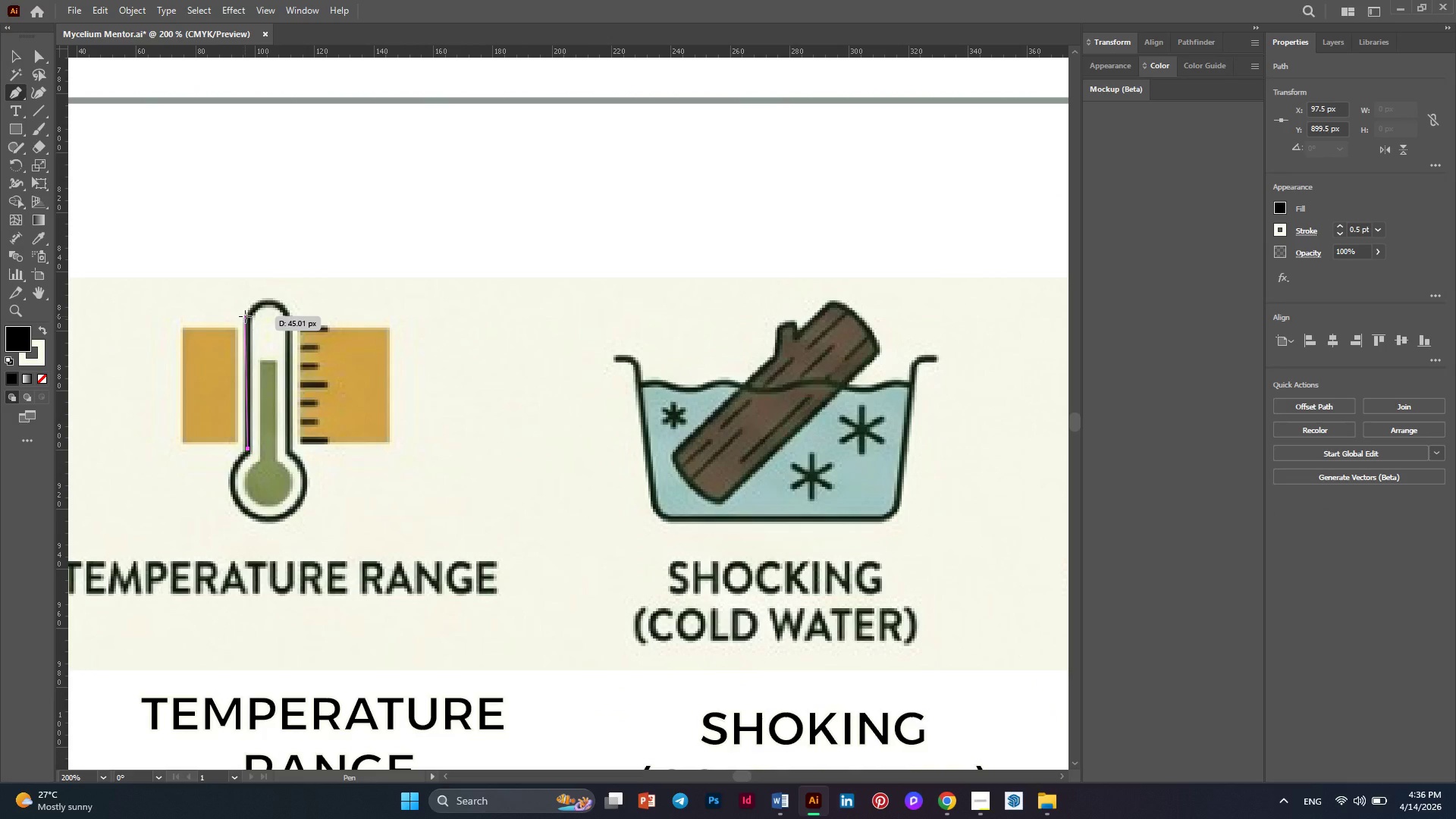 
left_click([245, 316])
 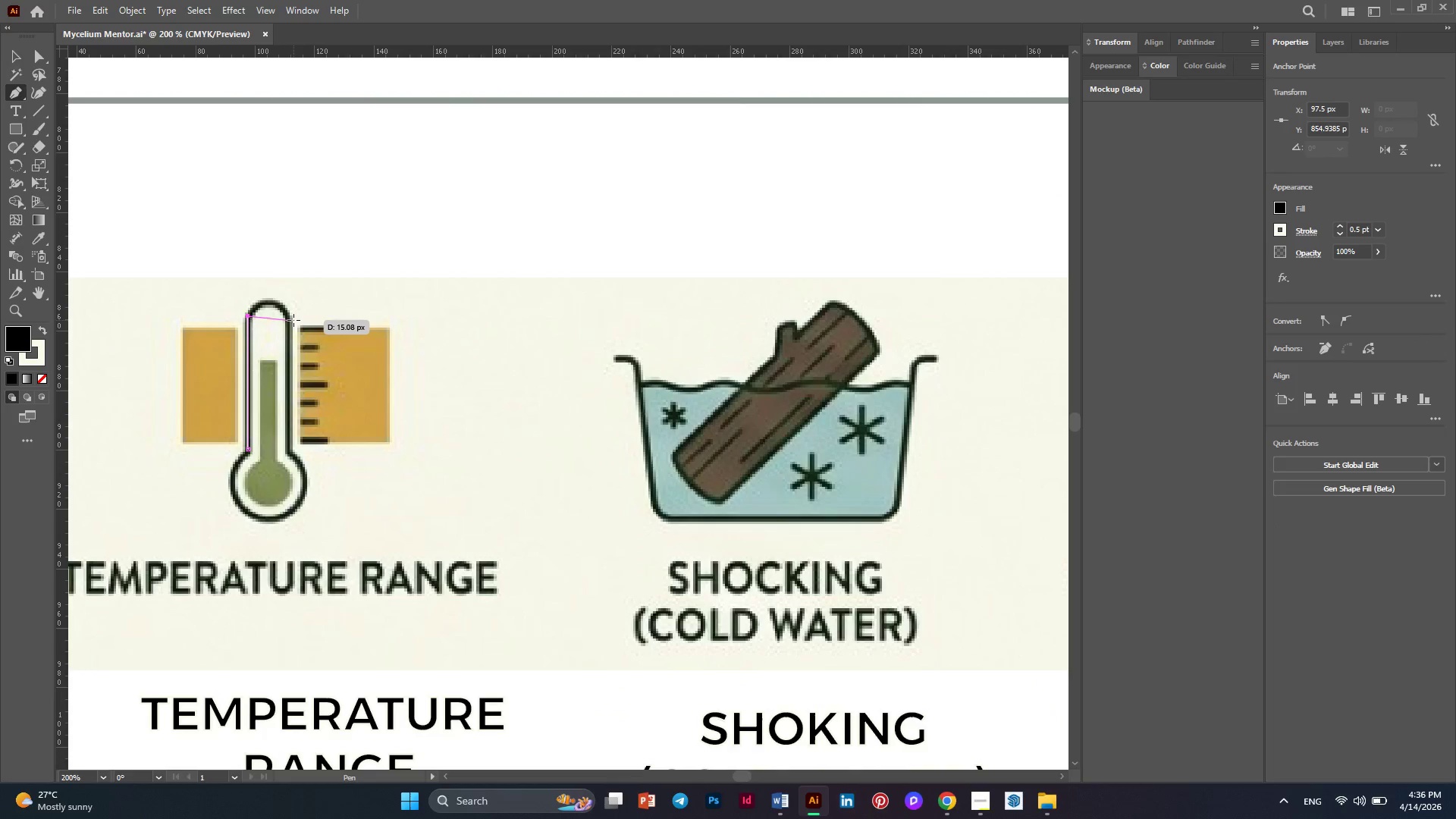 
left_click_drag(start_coordinate=[289, 320], to_coordinate=[303, 355])
 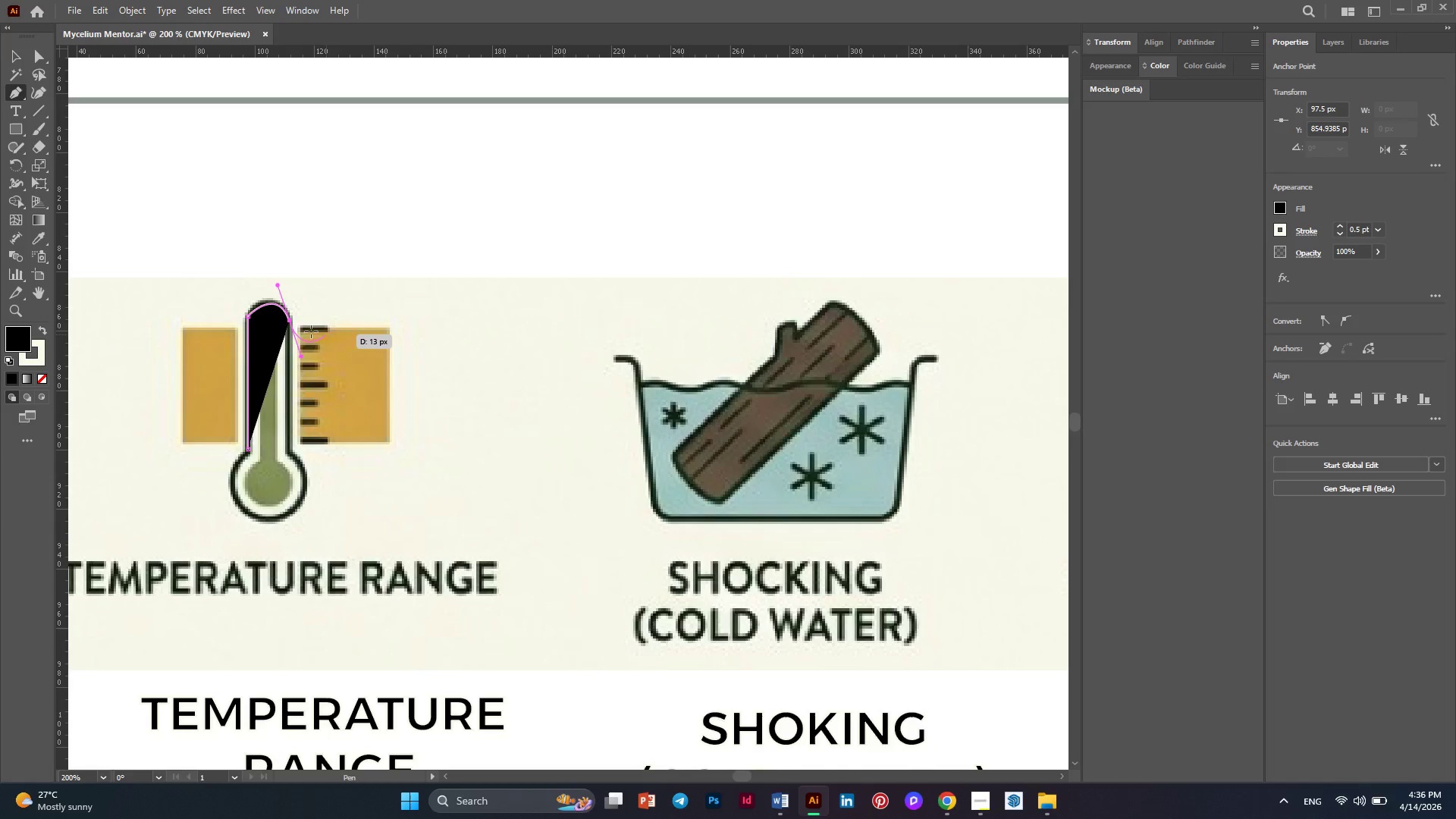 
key(Alt+AltLeft)
 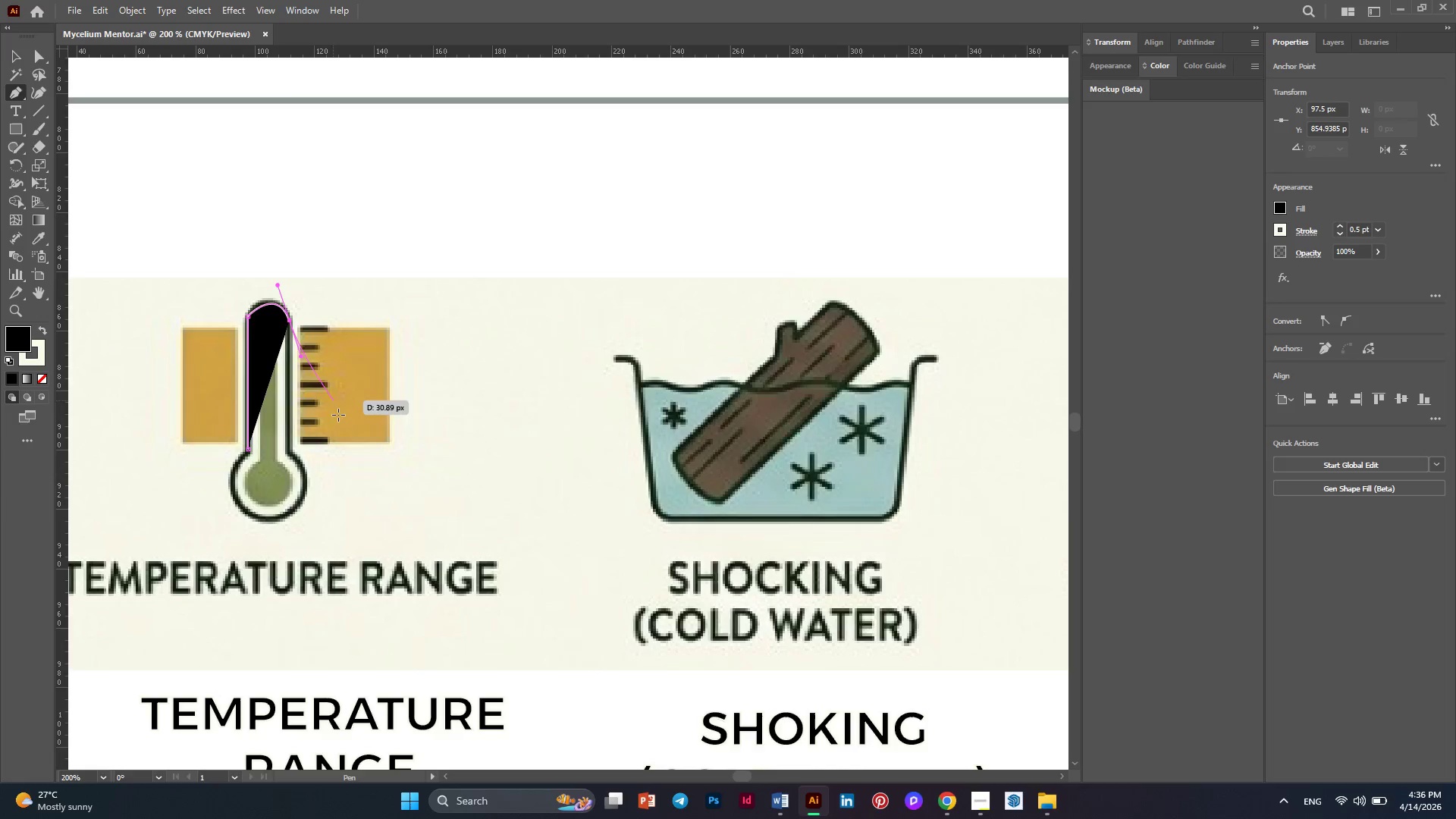 
key(Alt+AltLeft)
 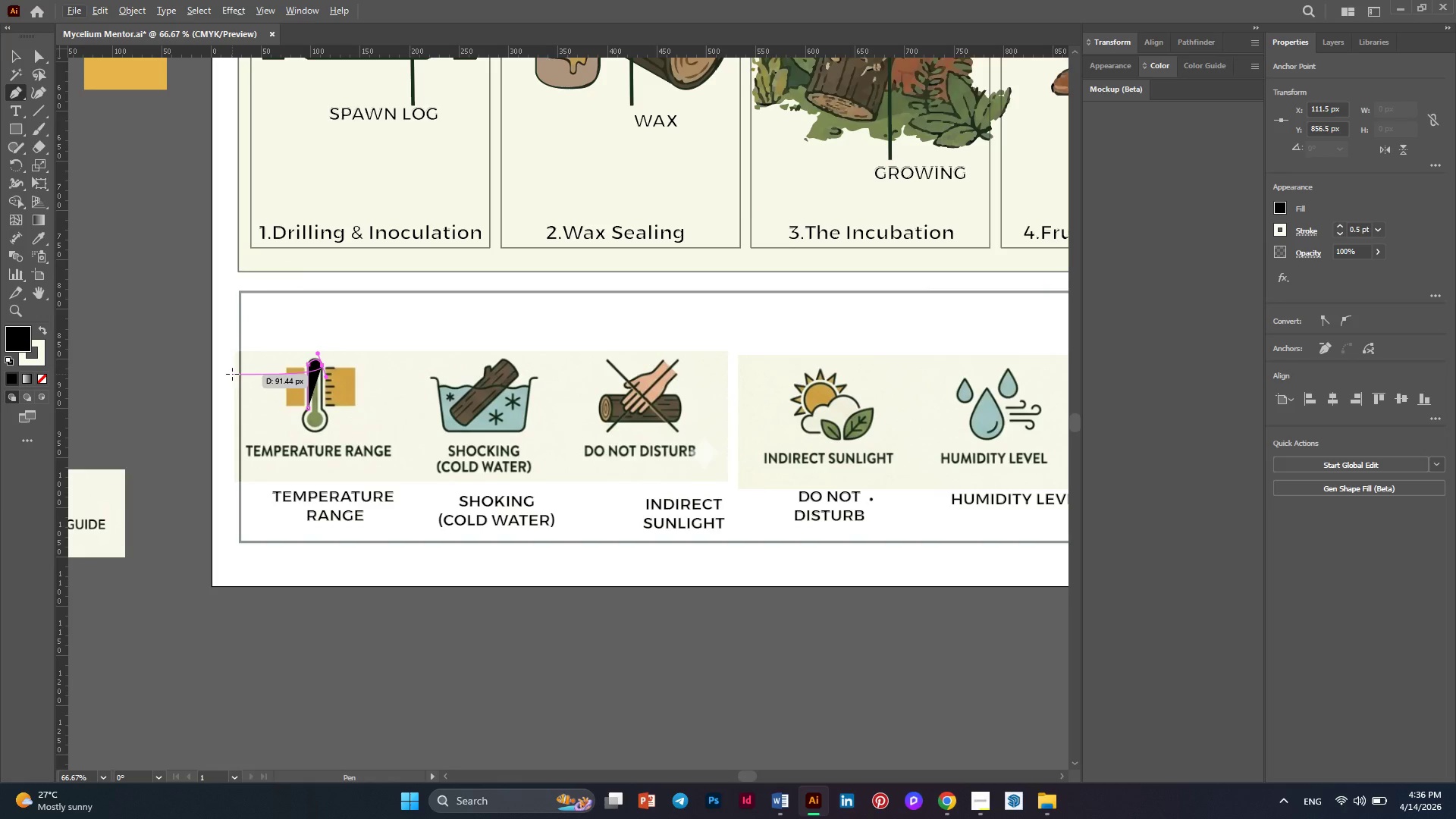 
scroll: coordinate [338, 415], scroll_direction: down, amount: 3.0
 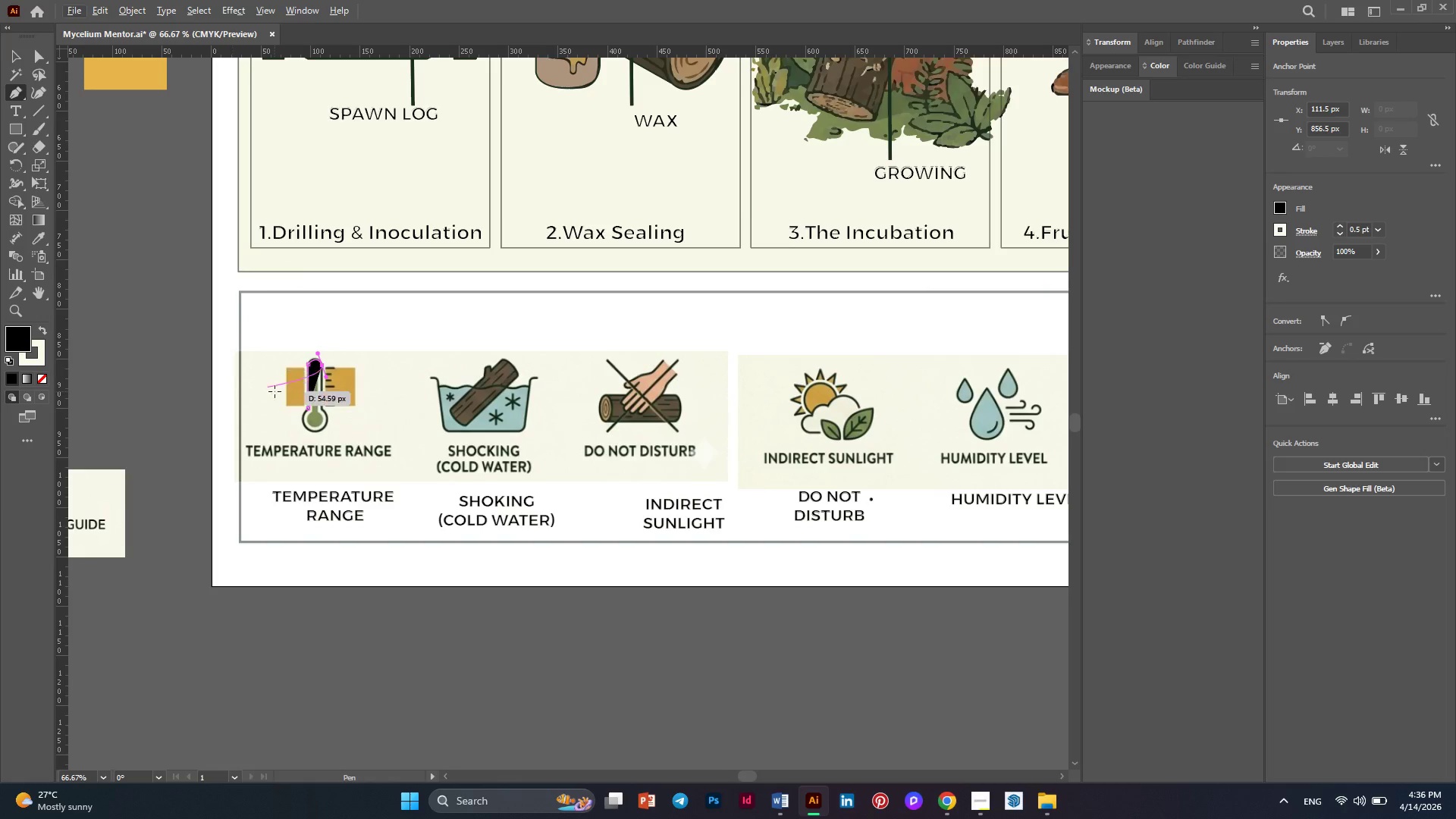 
key(Alt+AltLeft)
 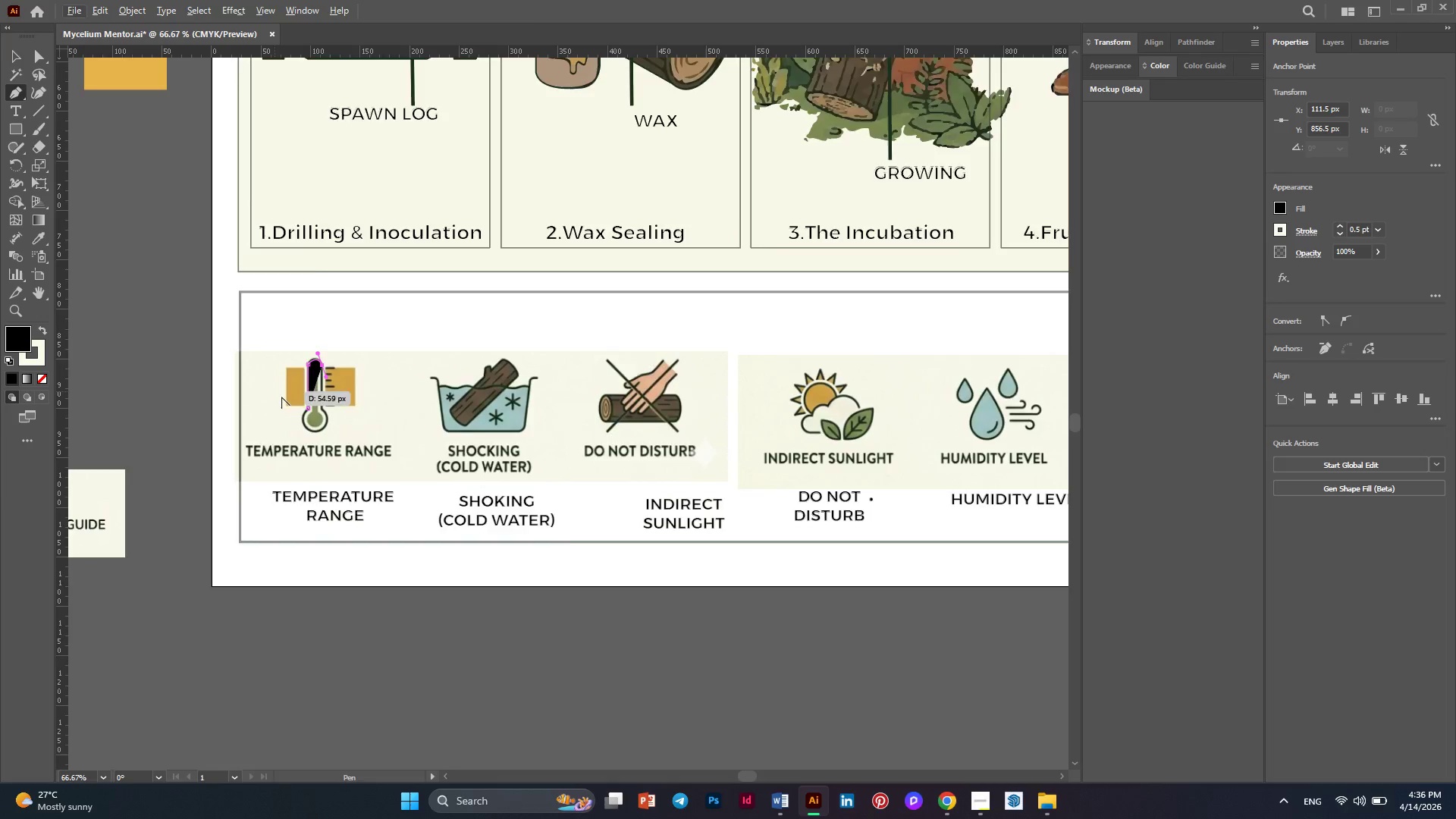 
scroll: coordinate [283, 399], scroll_direction: down, amount: 1.0
 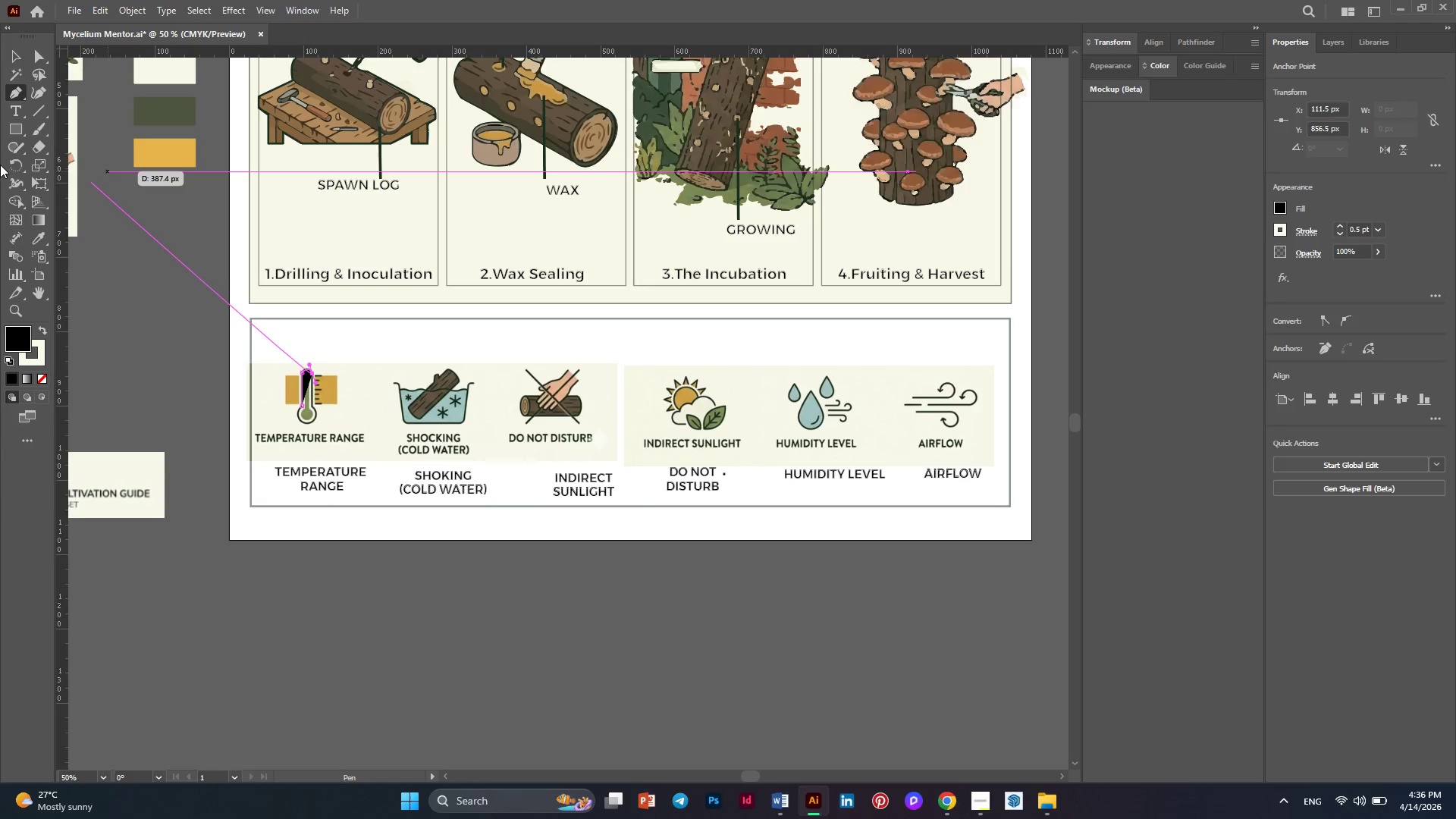 
scroll: coordinate [110, 178], scroll_direction: up, amount: 10.0
 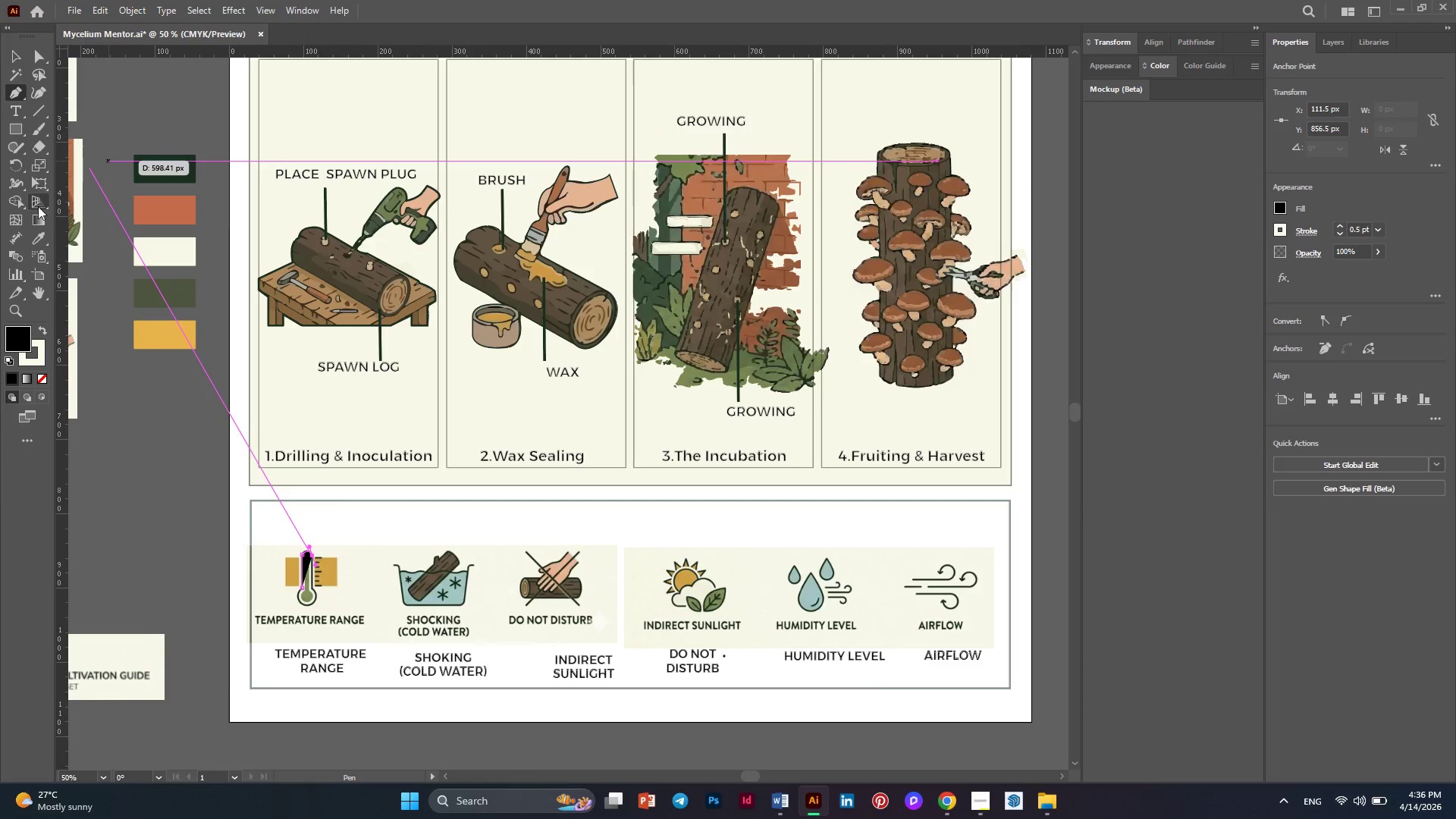 
left_click([37, 241])
 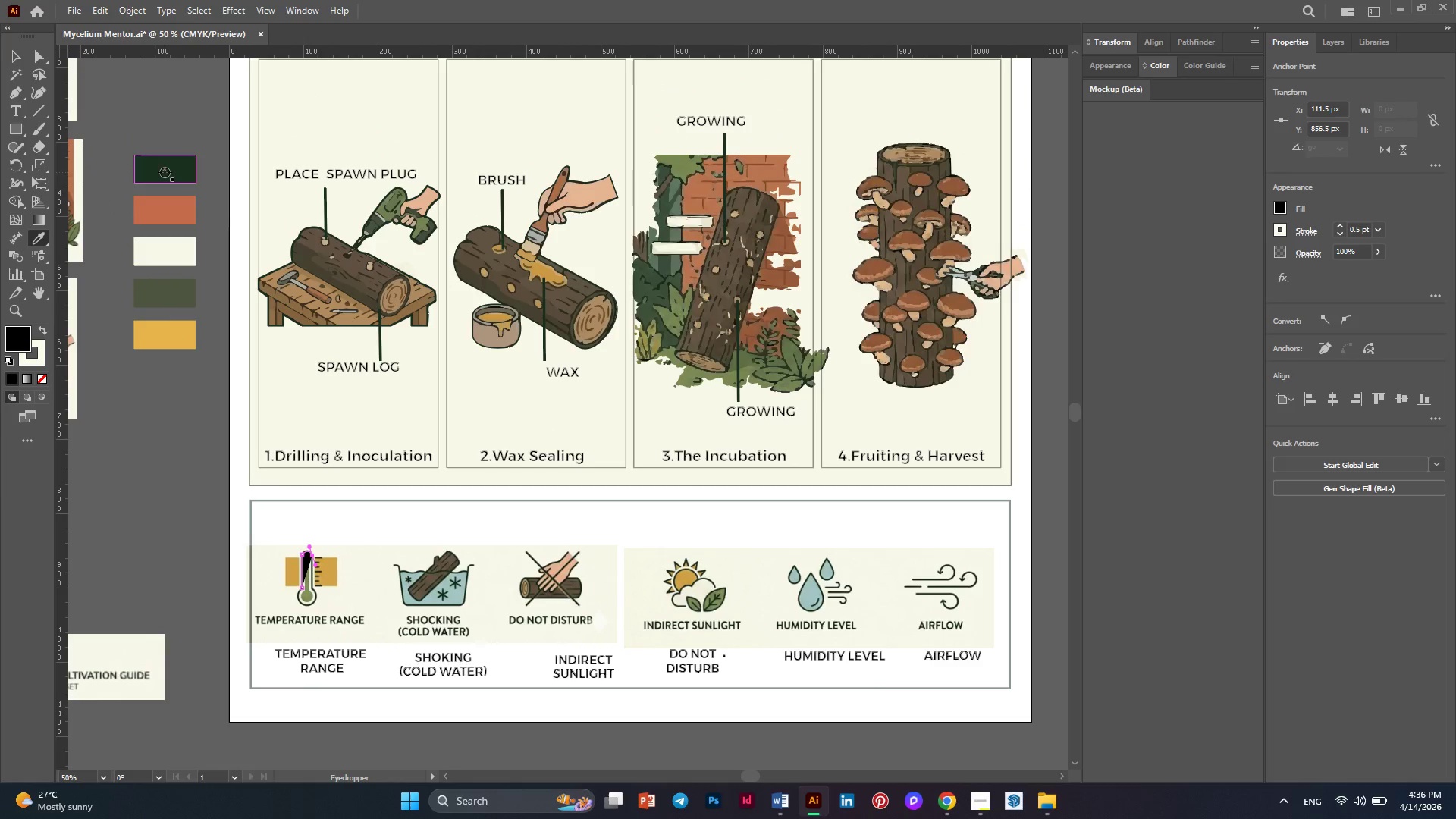 
left_click([165, 172])
 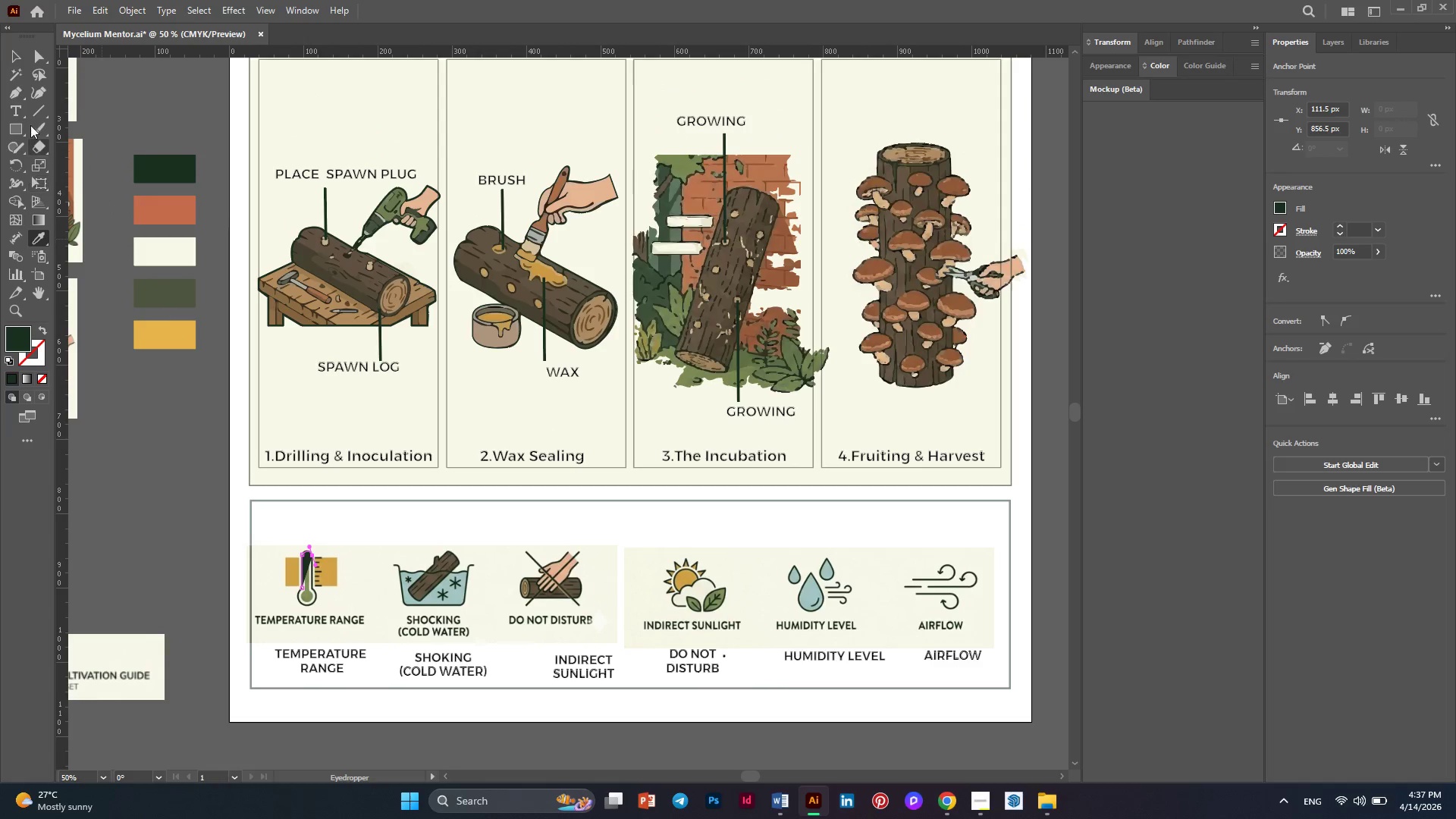 
left_click([145, 166])
 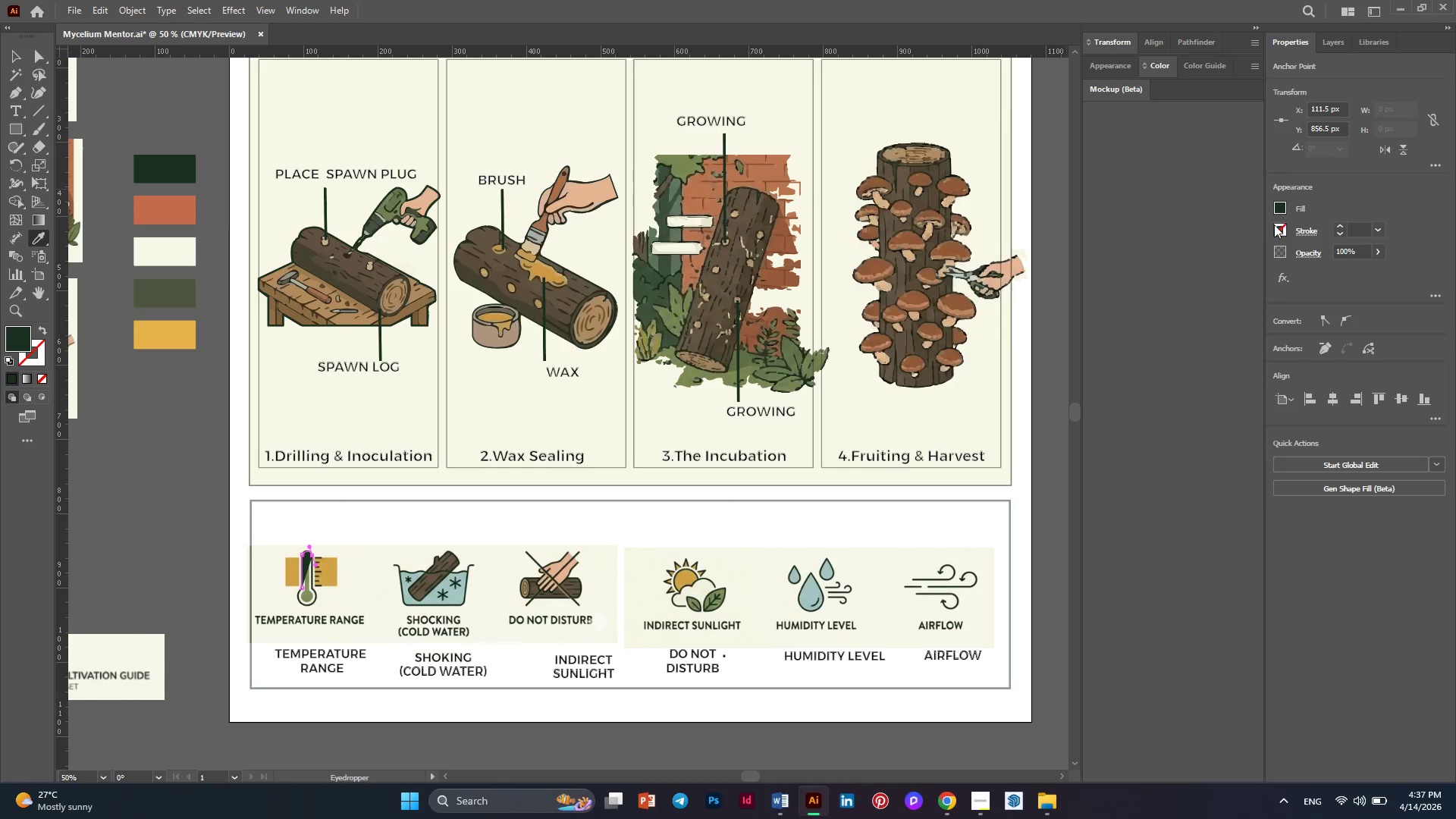 
left_click([1276, 210])
 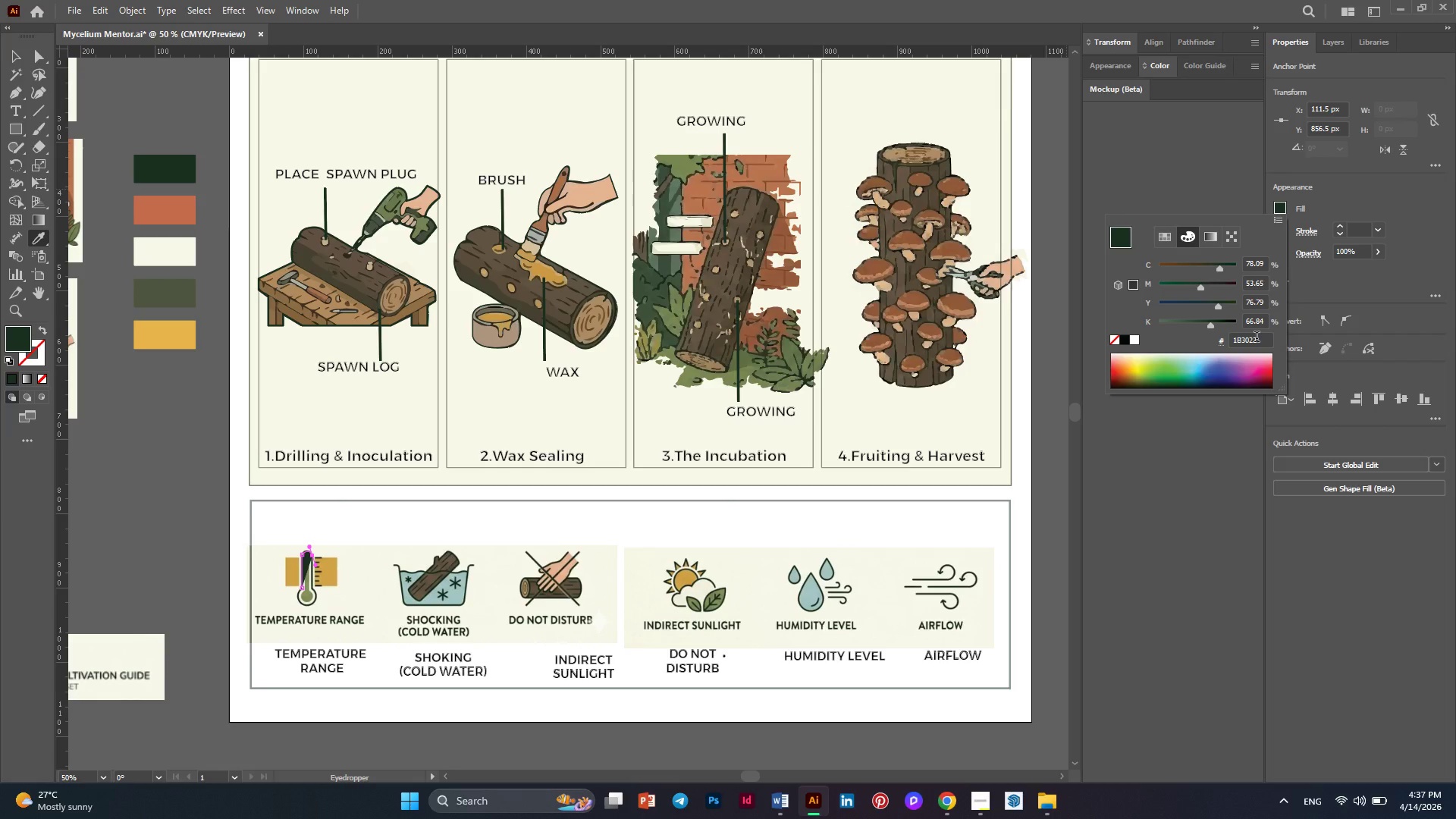 
left_click_drag(start_coordinate=[1261, 344], to_coordinate=[1122, 341])
 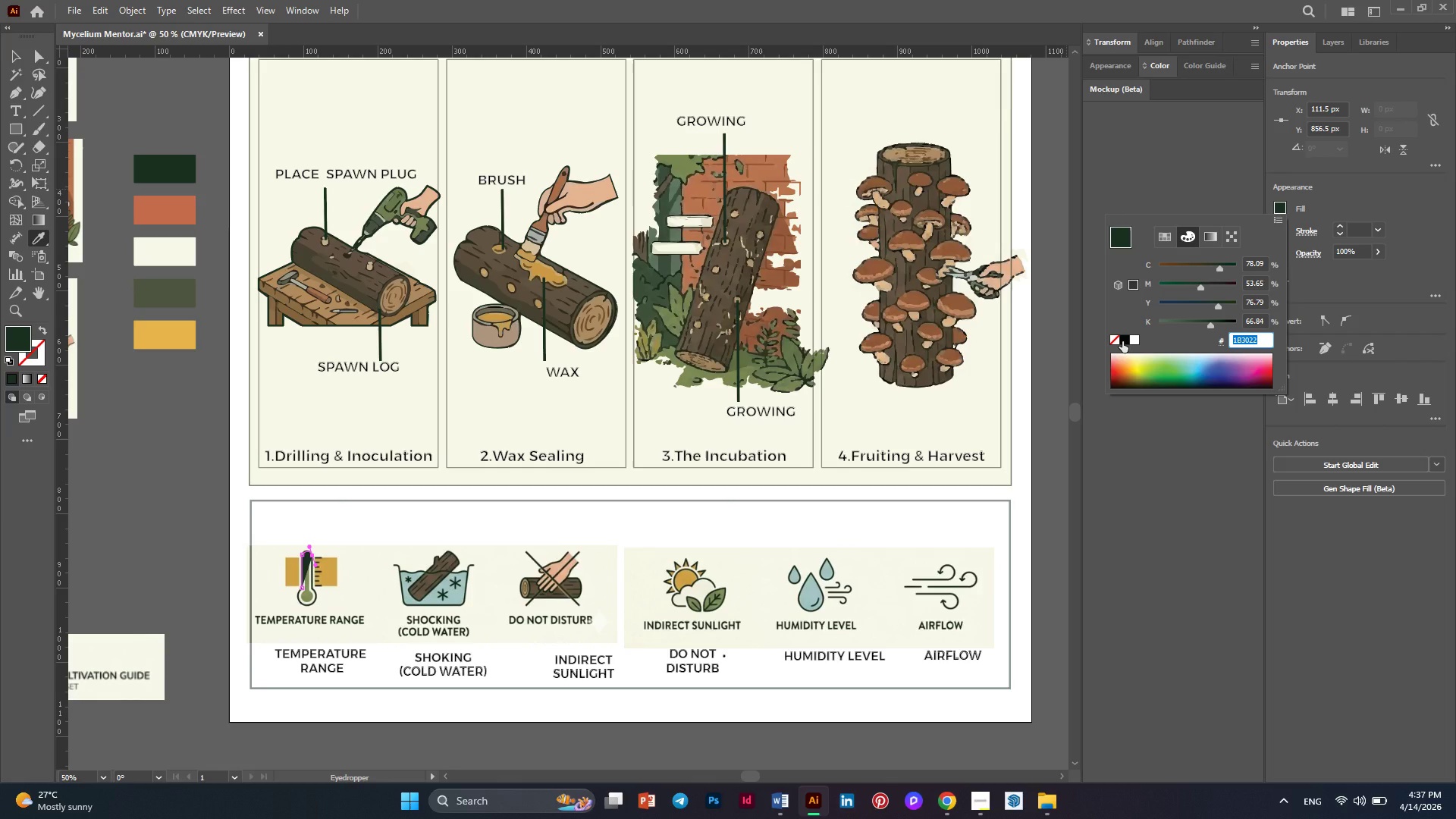 
key(Control+X)
 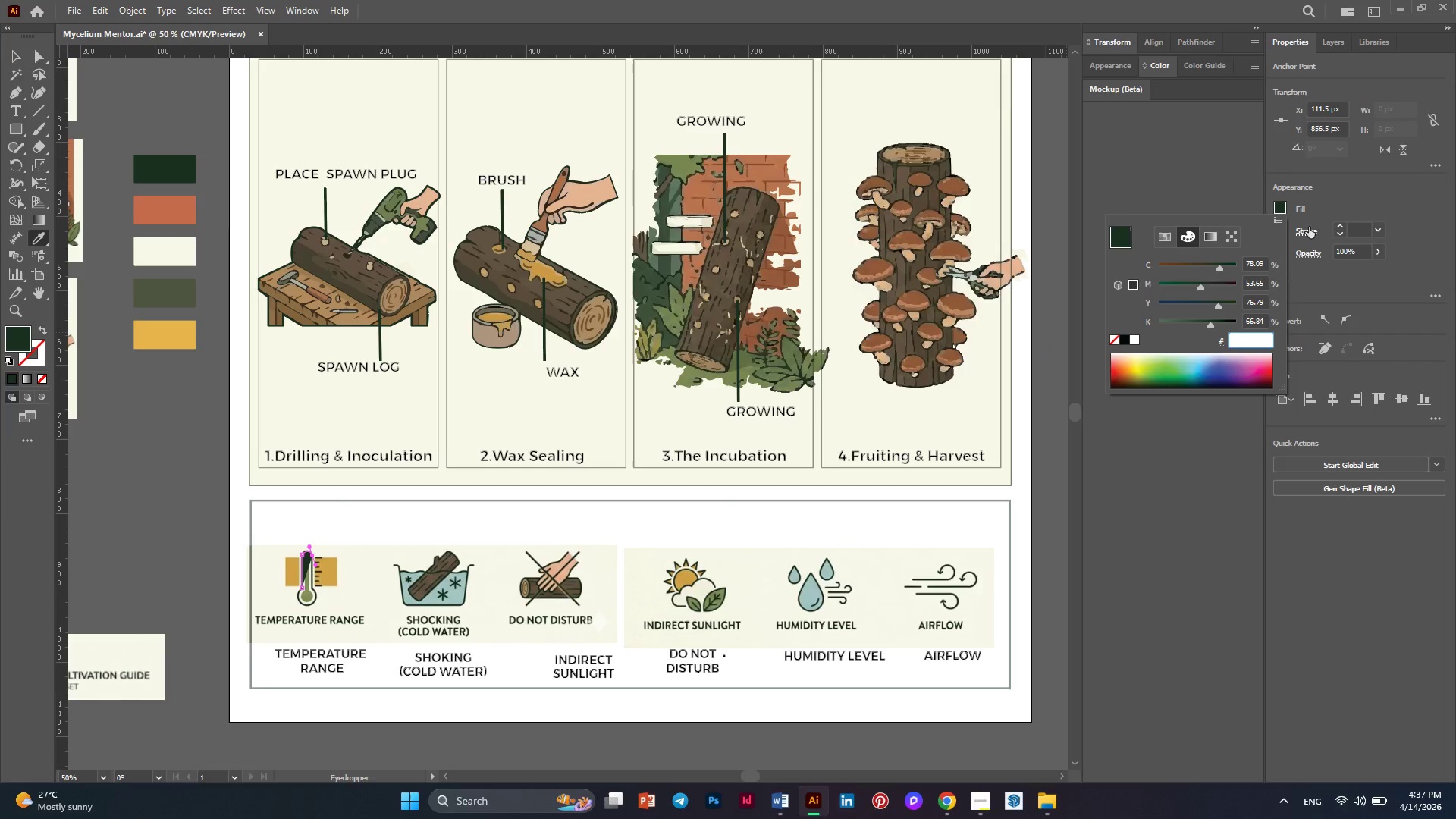 
double_click([1334, 225])
 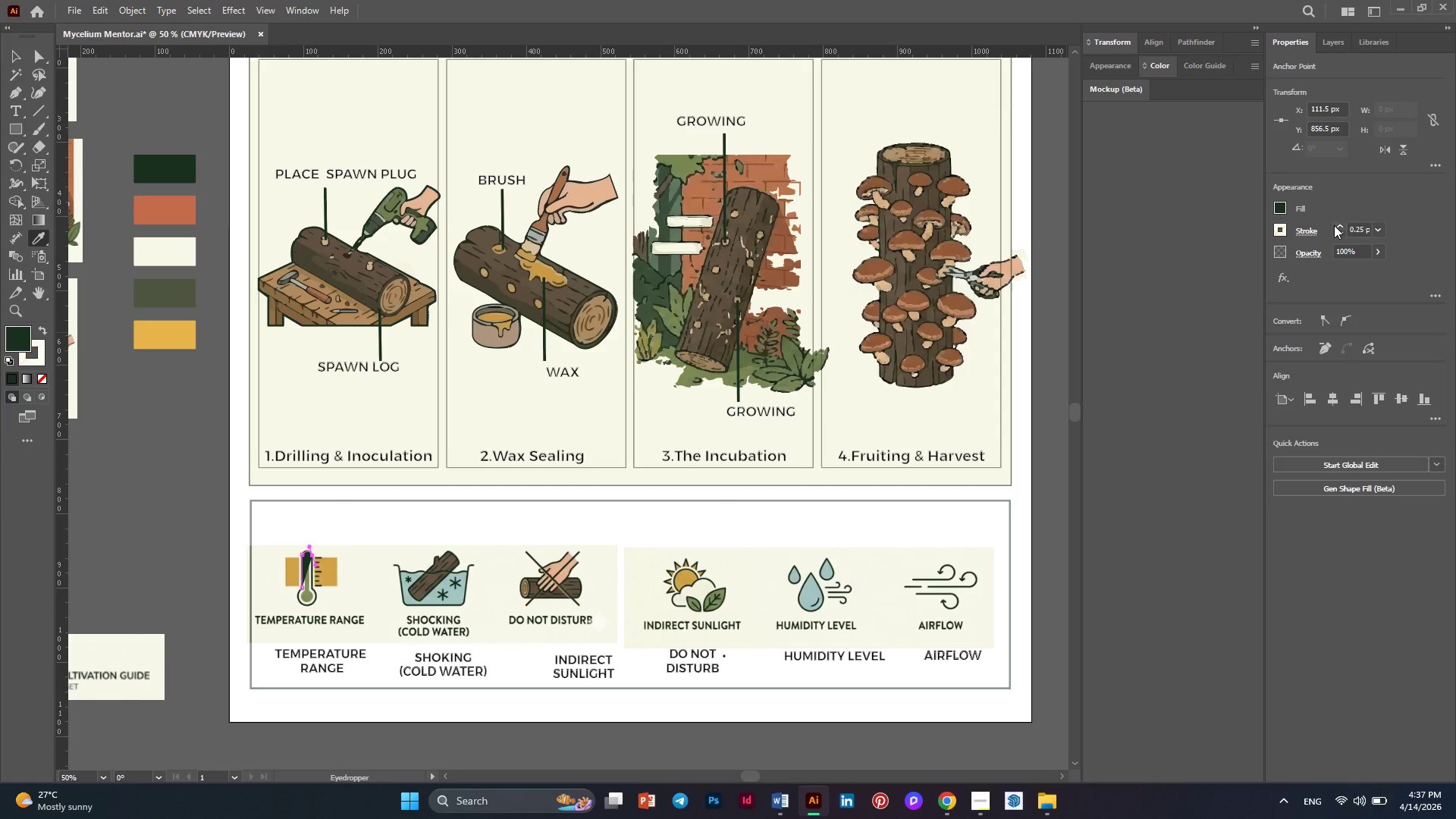 
triple_click([1334, 225])
 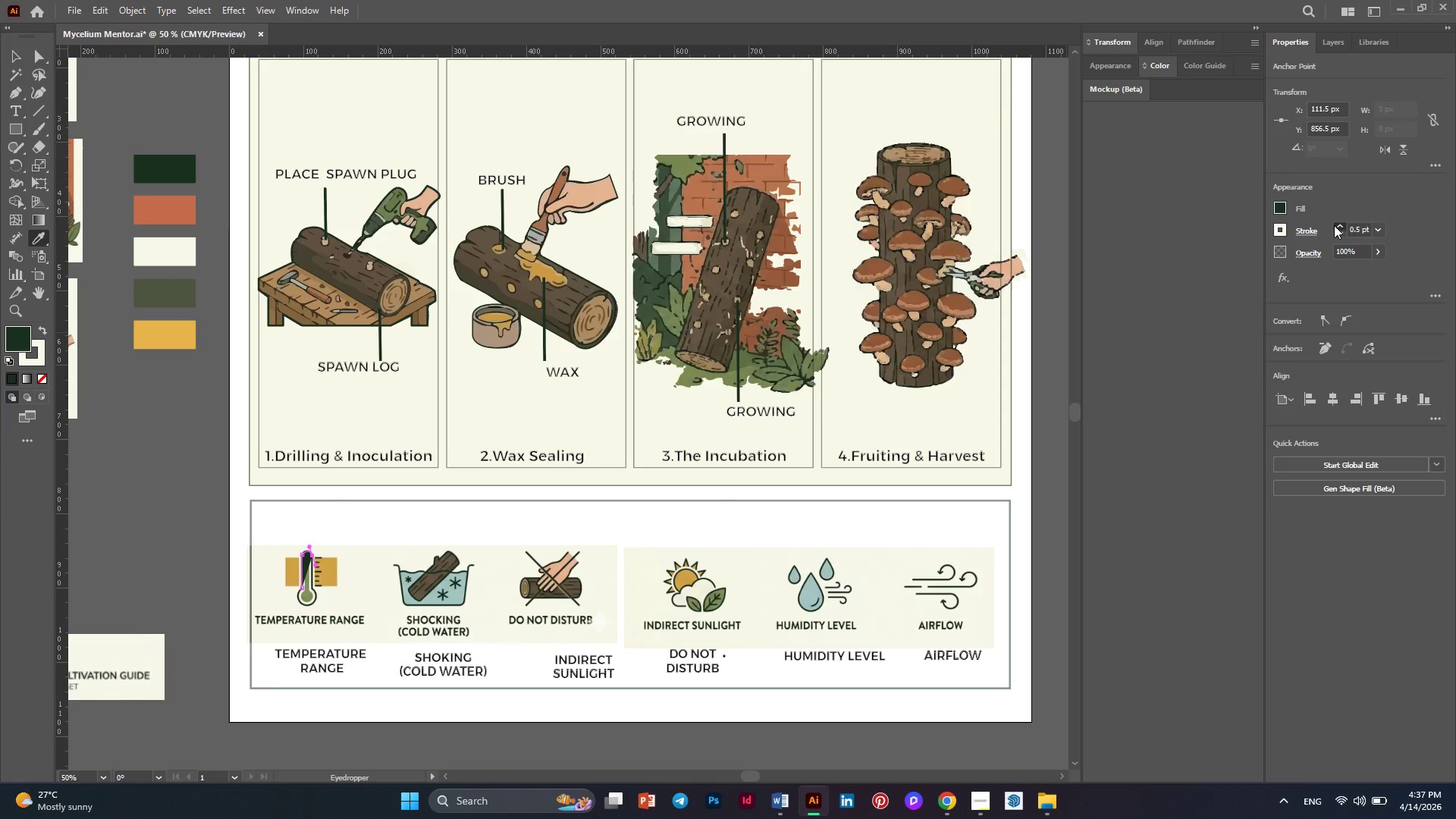 
double_click([1334, 225])
 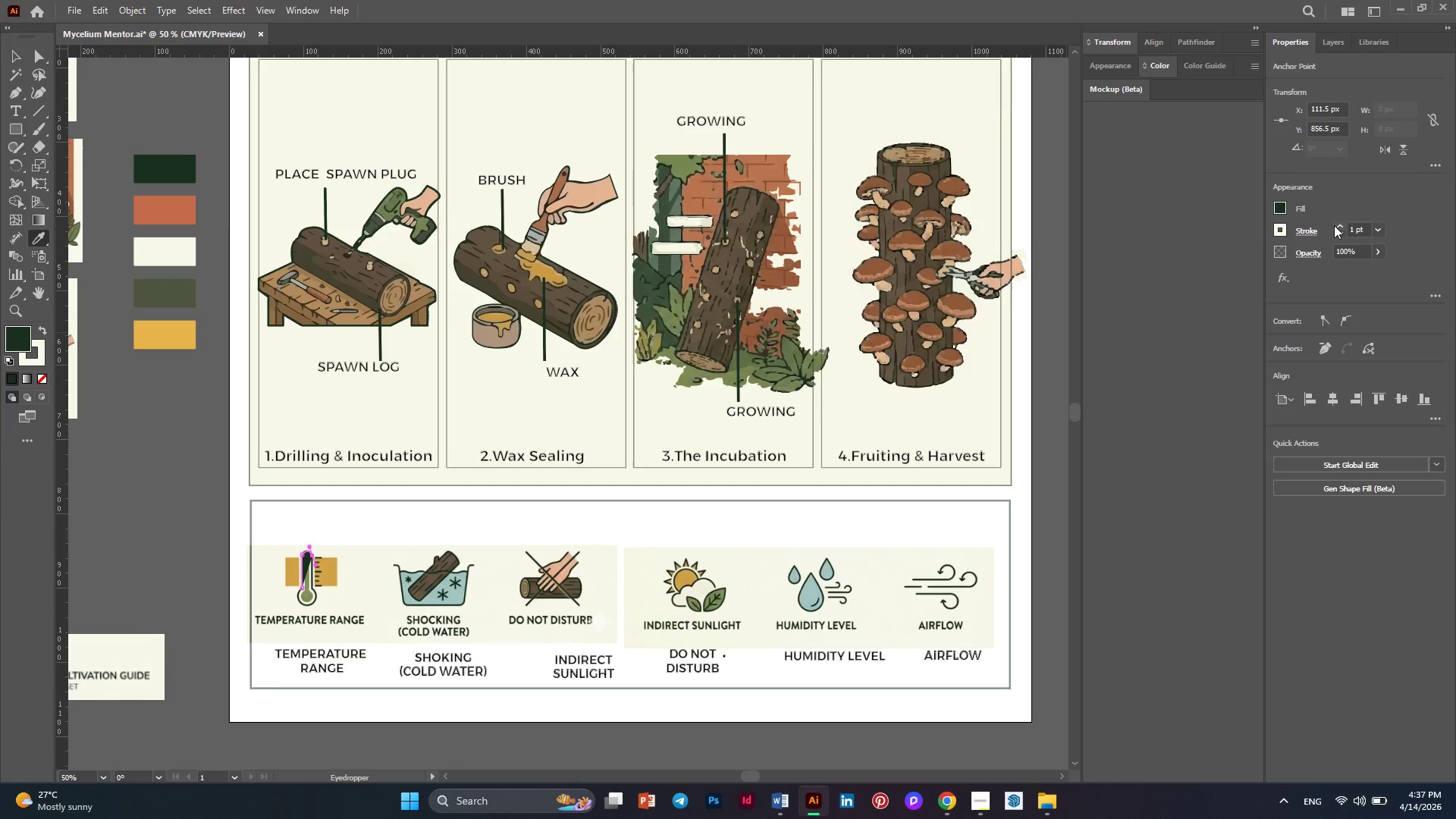 
triple_click([1334, 225])
 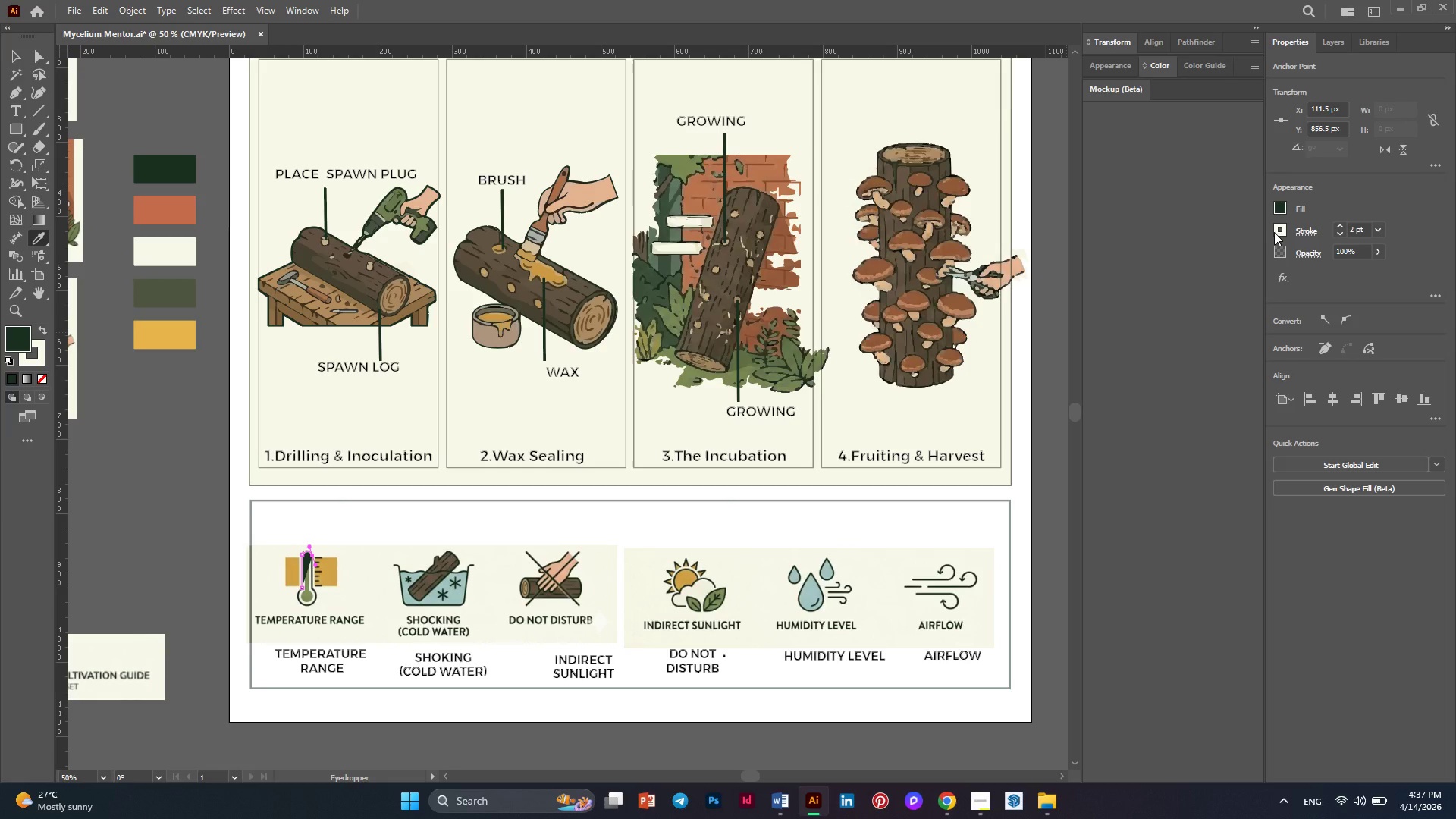 
left_click([1274, 232])
 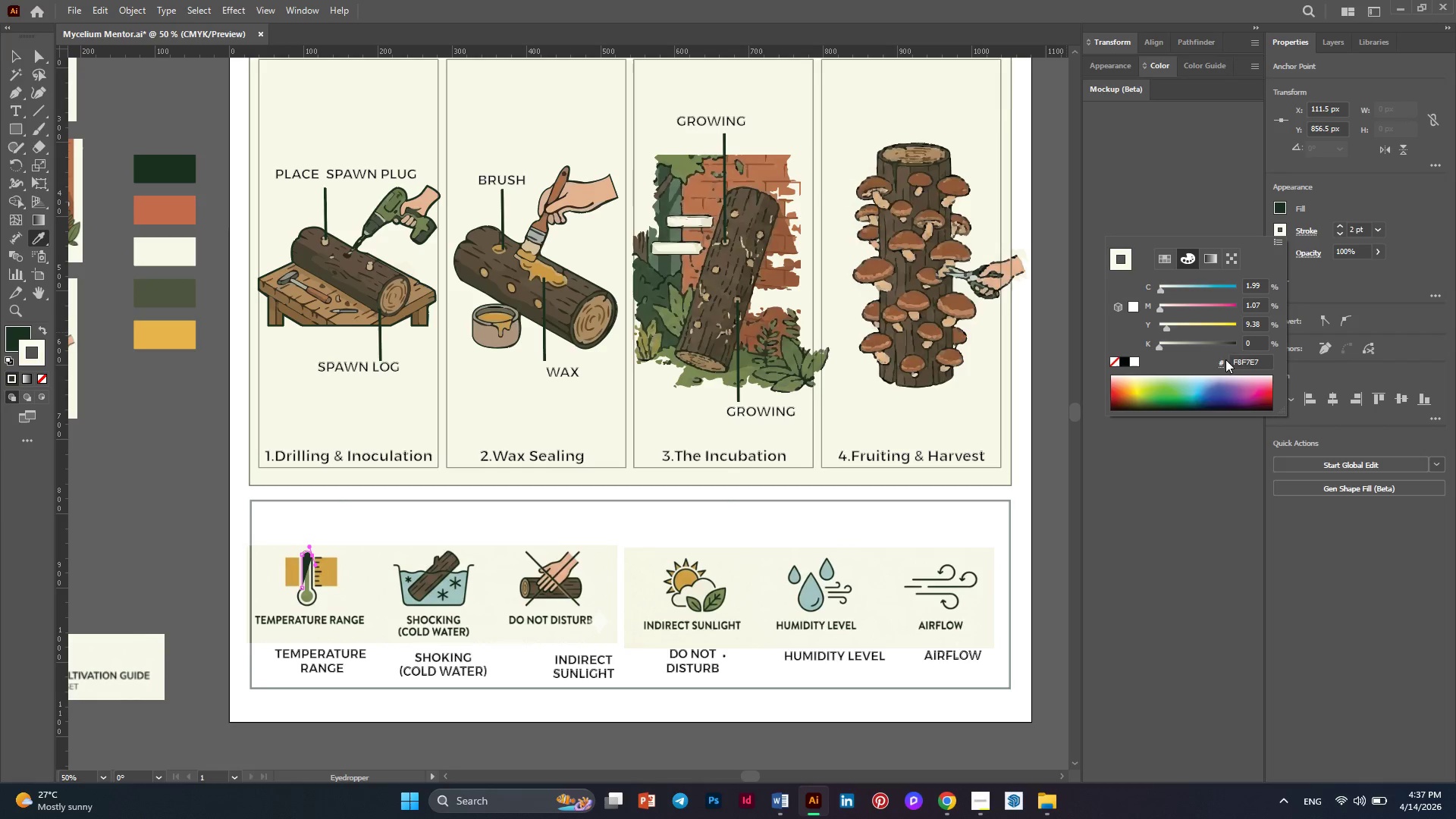 
left_click([1246, 362])
 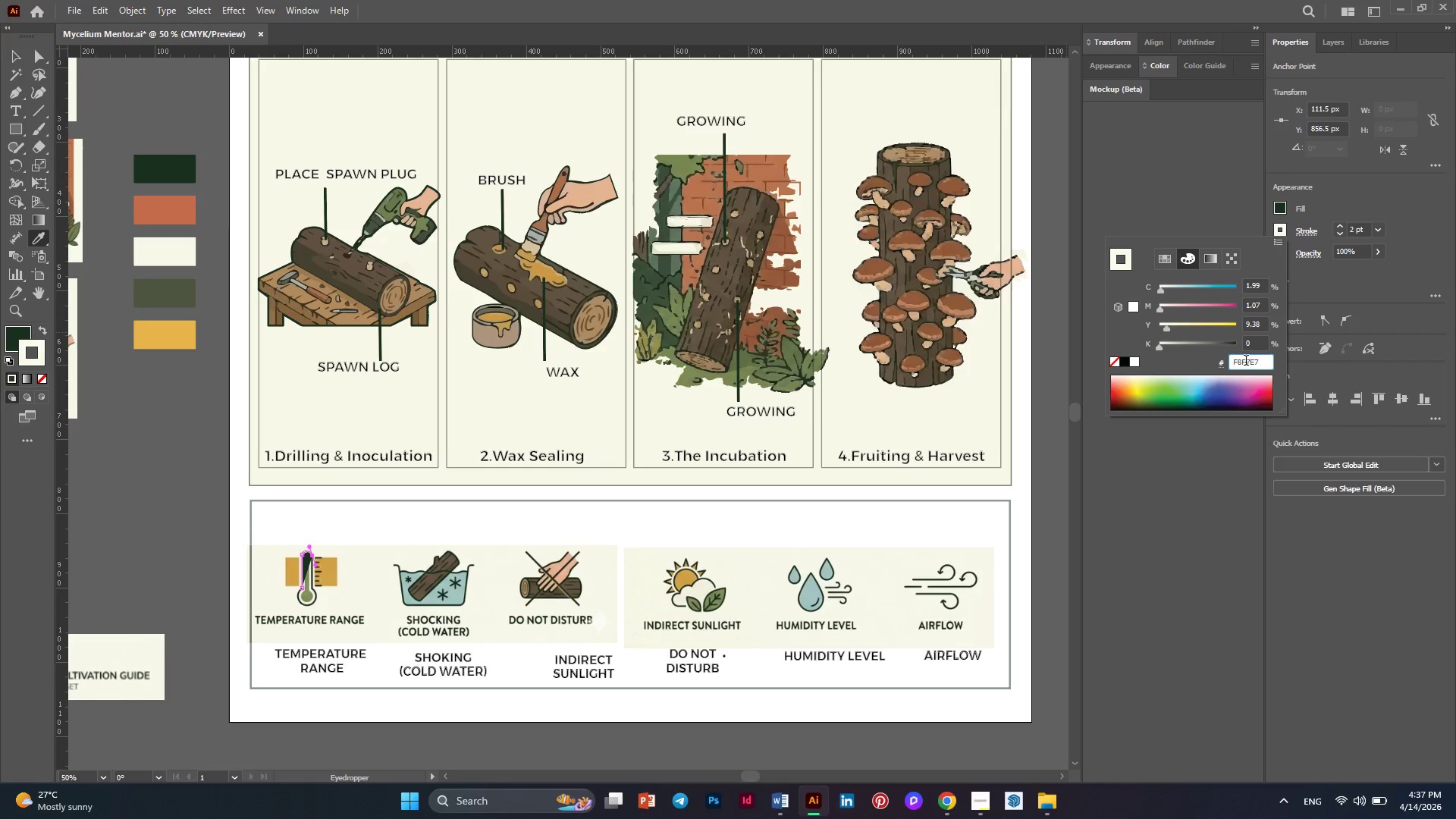 
key(Control+A)
 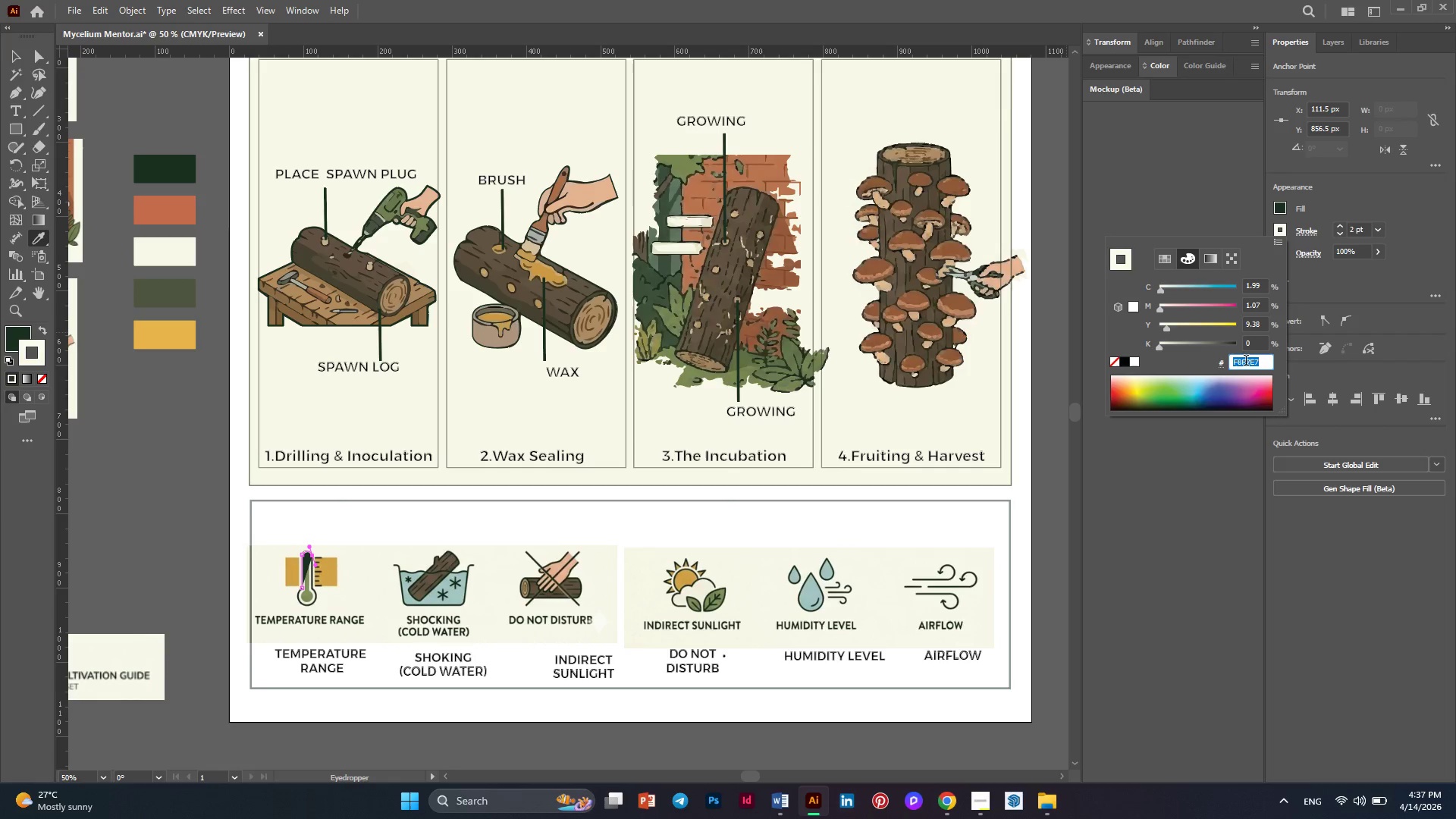 
key(Control+V)
 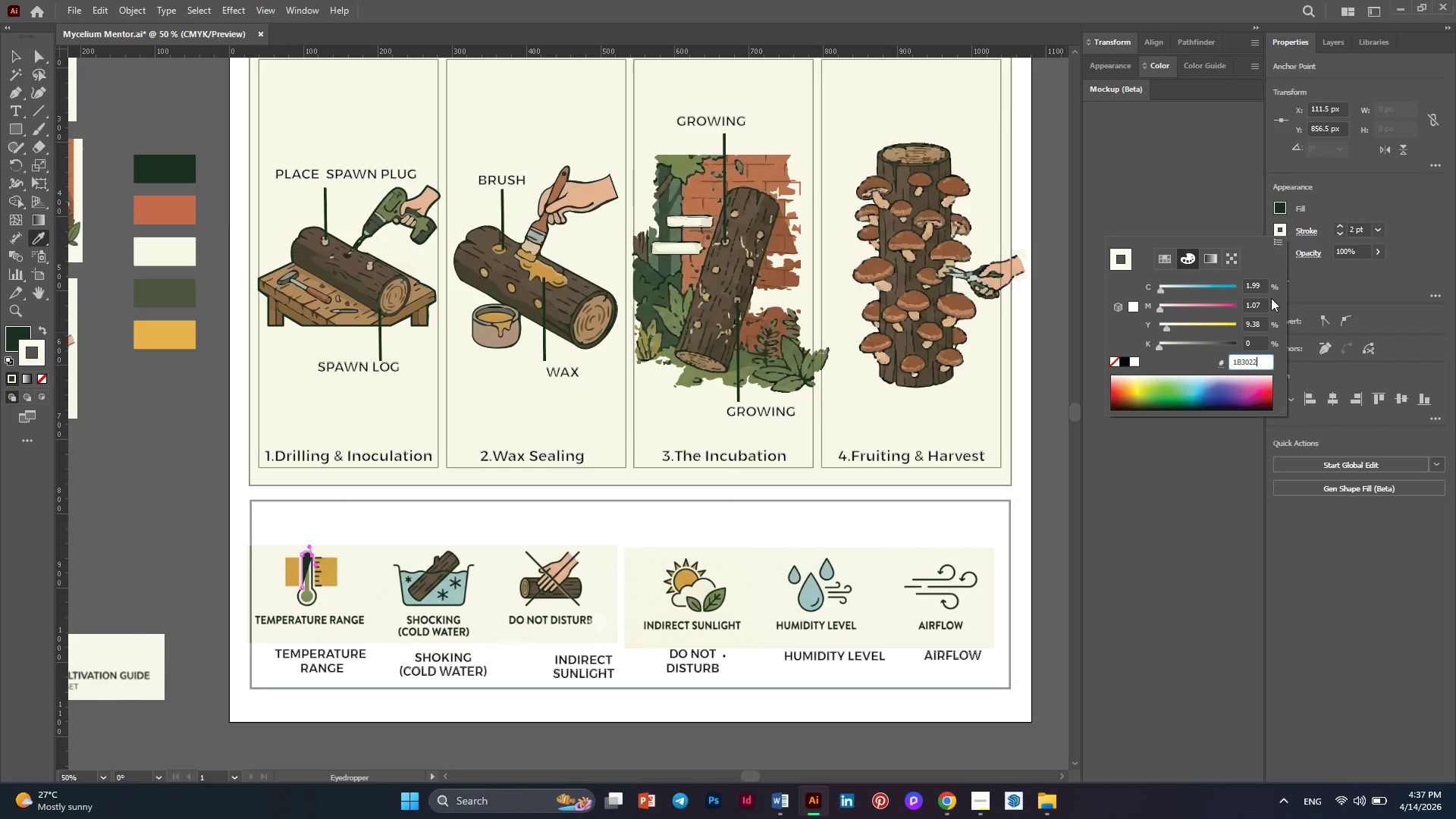 
key(Enter)
 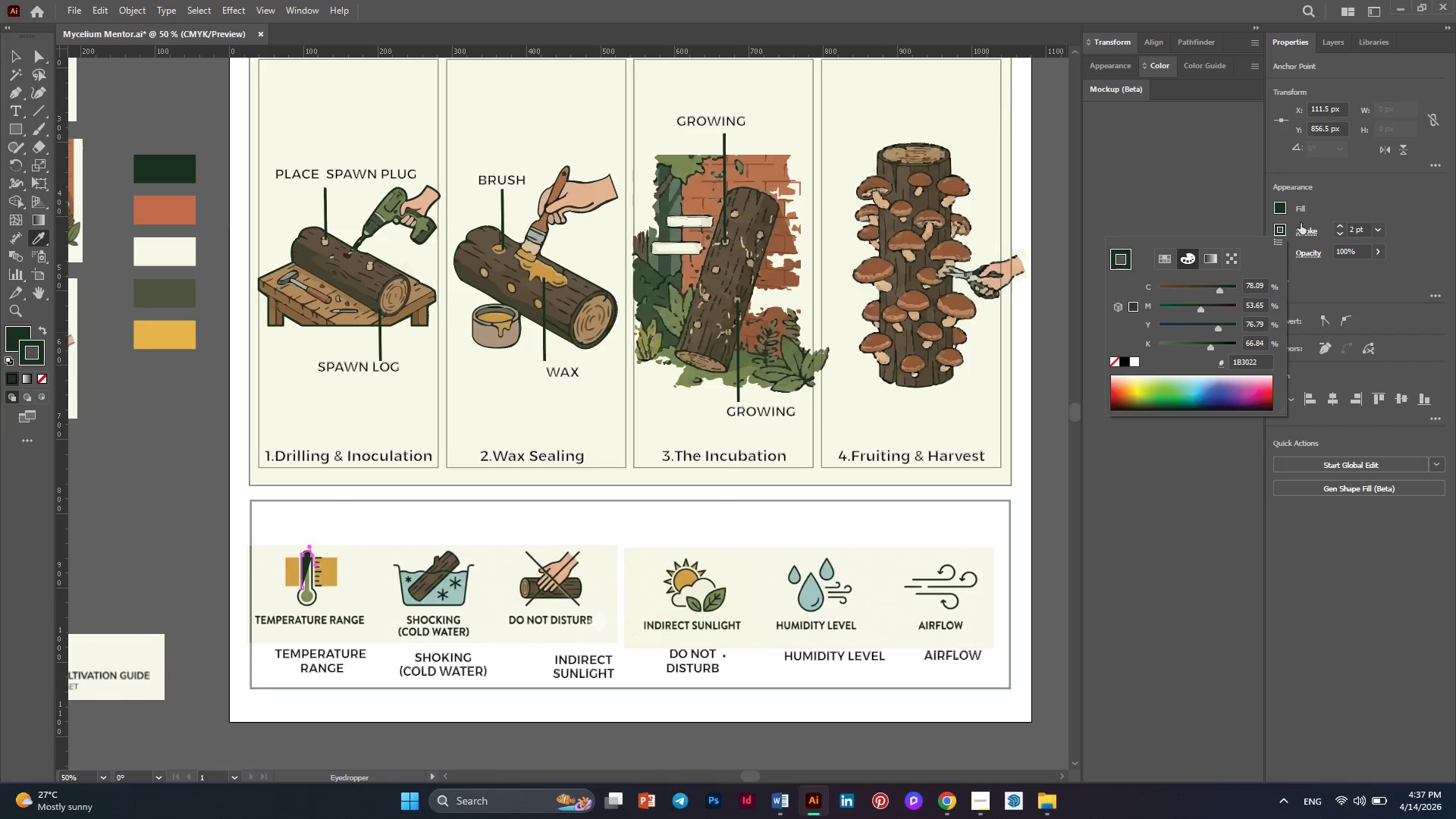 
left_click([1281, 206])
 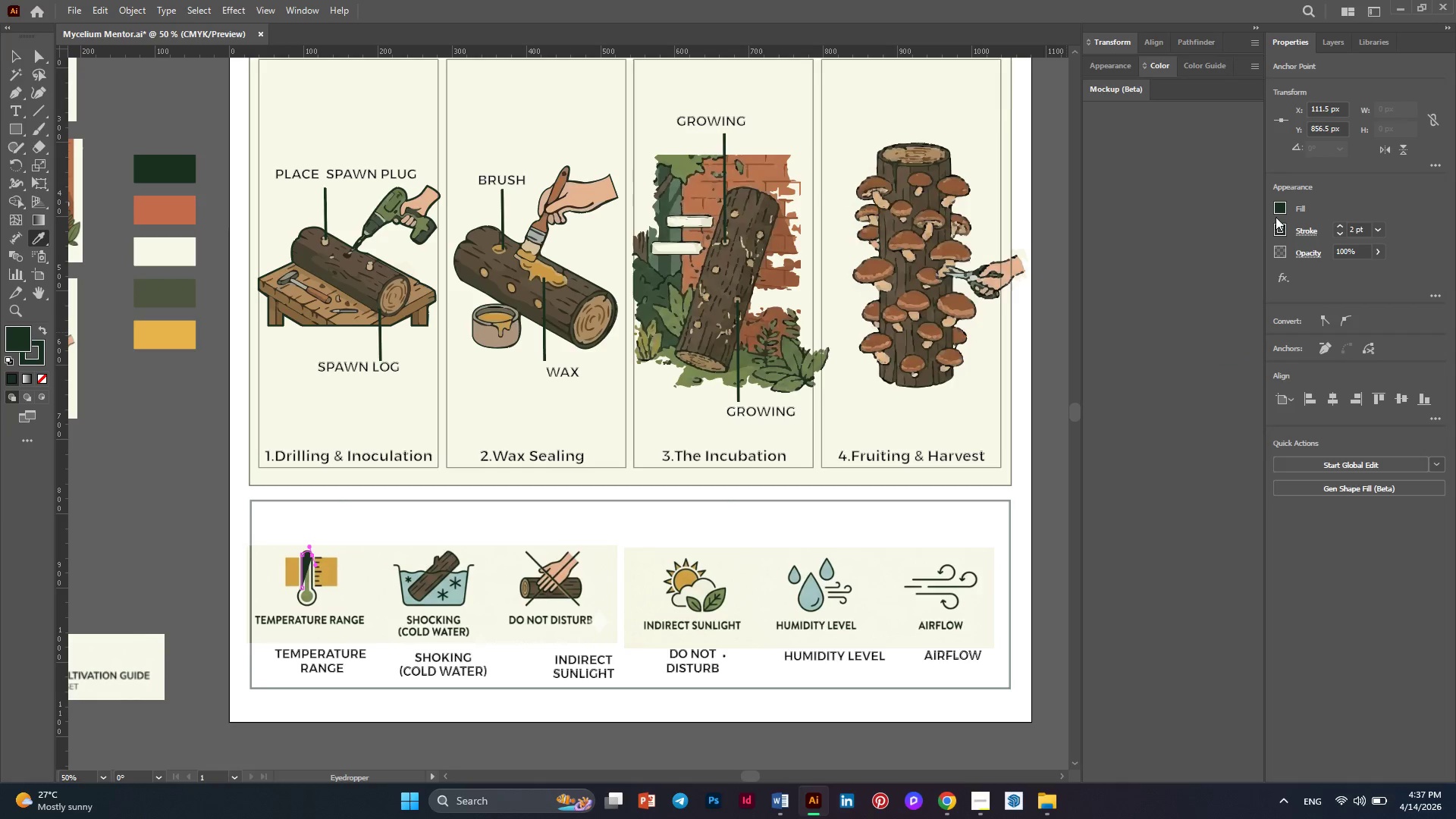 
left_click([1277, 209])
 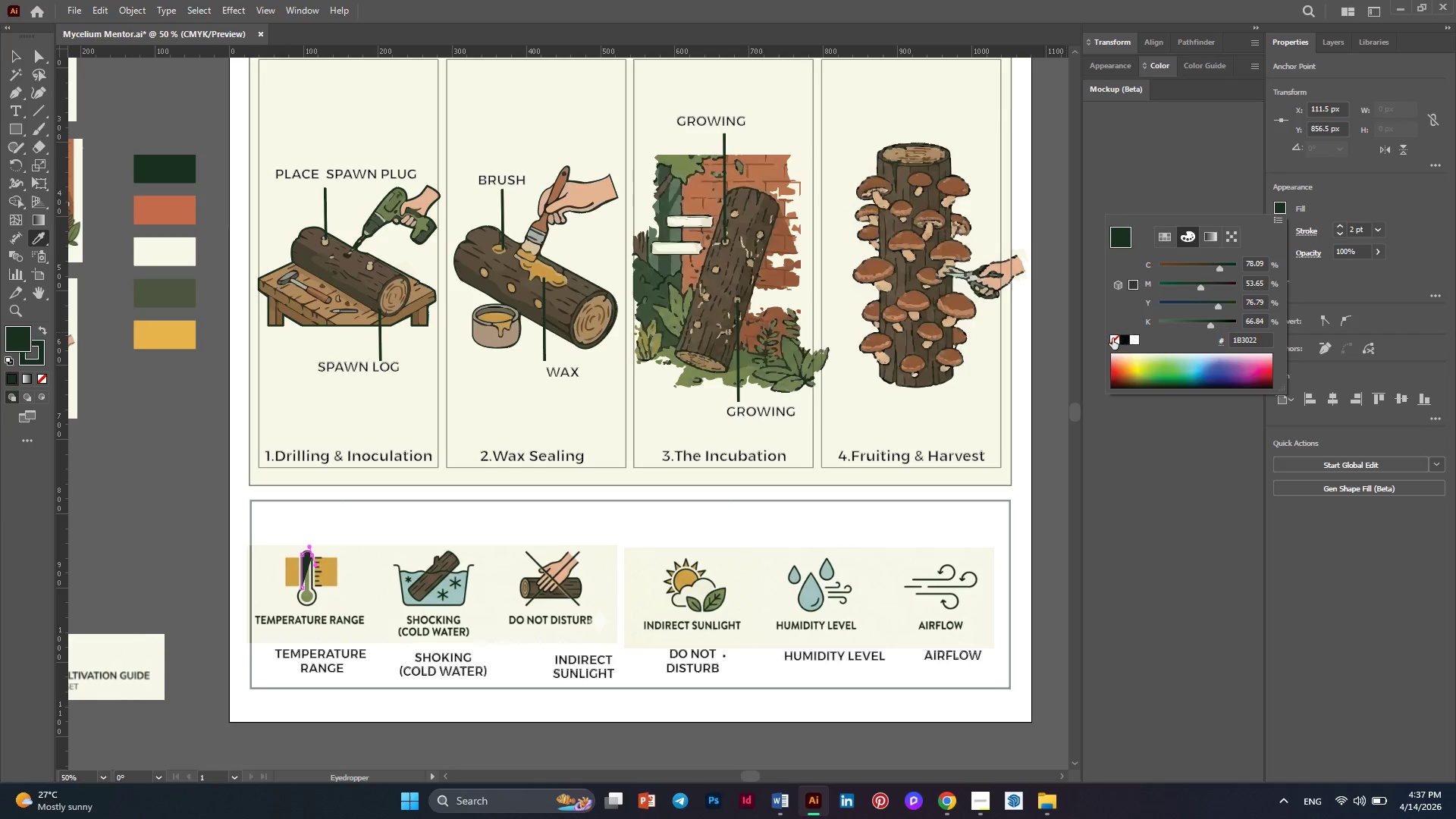 
left_click([1112, 338])
 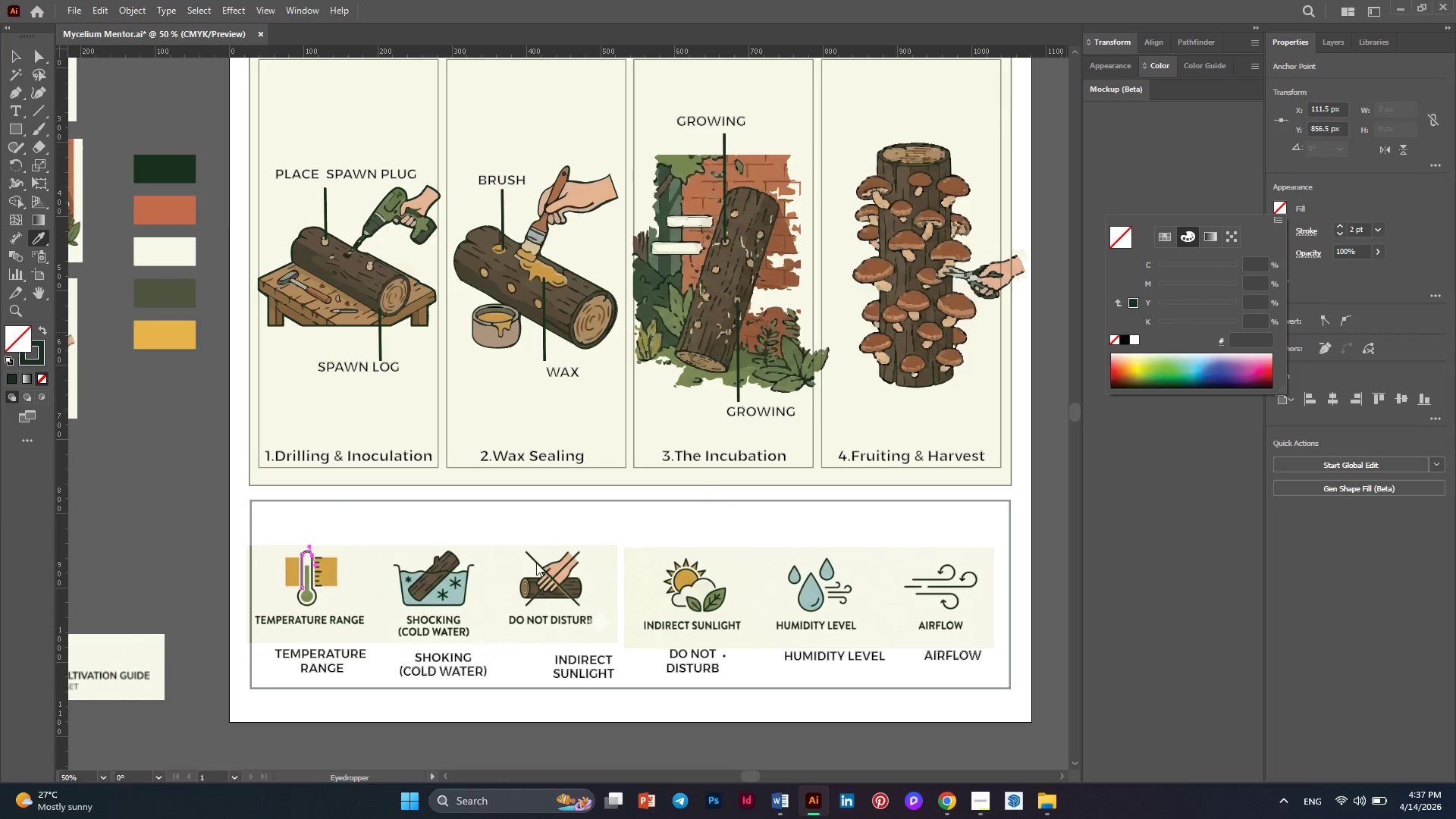 
hold_key(key=AltLeft, duration=0.47)
scroll: coordinate [423, 427], scroll_direction: down, amount: 1.0
 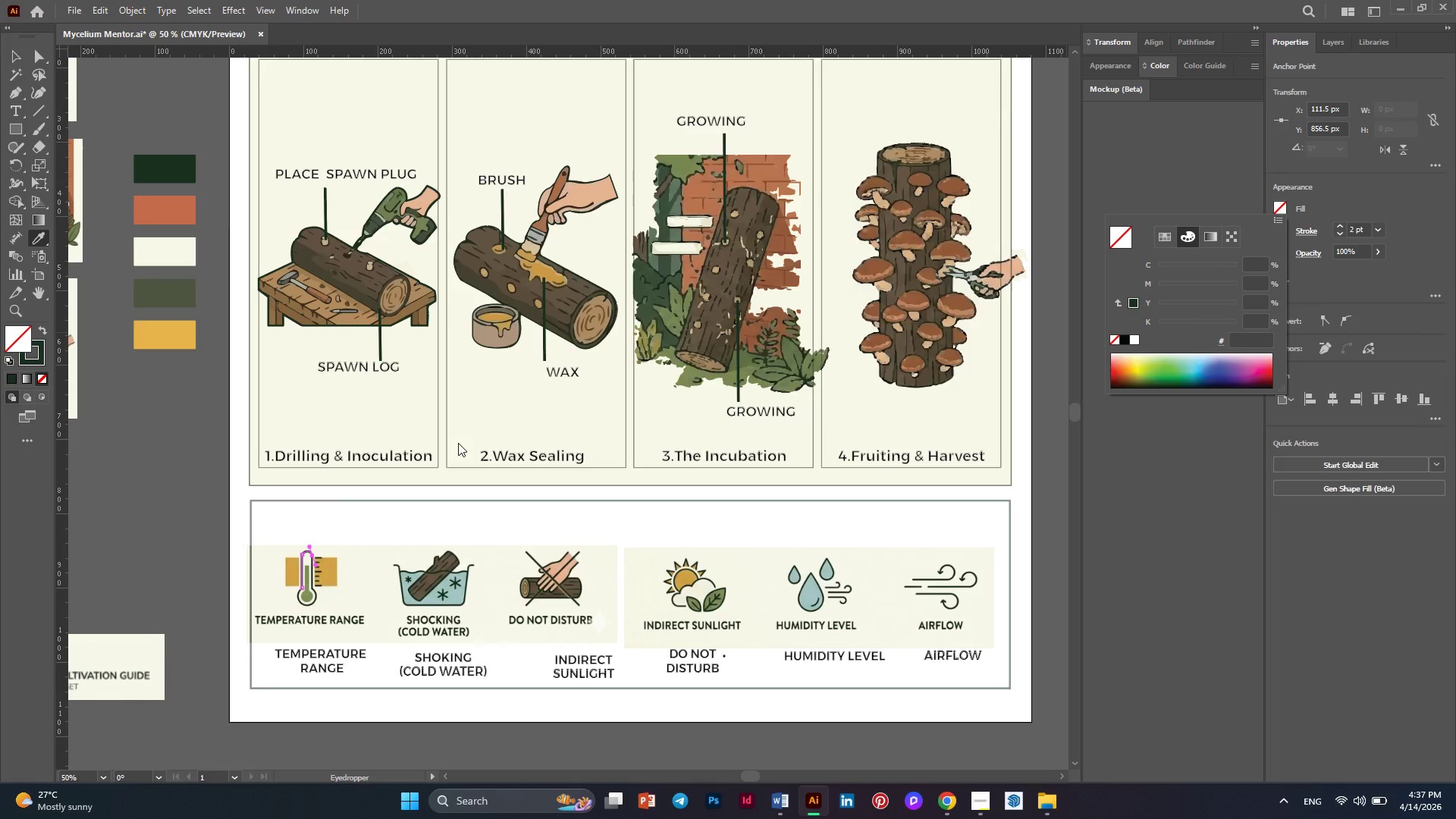 
scroll: coordinate [458, 443], scroll_direction: up, amount: 1.0
 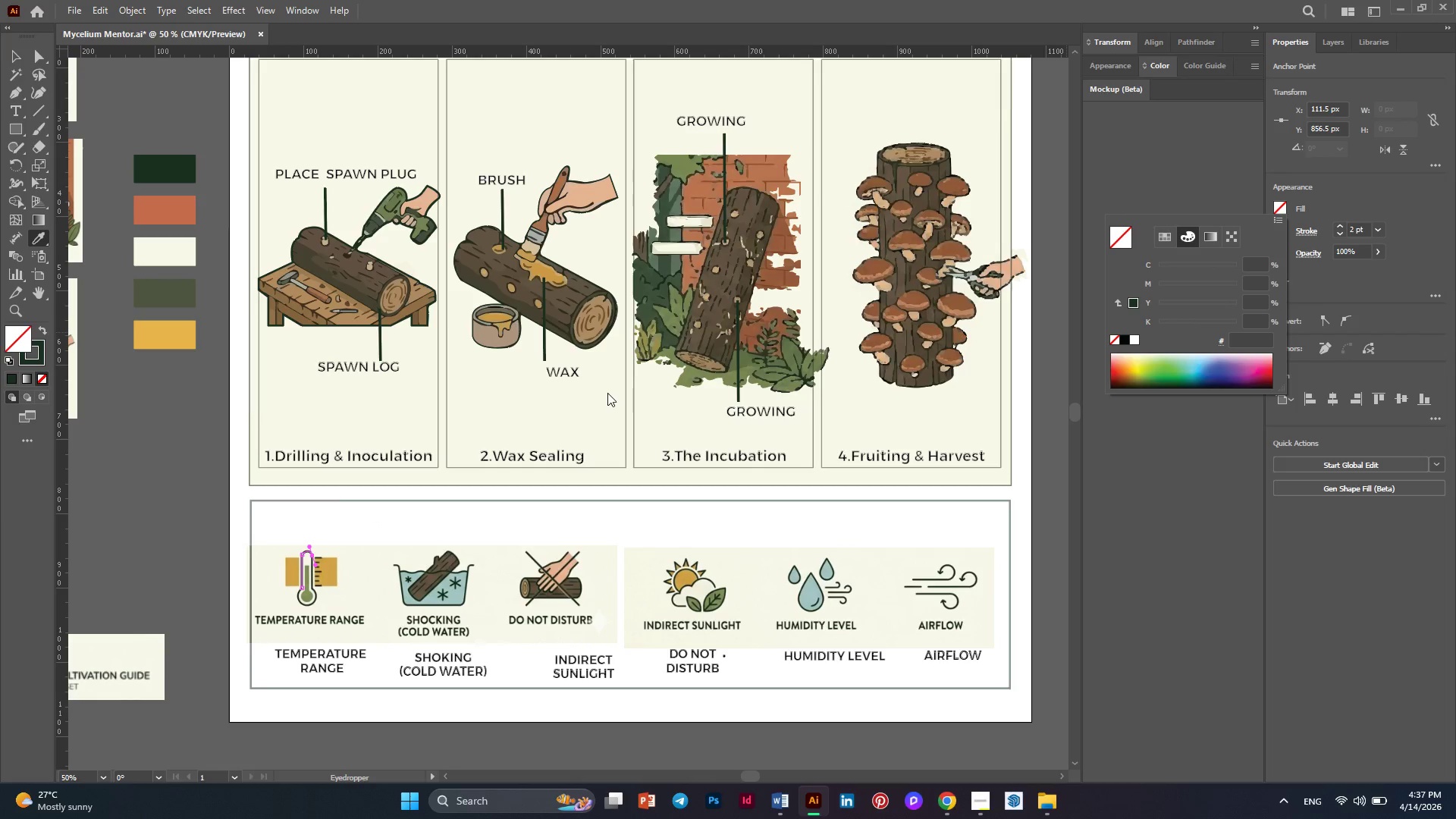 
hold_key(key=AltLeft, duration=0.61)
scroll: coordinate [607, 393], scroll_direction: down, amount: 1.0
 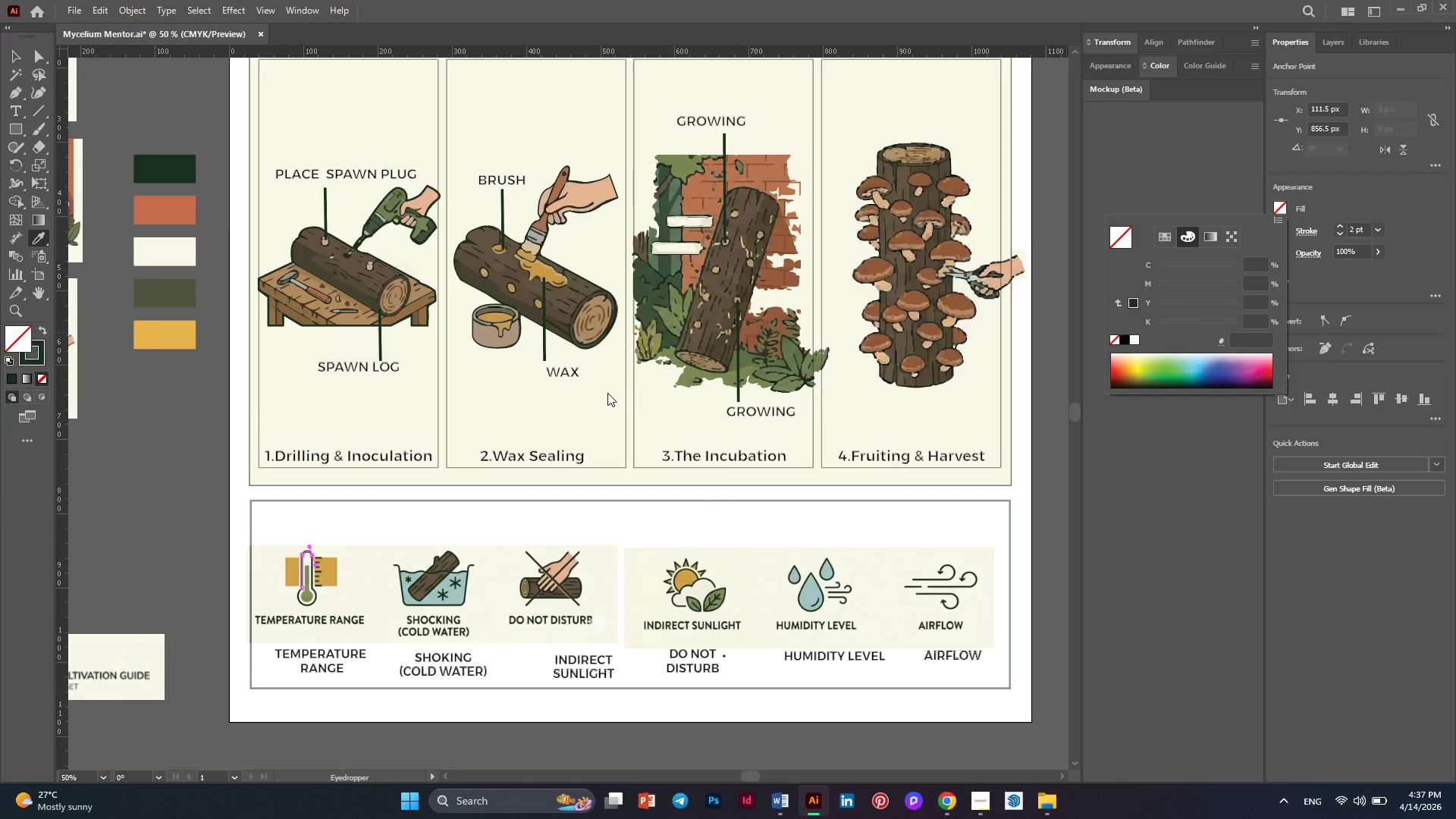 
left_click([20, 55])
 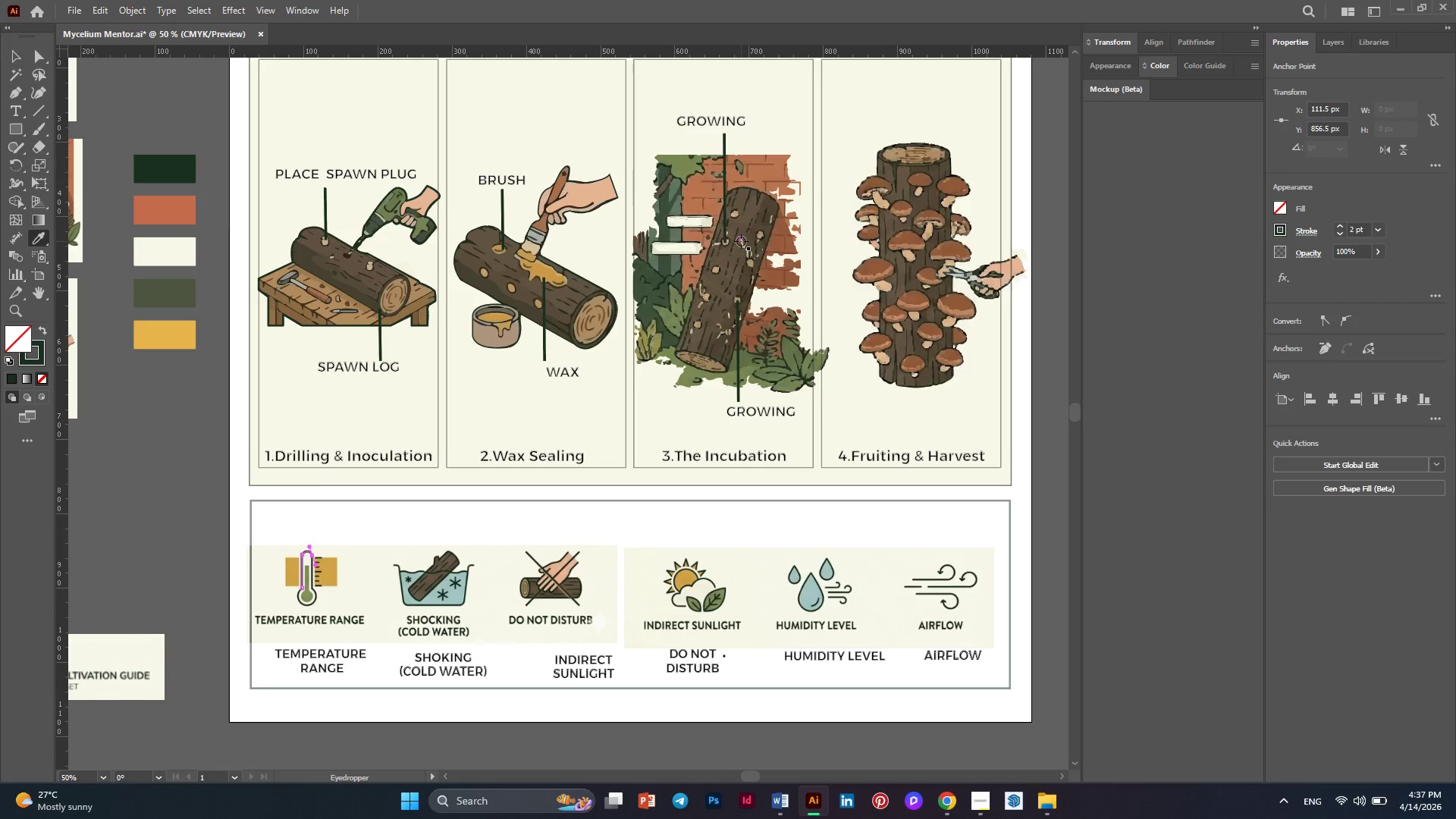 
hold_key(key=AltLeft, duration=0.44)
scroll: coordinate [741, 241], scroll_direction: up, amount: 1.0
 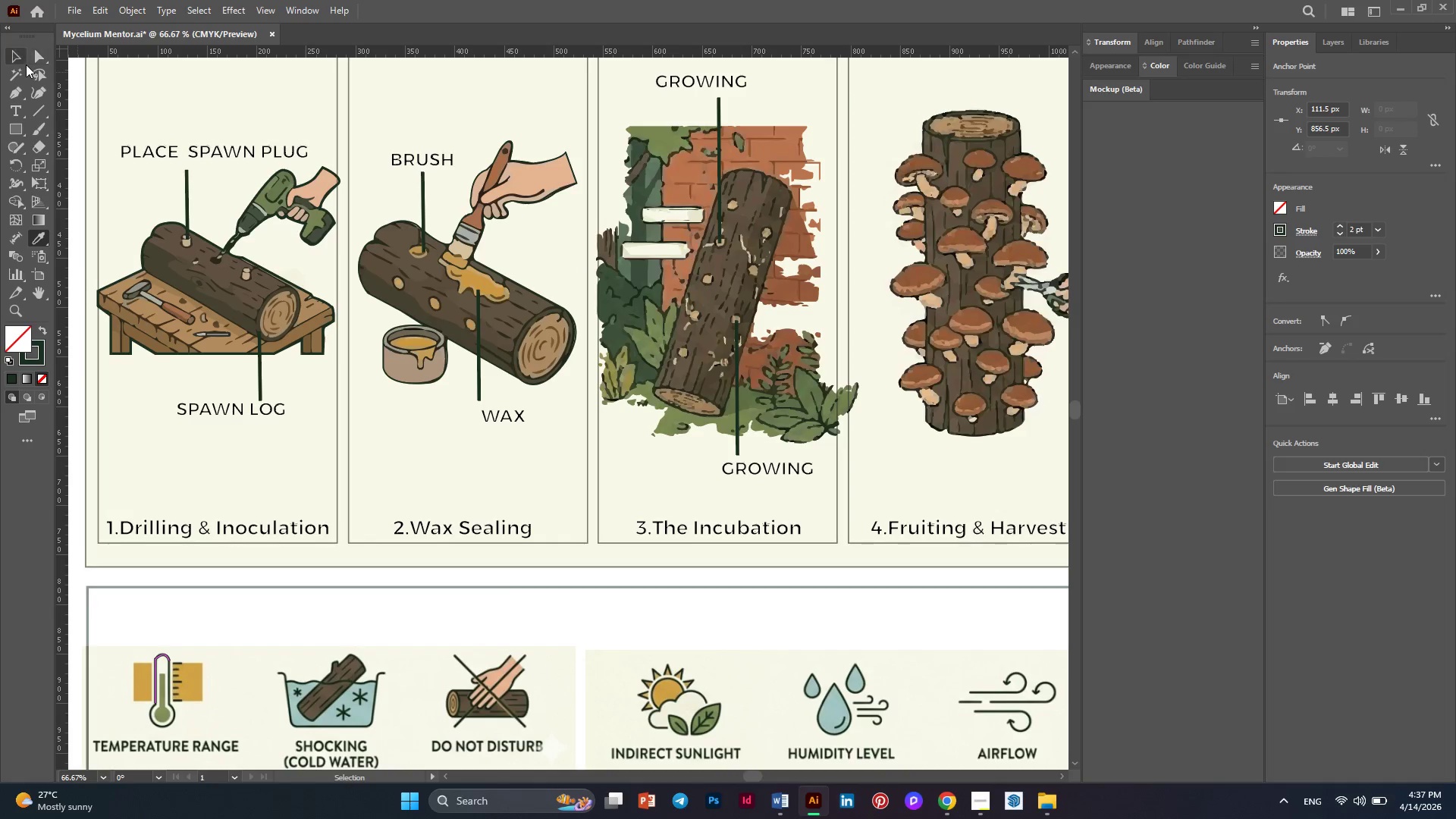 
left_click([36, 59])
 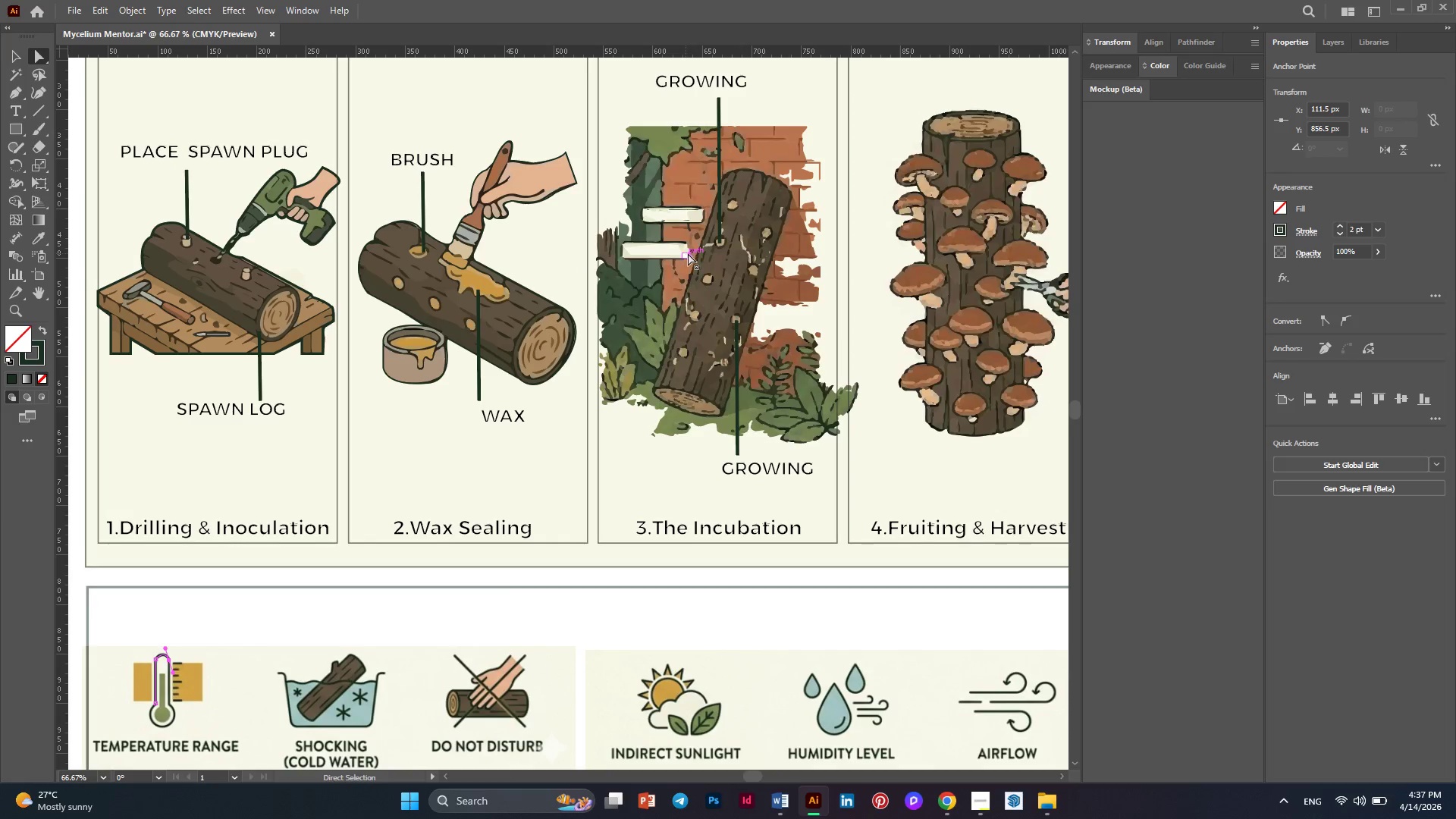 
left_click([662, 226])
 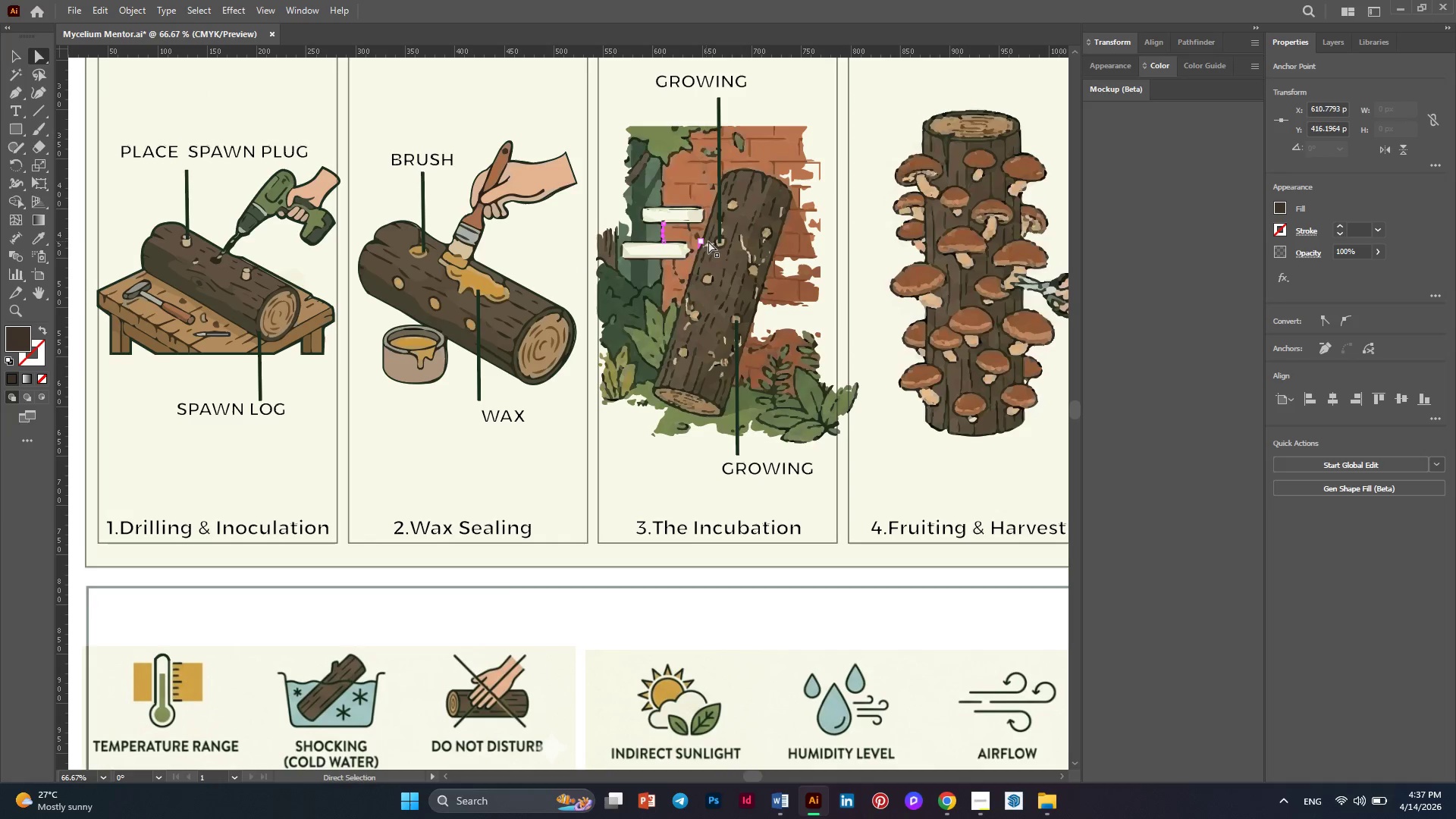 
key(Alt+AltLeft)
 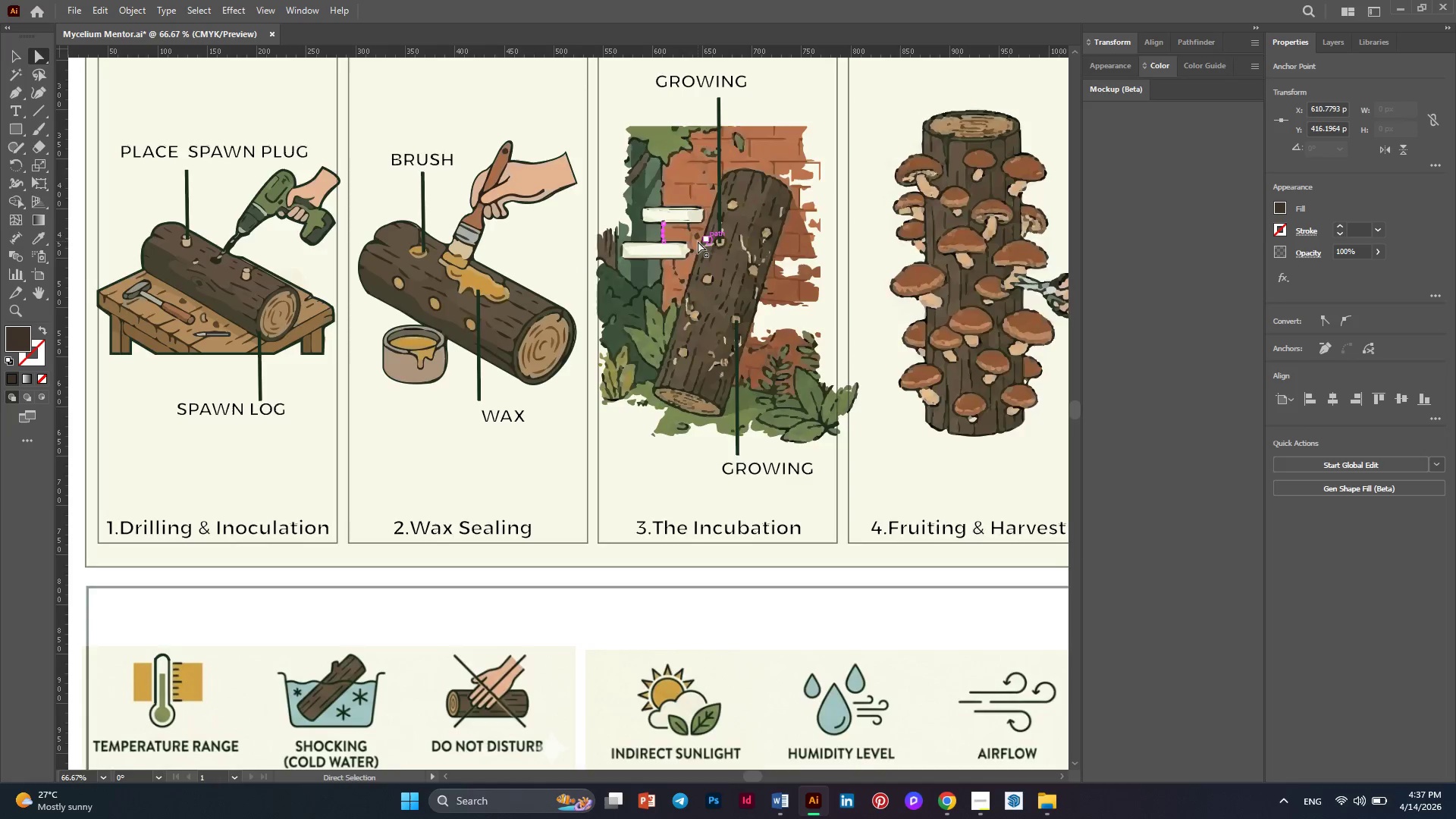 
scroll: coordinate [698, 241], scroll_direction: up, amount: 2.0
 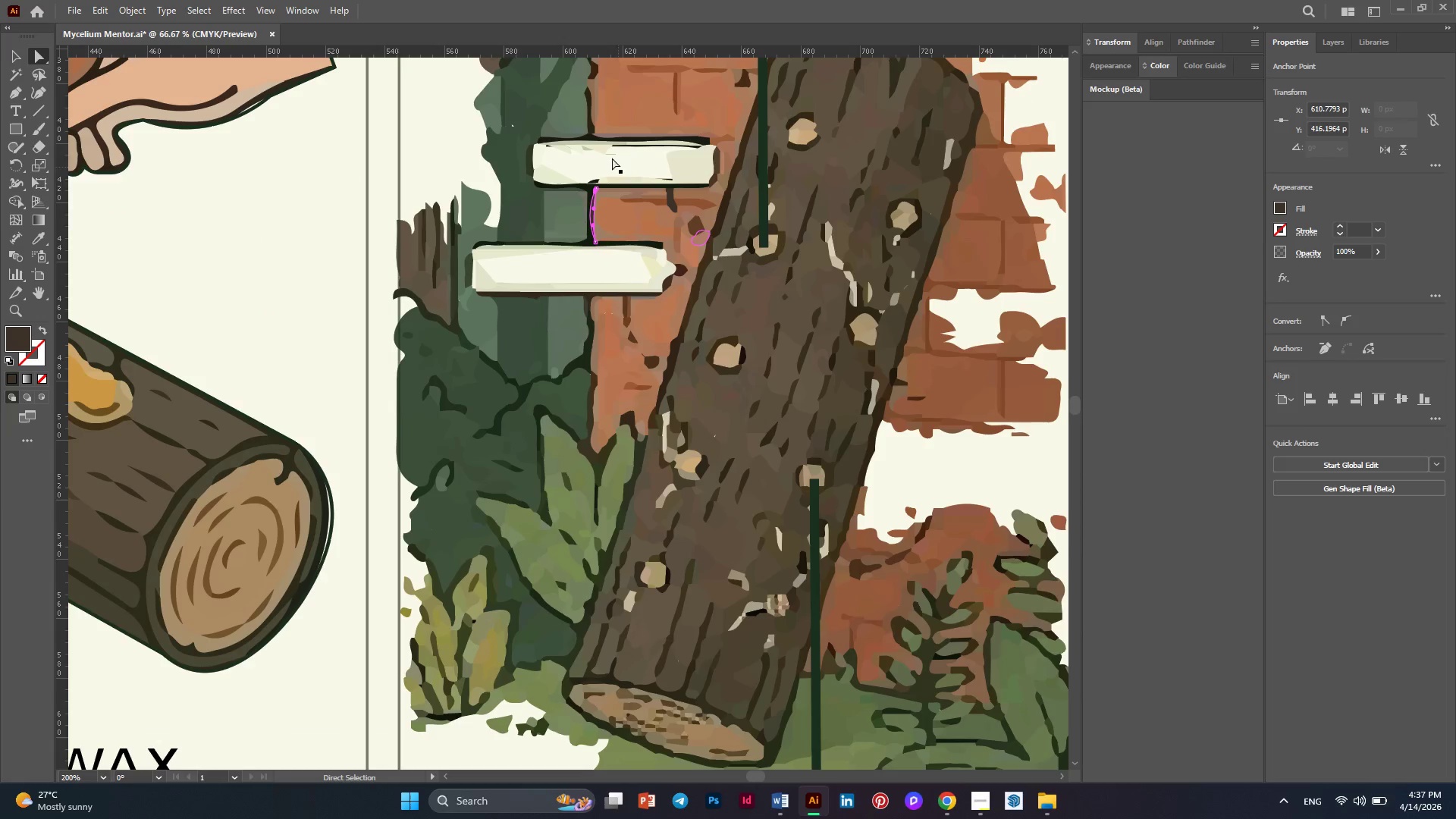 
hold_key(key=AltLeft, duration=0.38)
 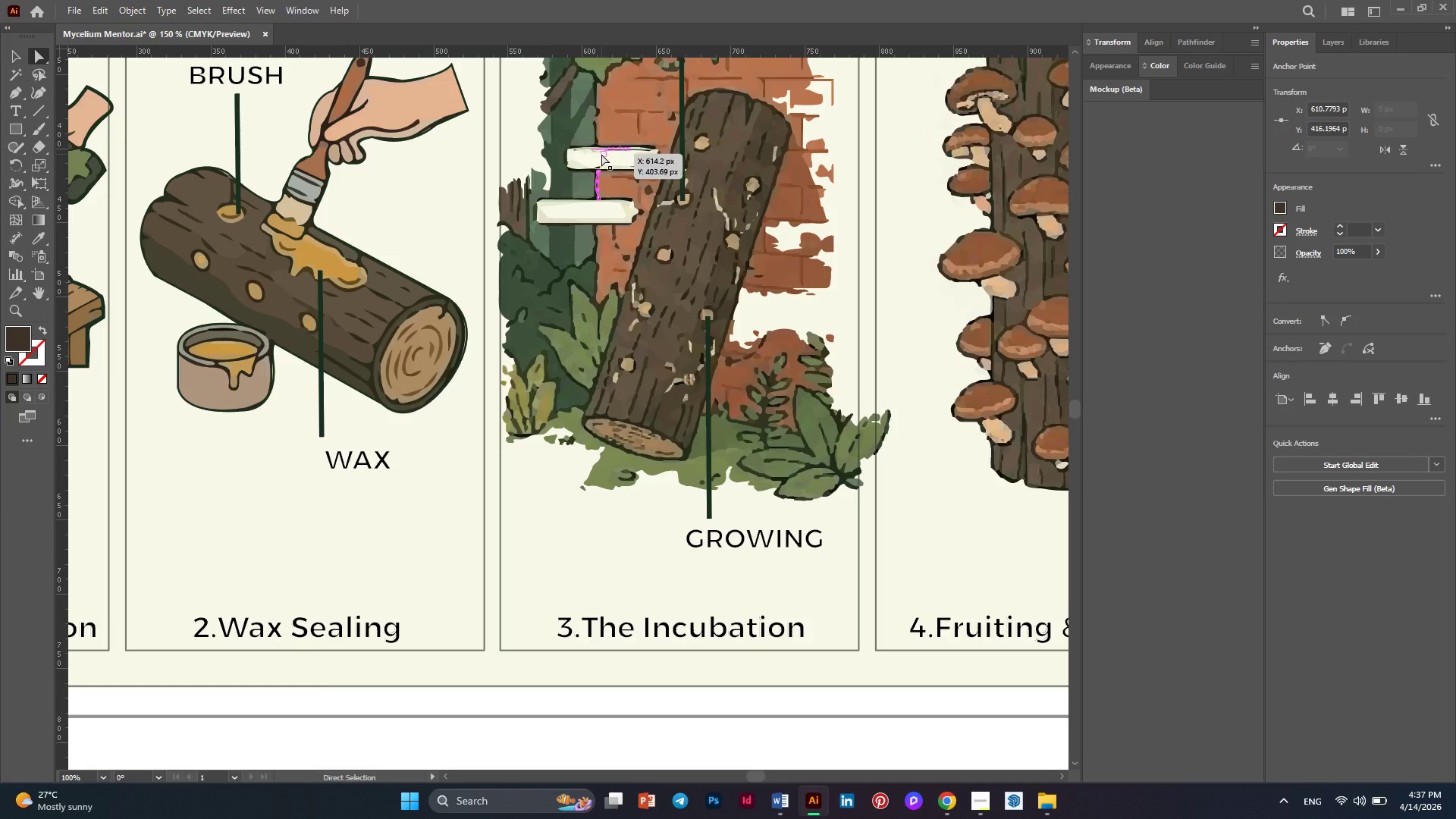 
key(Alt+AltLeft)
 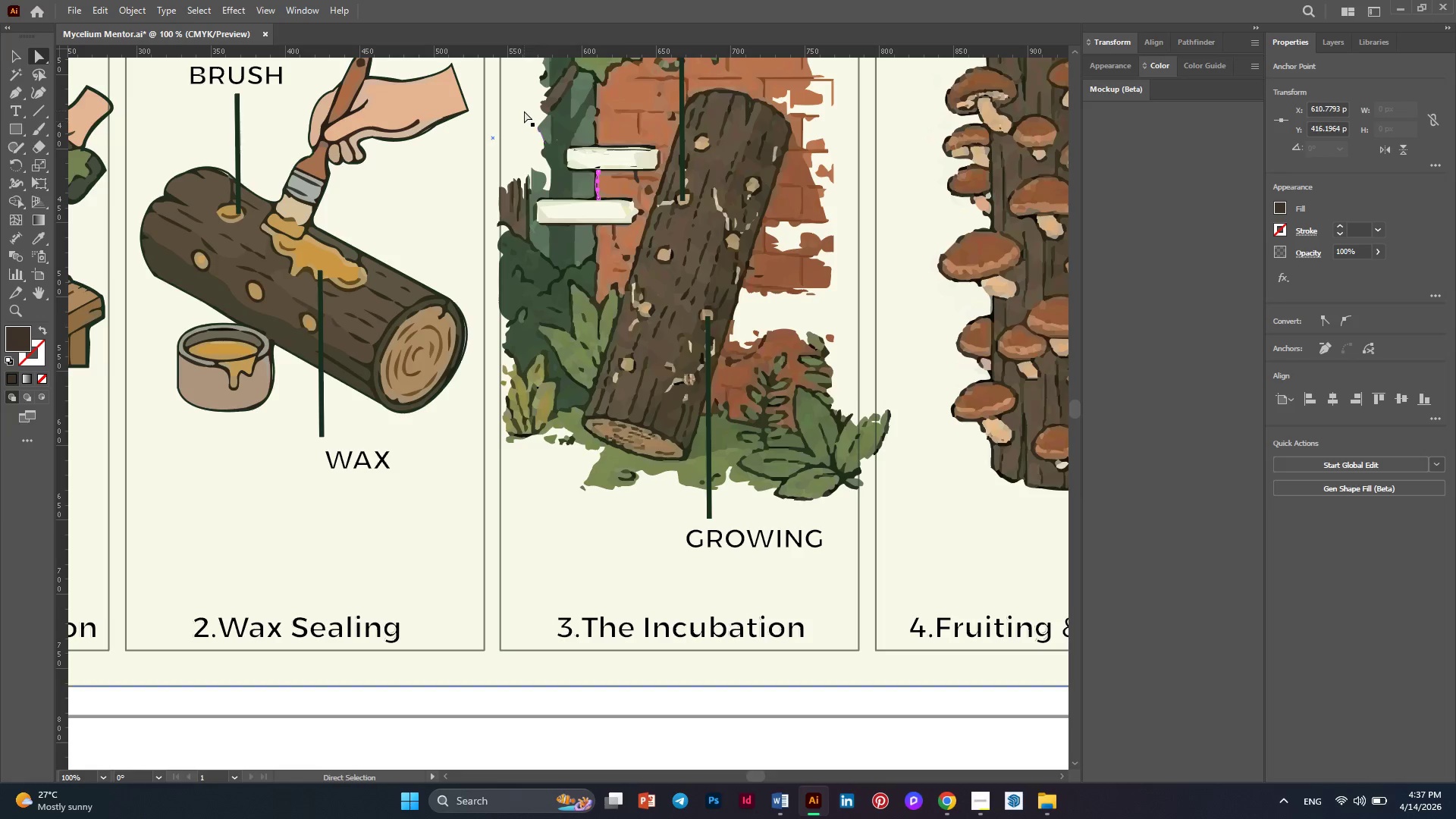 
scroll: coordinate [601, 154], scroll_direction: down, amount: 2.0
 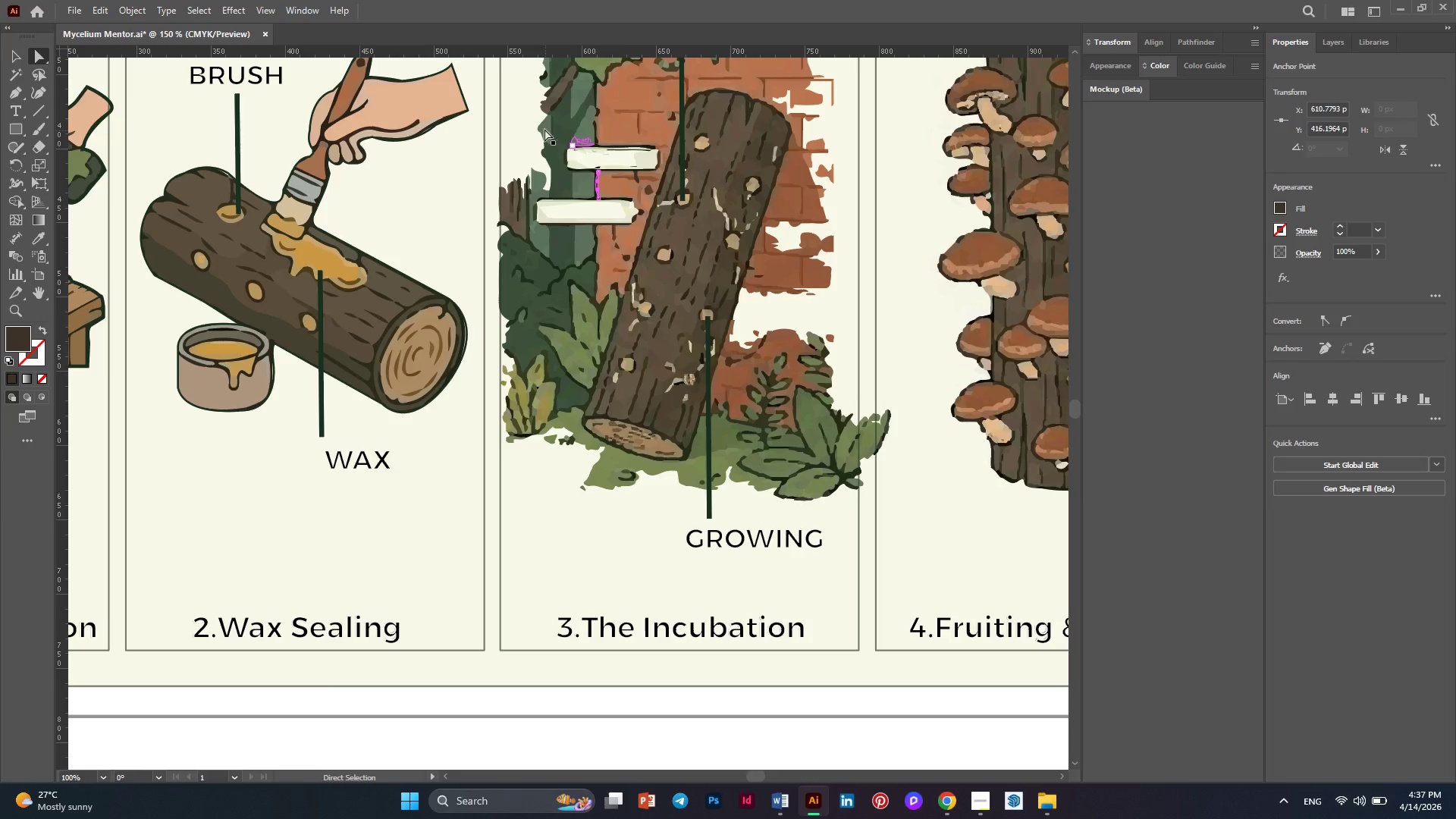 
left_click_drag(start_coordinate=[524, 111], to_coordinate=[603, 186])
 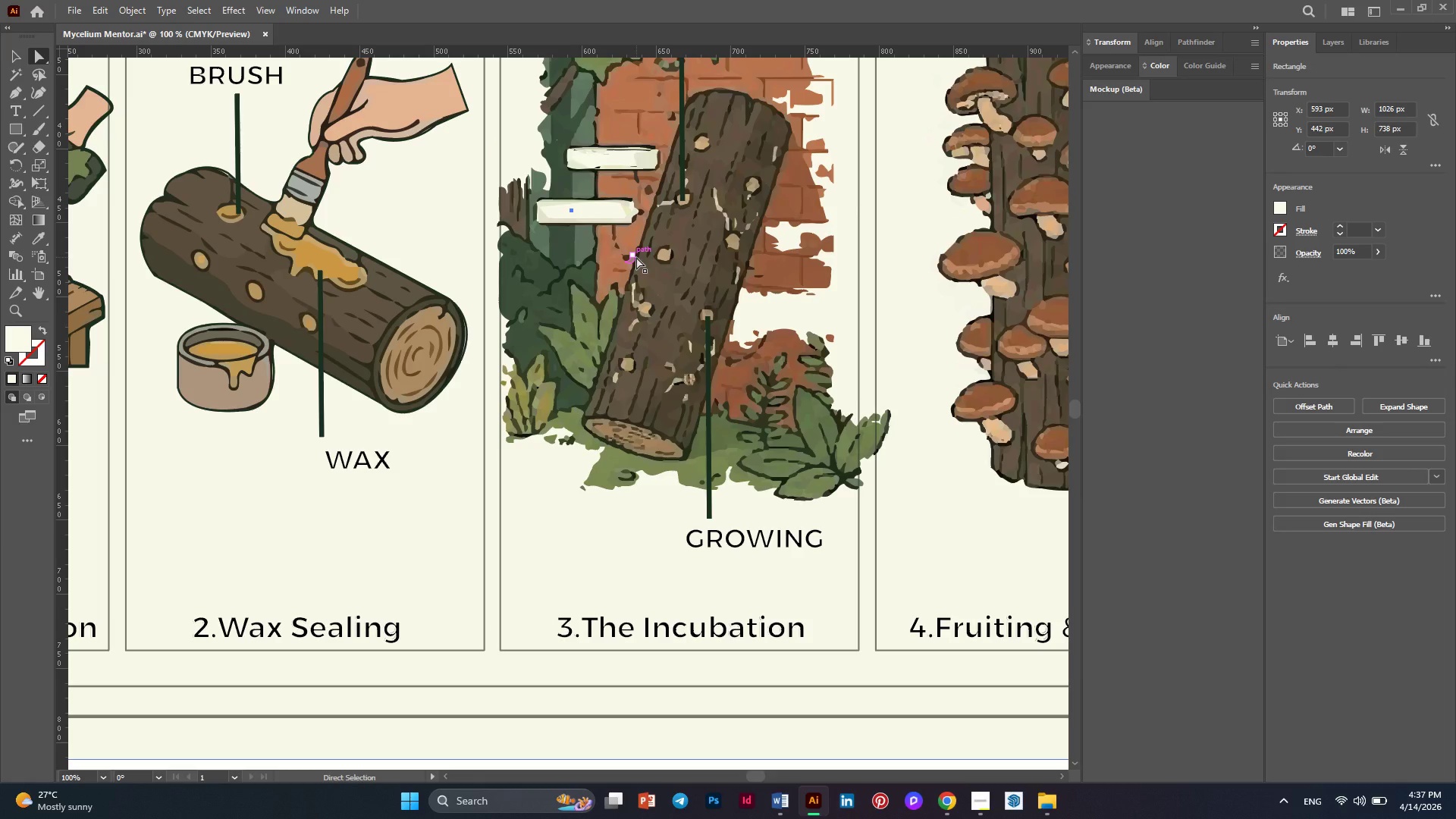 
key(Control+Y)
 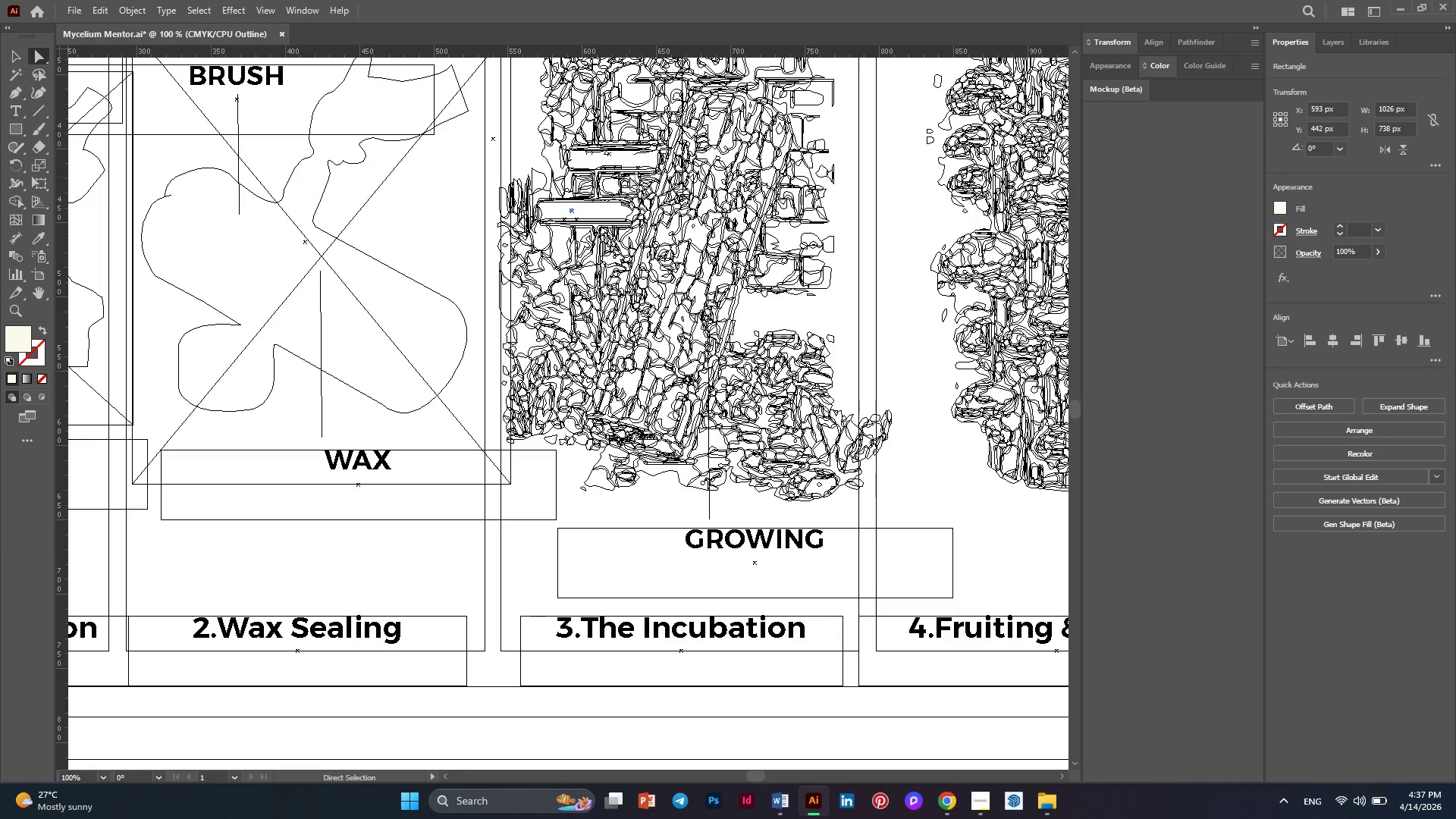 
scroll: coordinate [620, 267], scroll_direction: up, amount: 5.0
 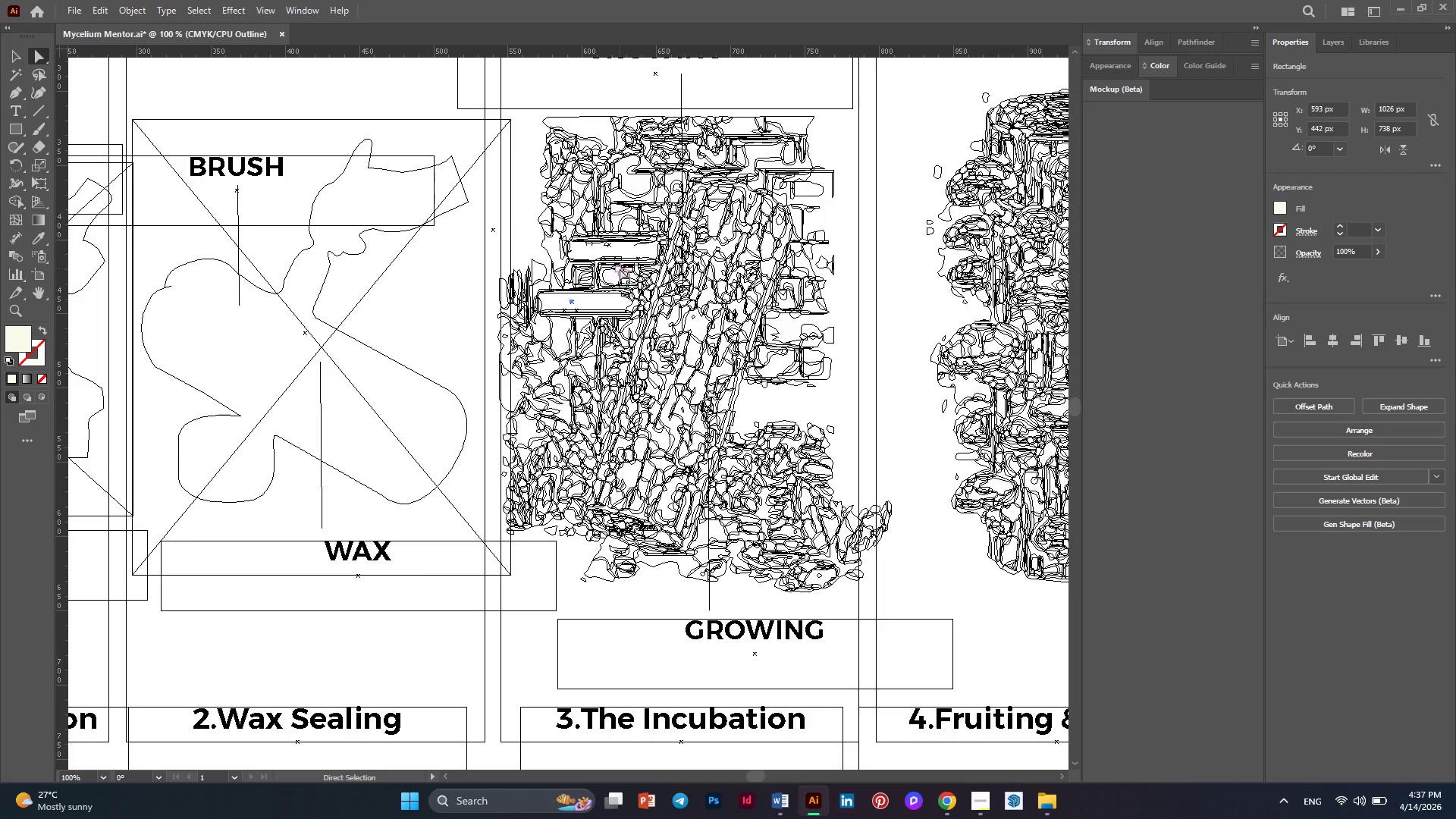 
key(Alt+AltLeft)
 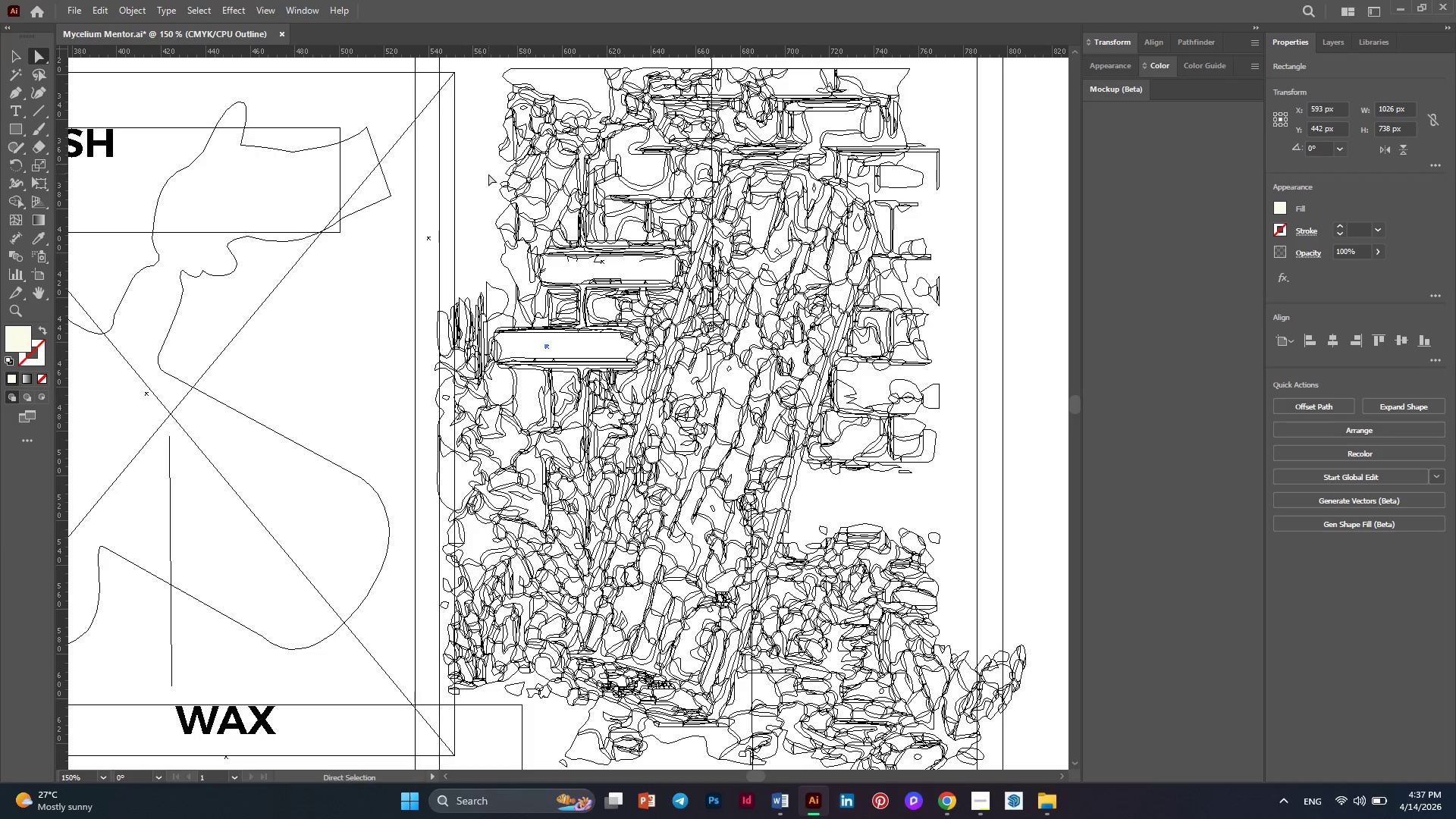 
scroll: coordinate [620, 268], scroll_direction: up, amount: 2.0
 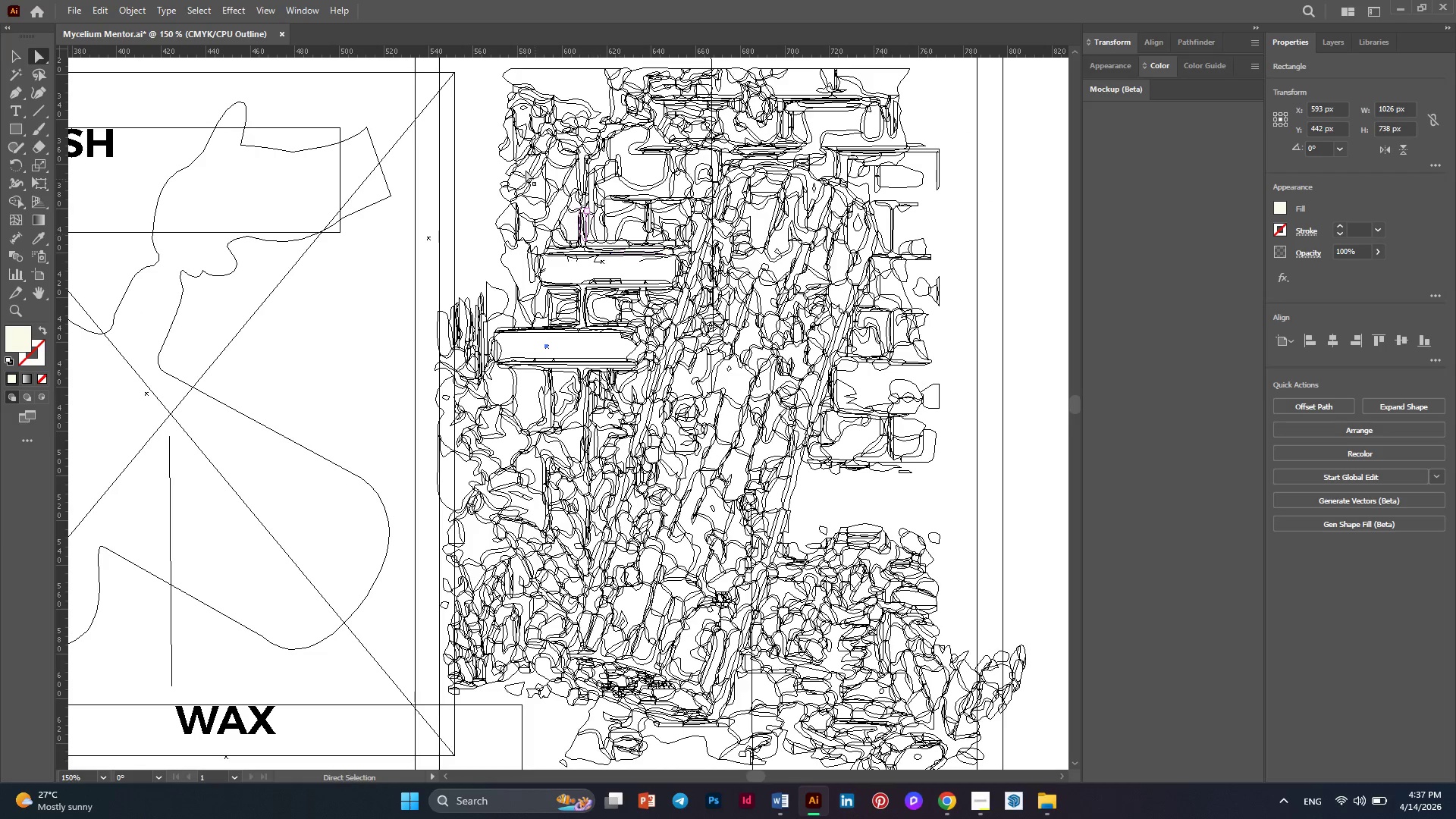 
left_click_drag(start_coordinate=[488, 174], to_coordinate=[632, 350])
 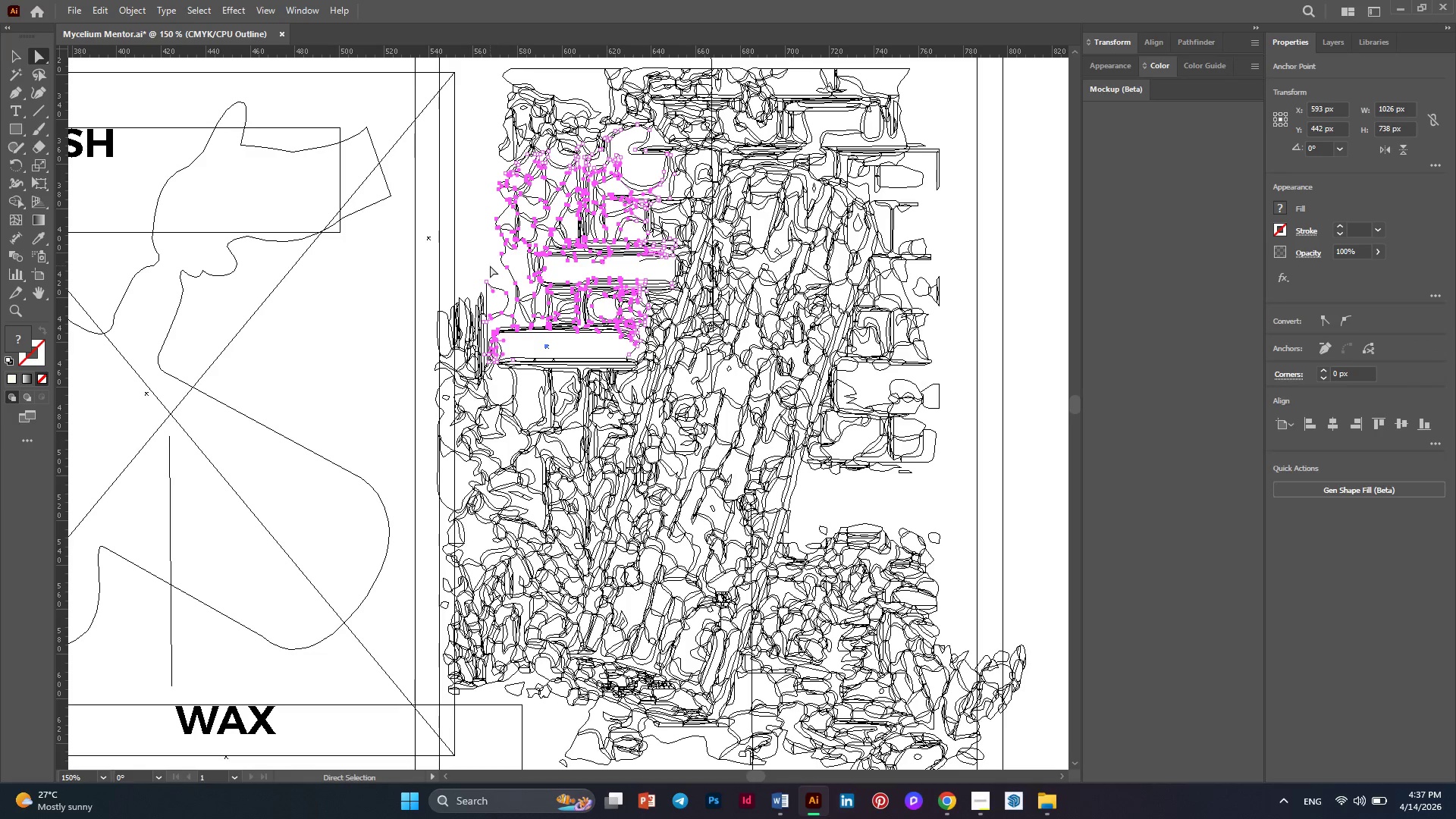 
hold_key(key=ShiftLeft, duration=2.58)
left_click_drag(start_coordinate=[479, 262], to_coordinate=[630, 377])
 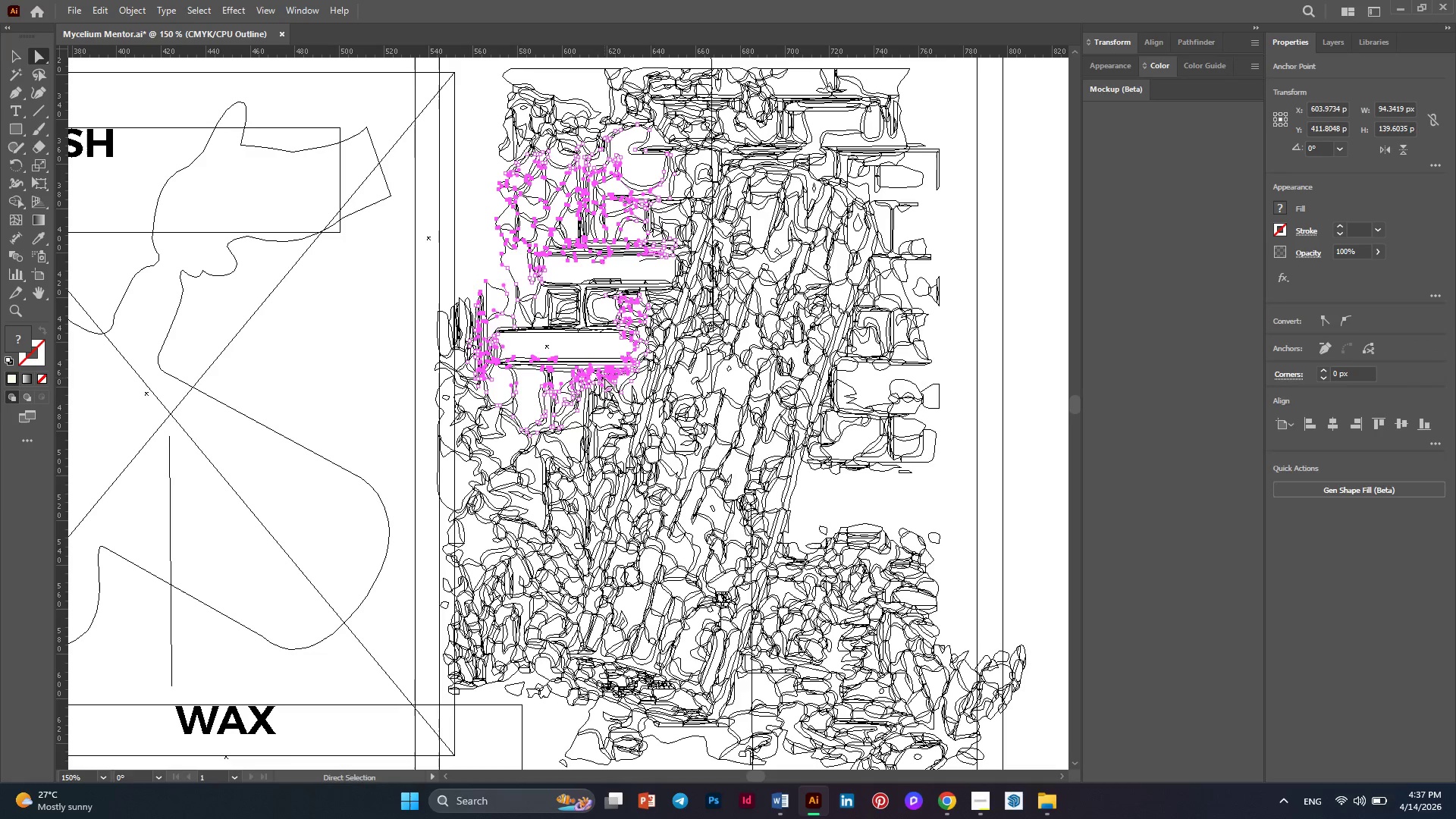 
hold_key(key=ShiftLeft, duration=2.31)
left_click_drag(start_coordinate=[595, 346], to_coordinate=[562, 294])
 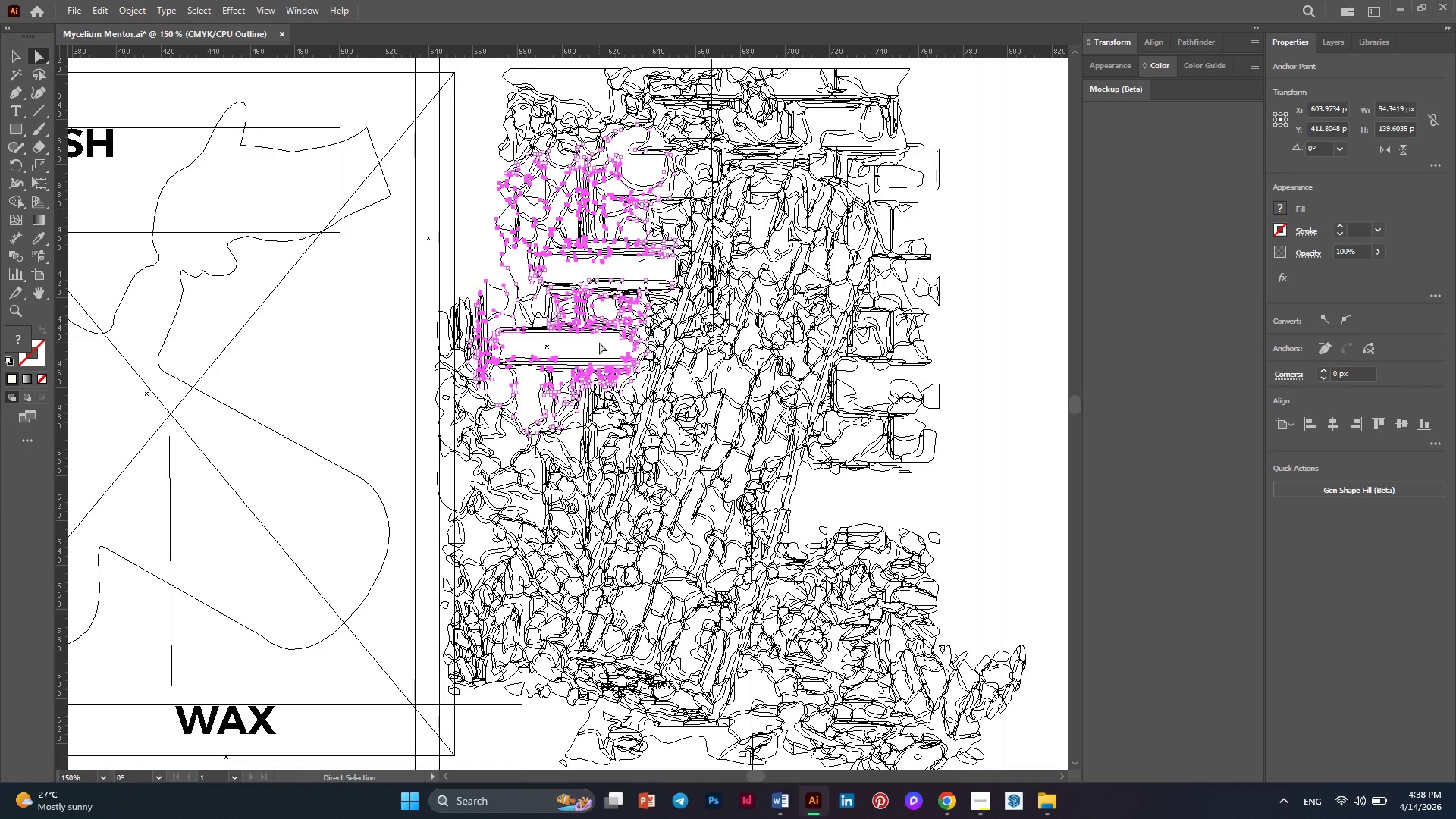 
key(Delete)
 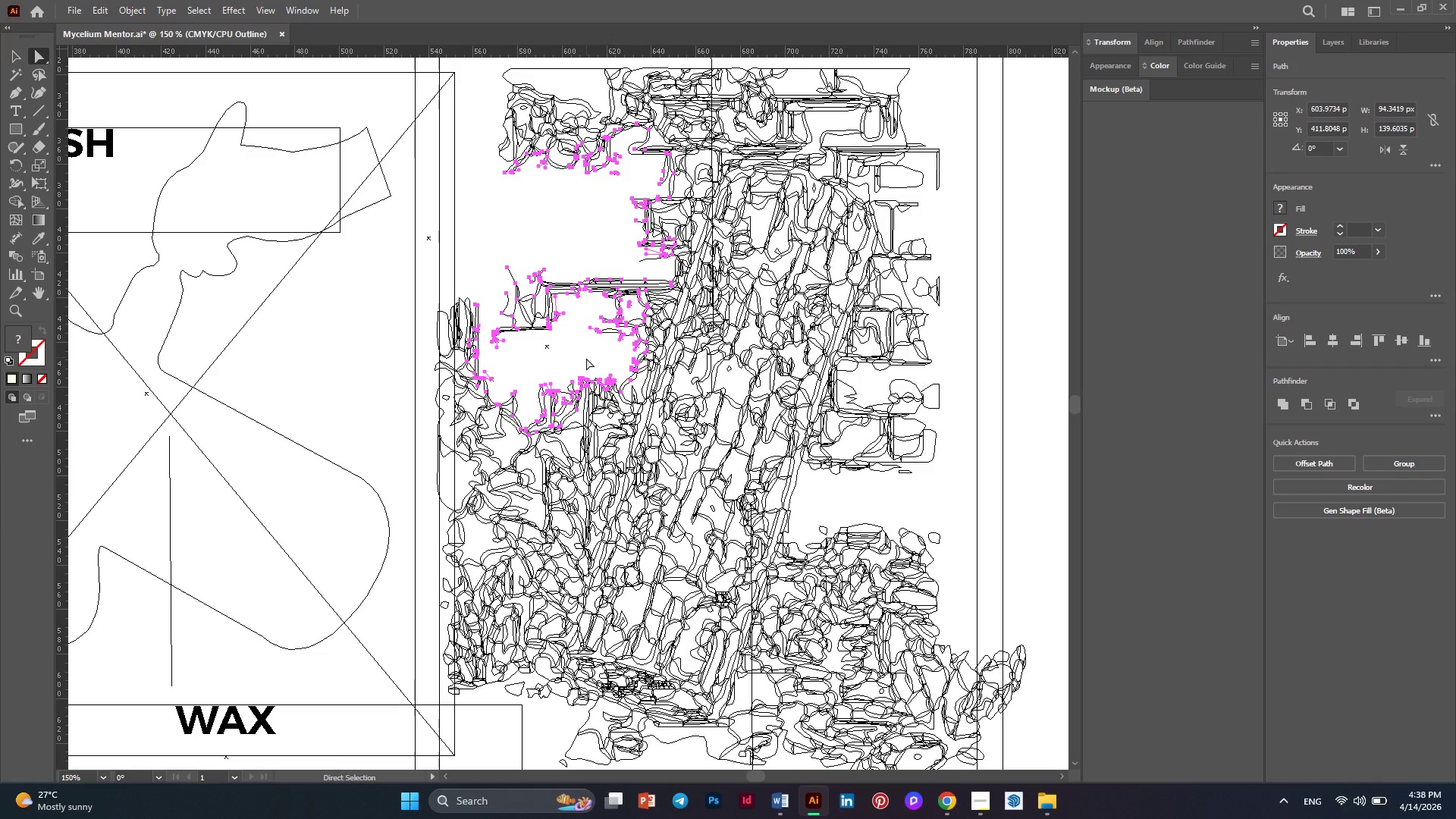 
left_click([585, 358])
 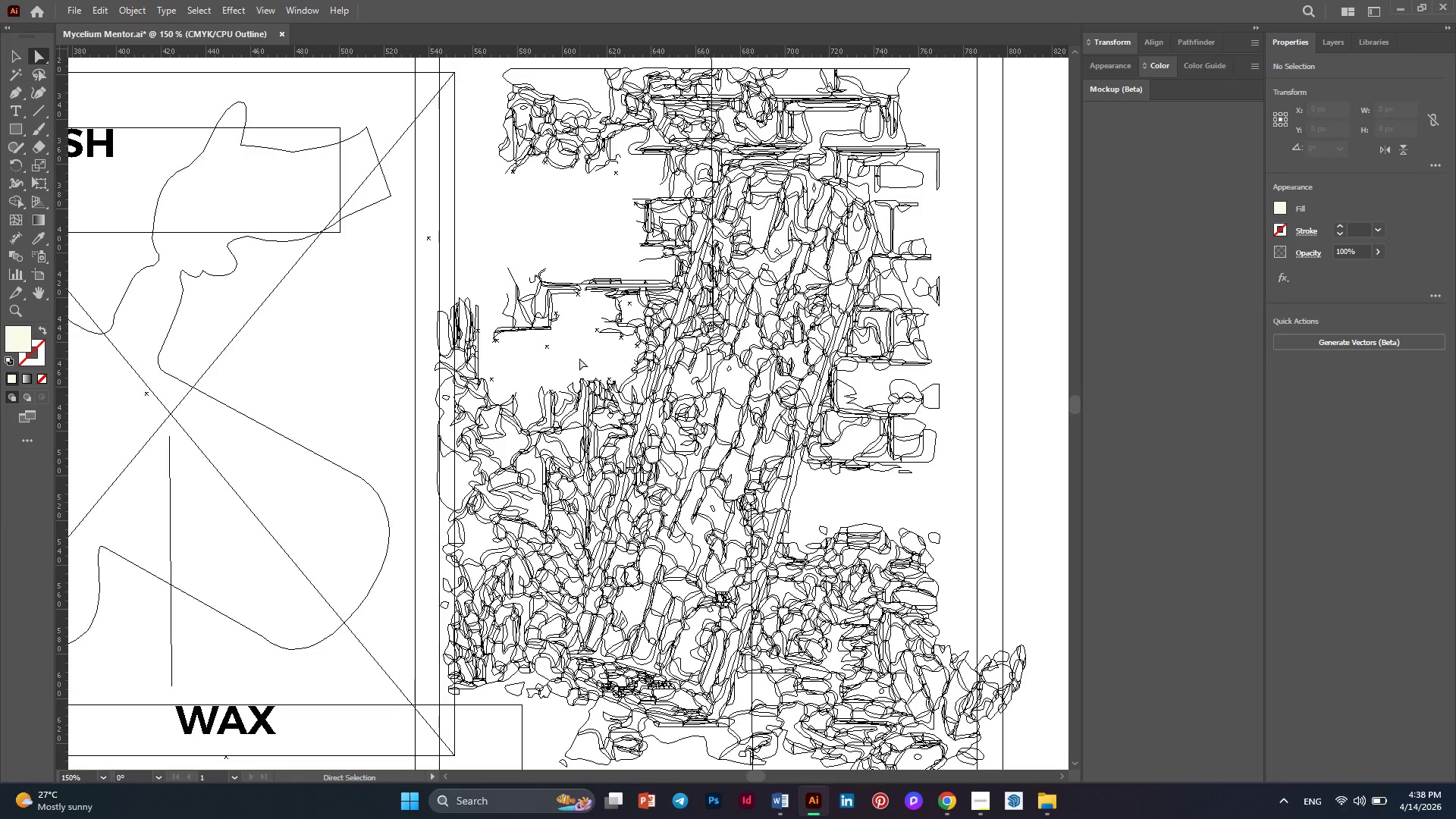 
left_click_drag(start_coordinate=[579, 358], to_coordinate=[505, 268])
 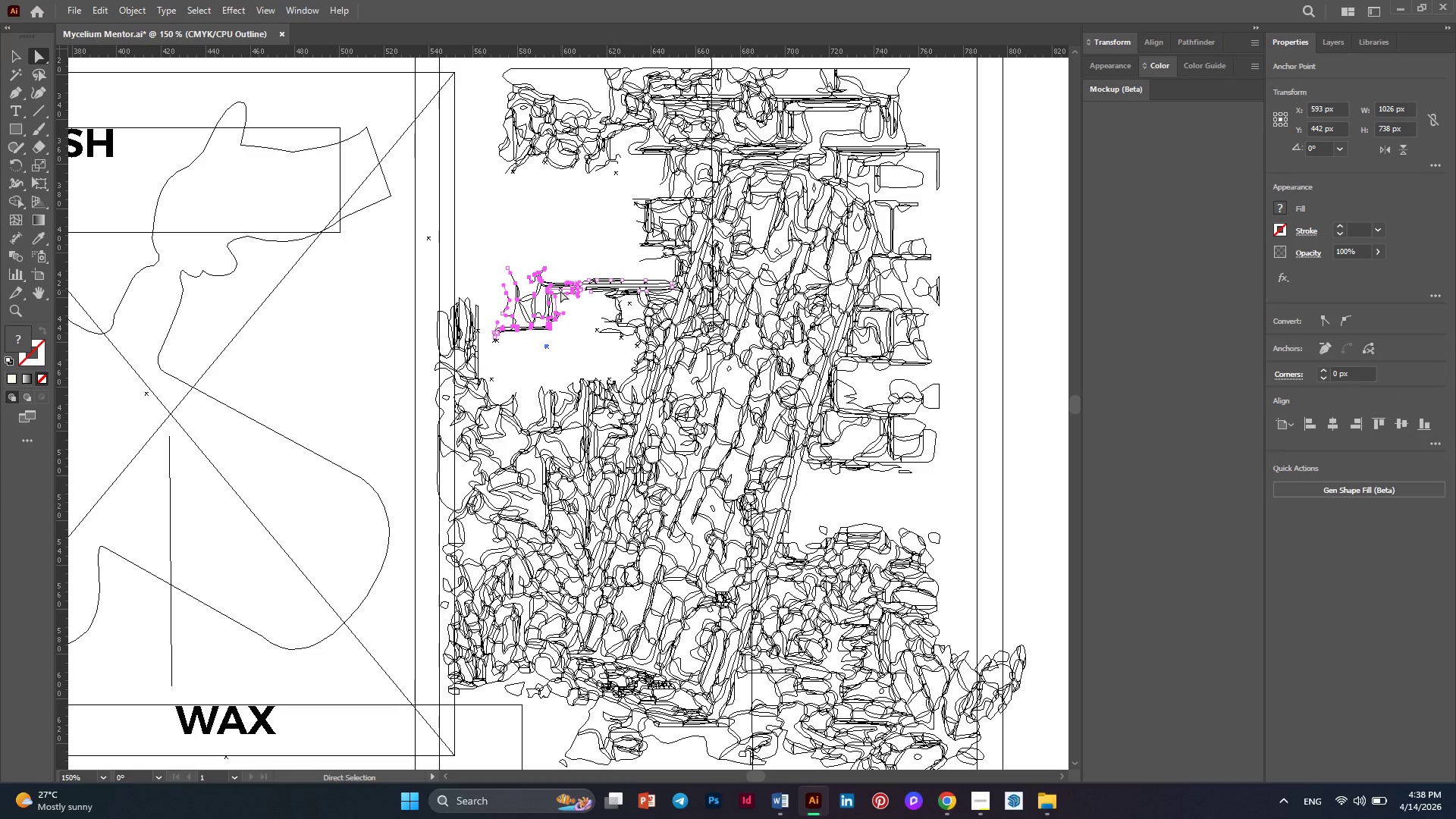 
key(Delete)
 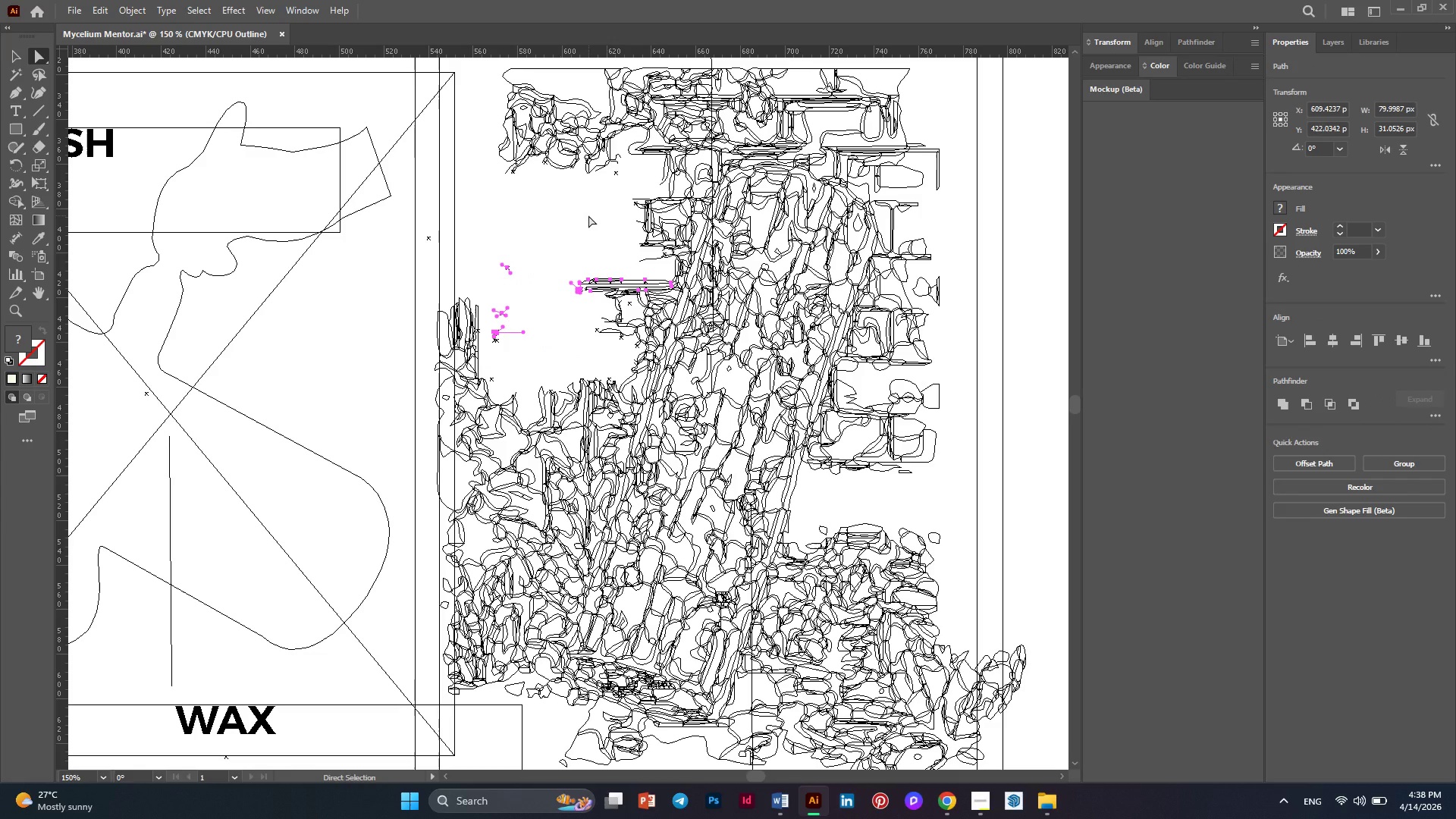 
left_click_drag(start_coordinate=[588, 215], to_coordinate=[499, 155])
 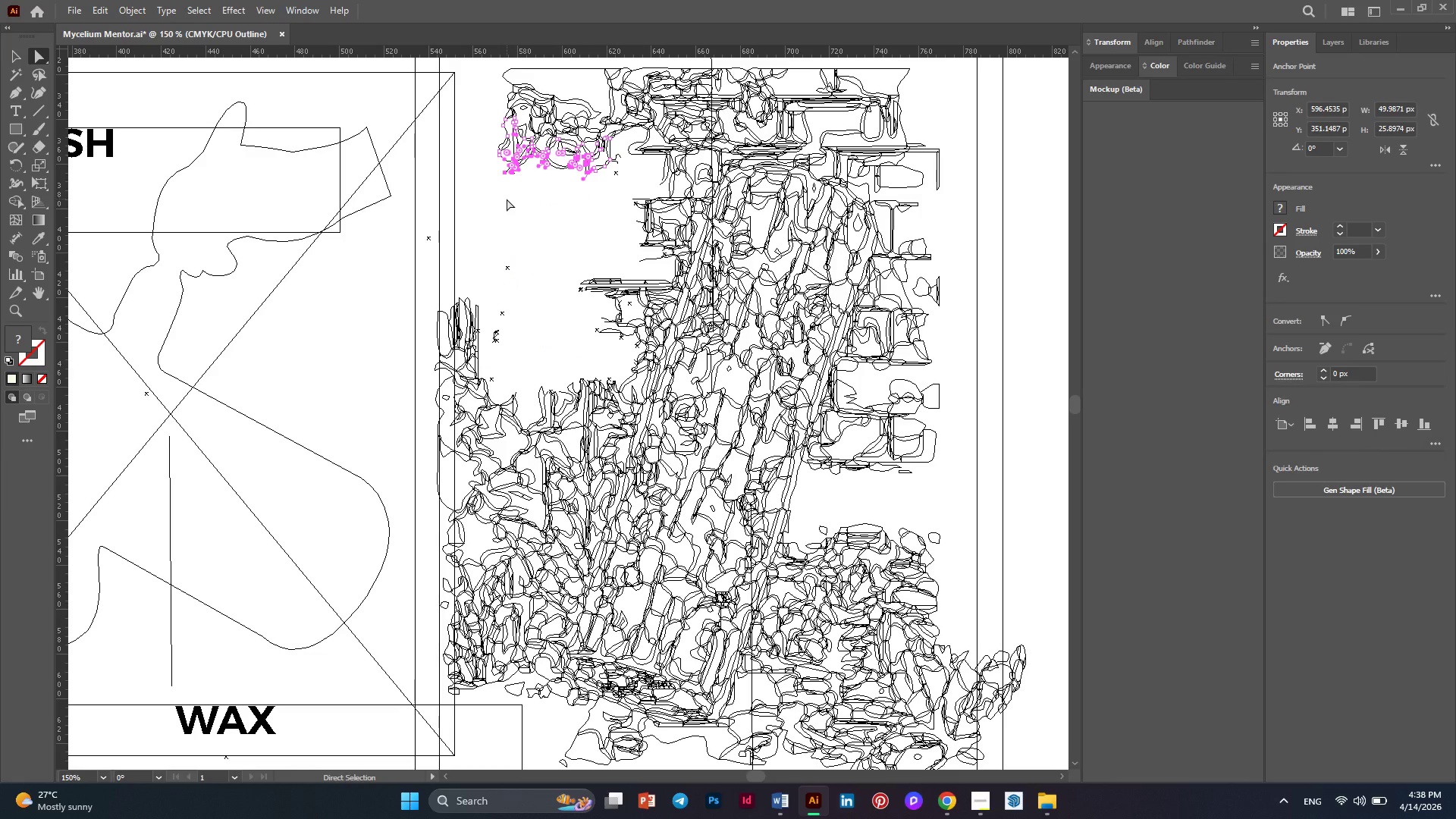 
key(Delete)
 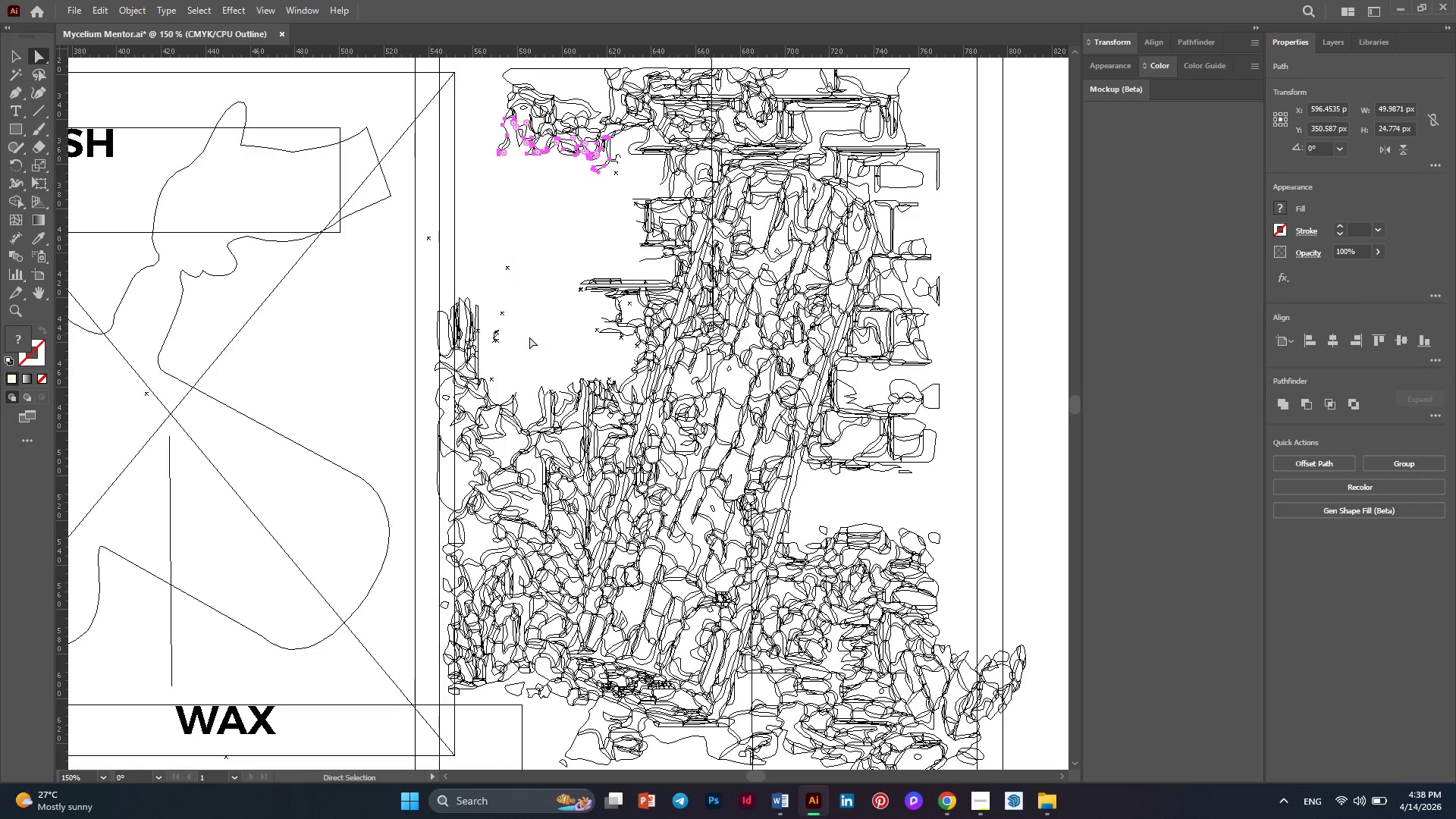 
left_click_drag(start_coordinate=[541, 354], to_coordinate=[463, 254])
 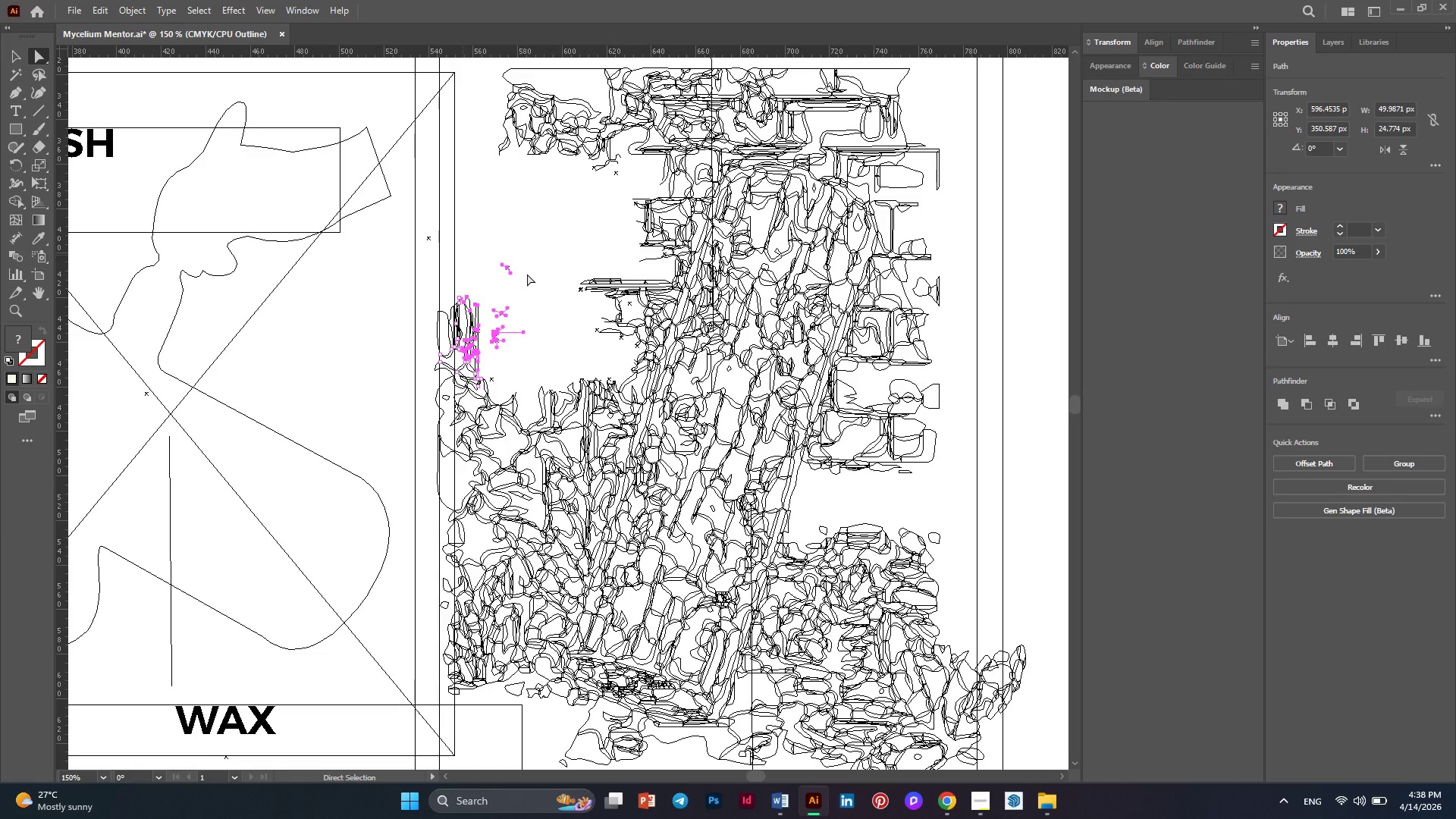 
key(Delete)
 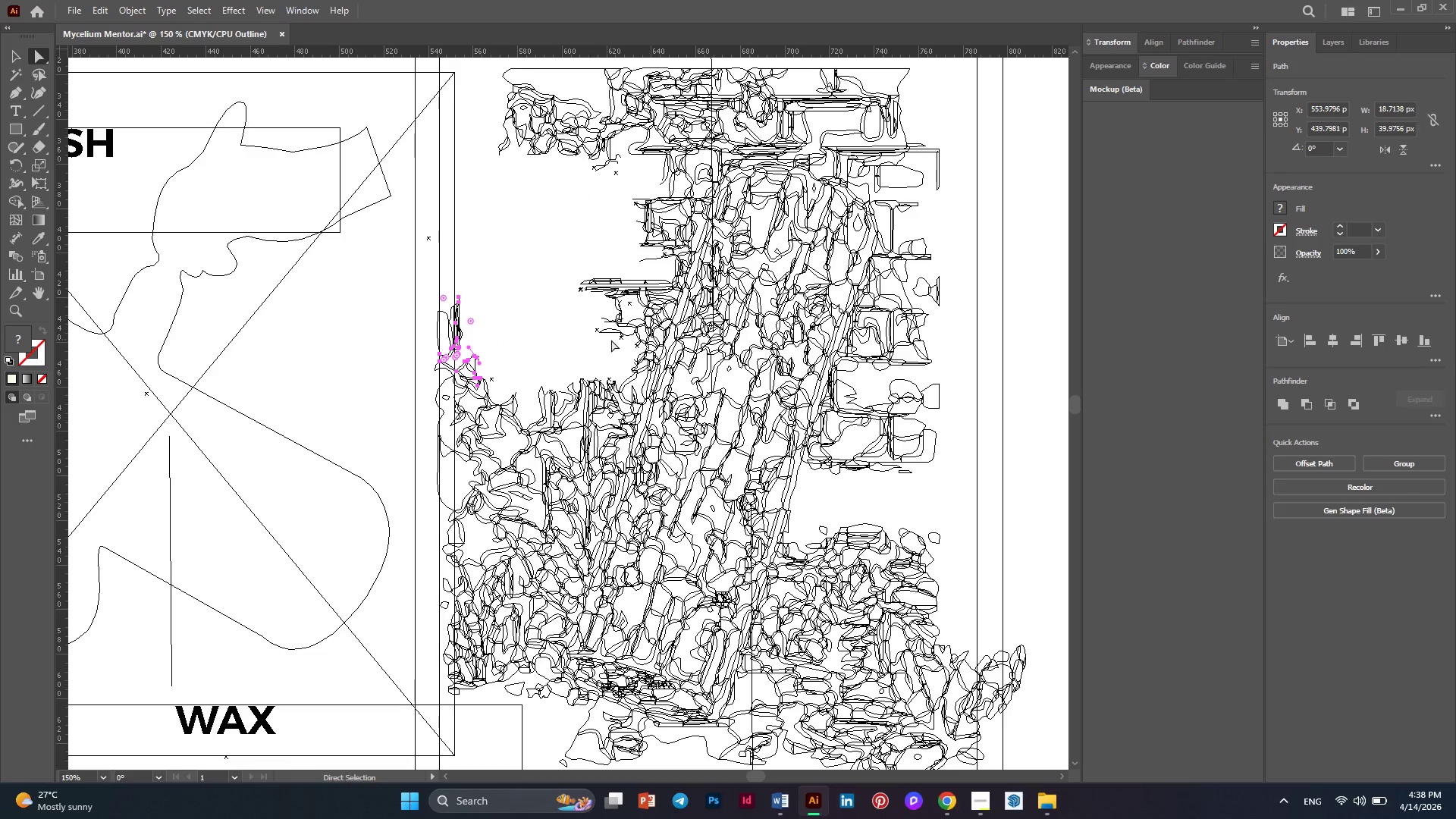 
left_click_drag(start_coordinate=[613, 344], to_coordinate=[570, 243])
 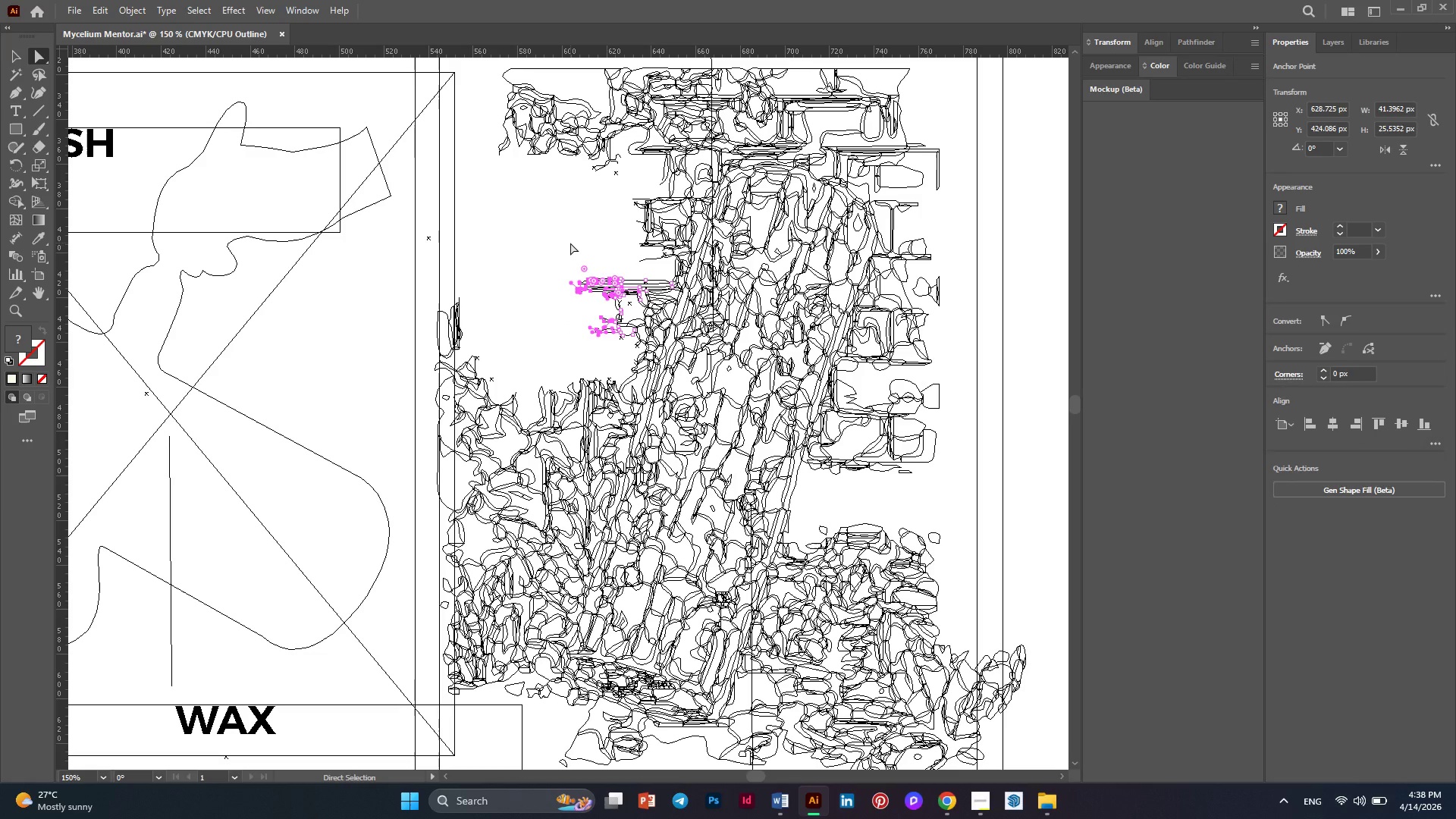 
key(Delete)
 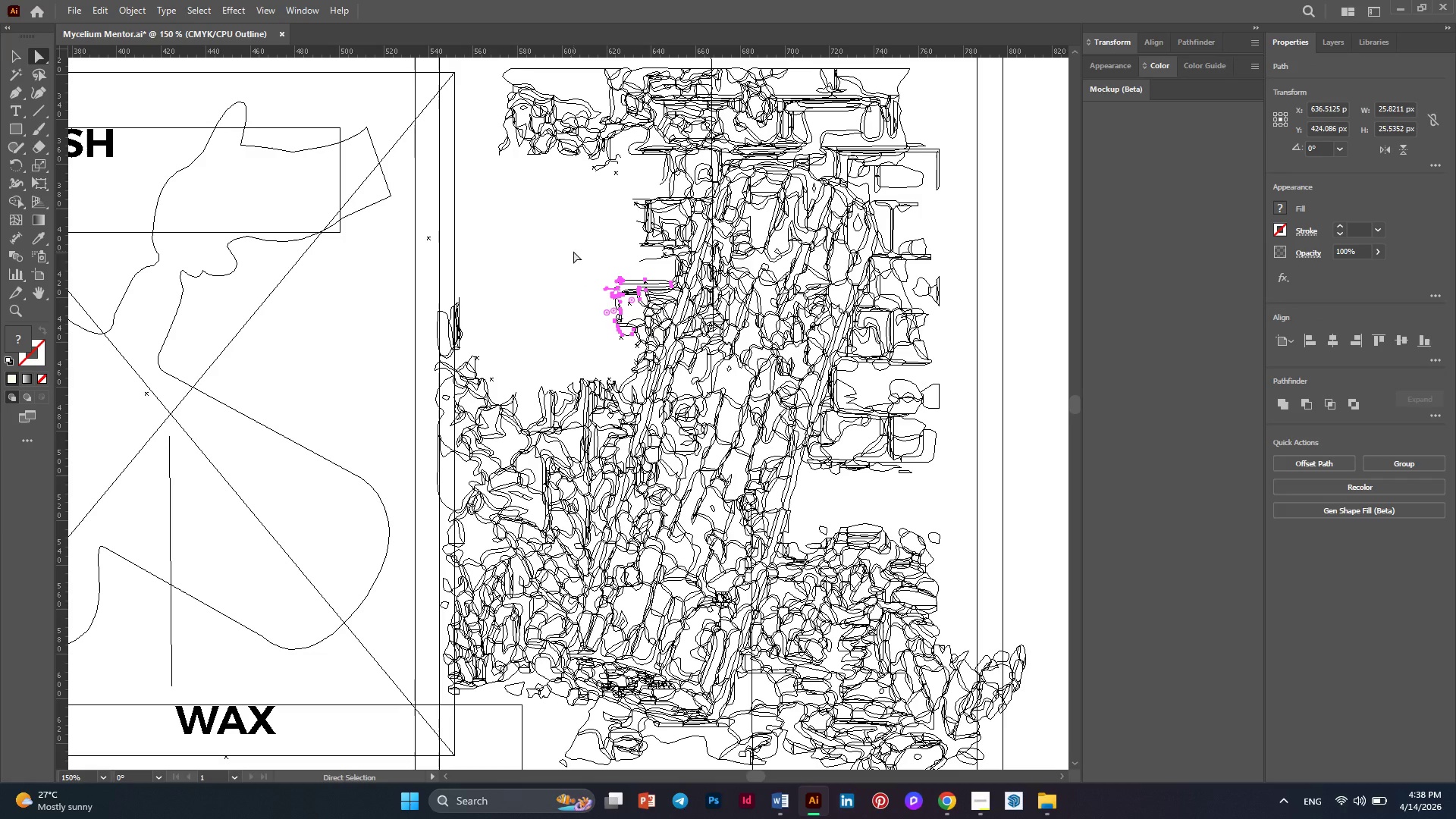 
key(Control+Y)
 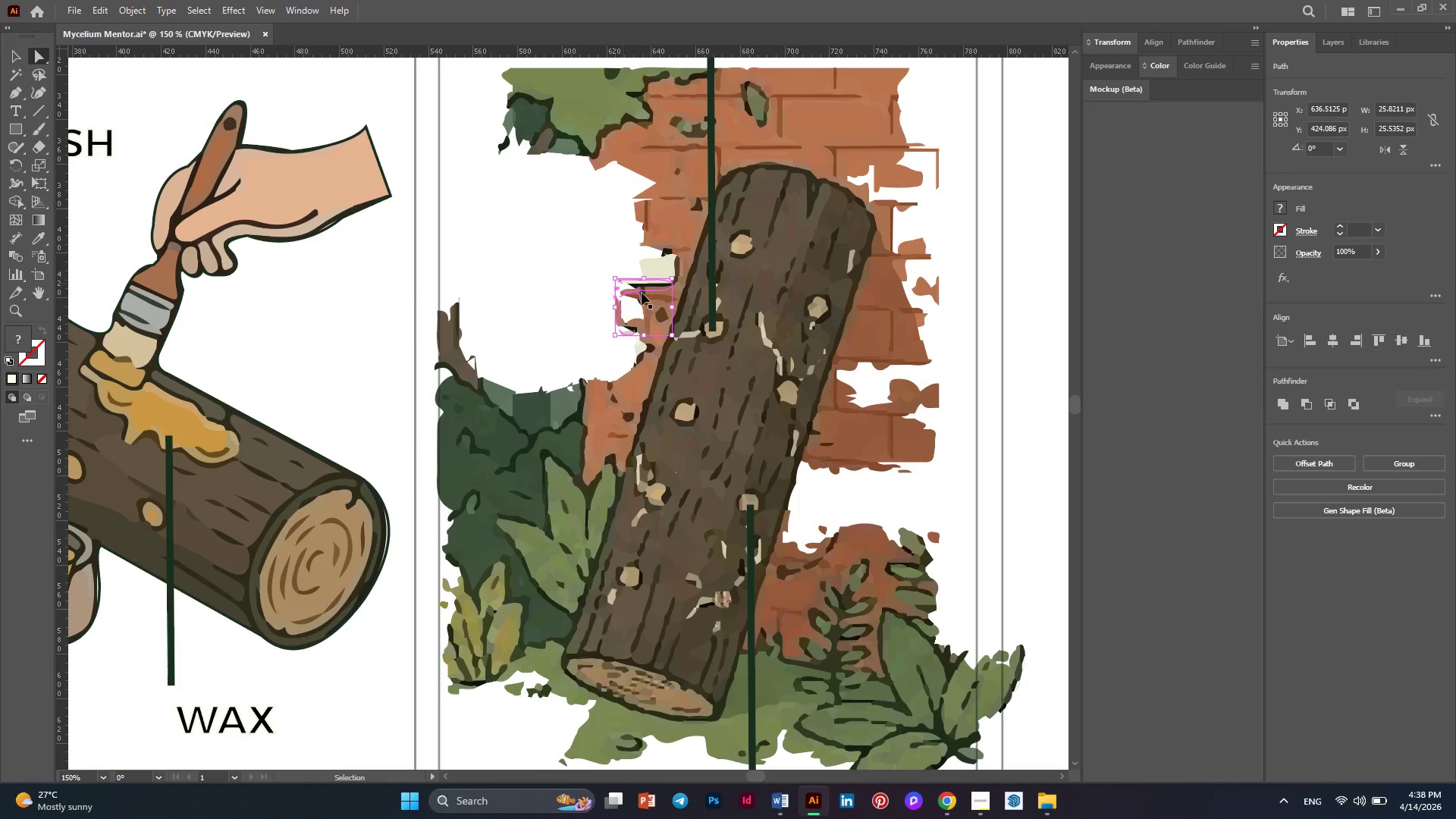 
mouse_move([725, 323])
 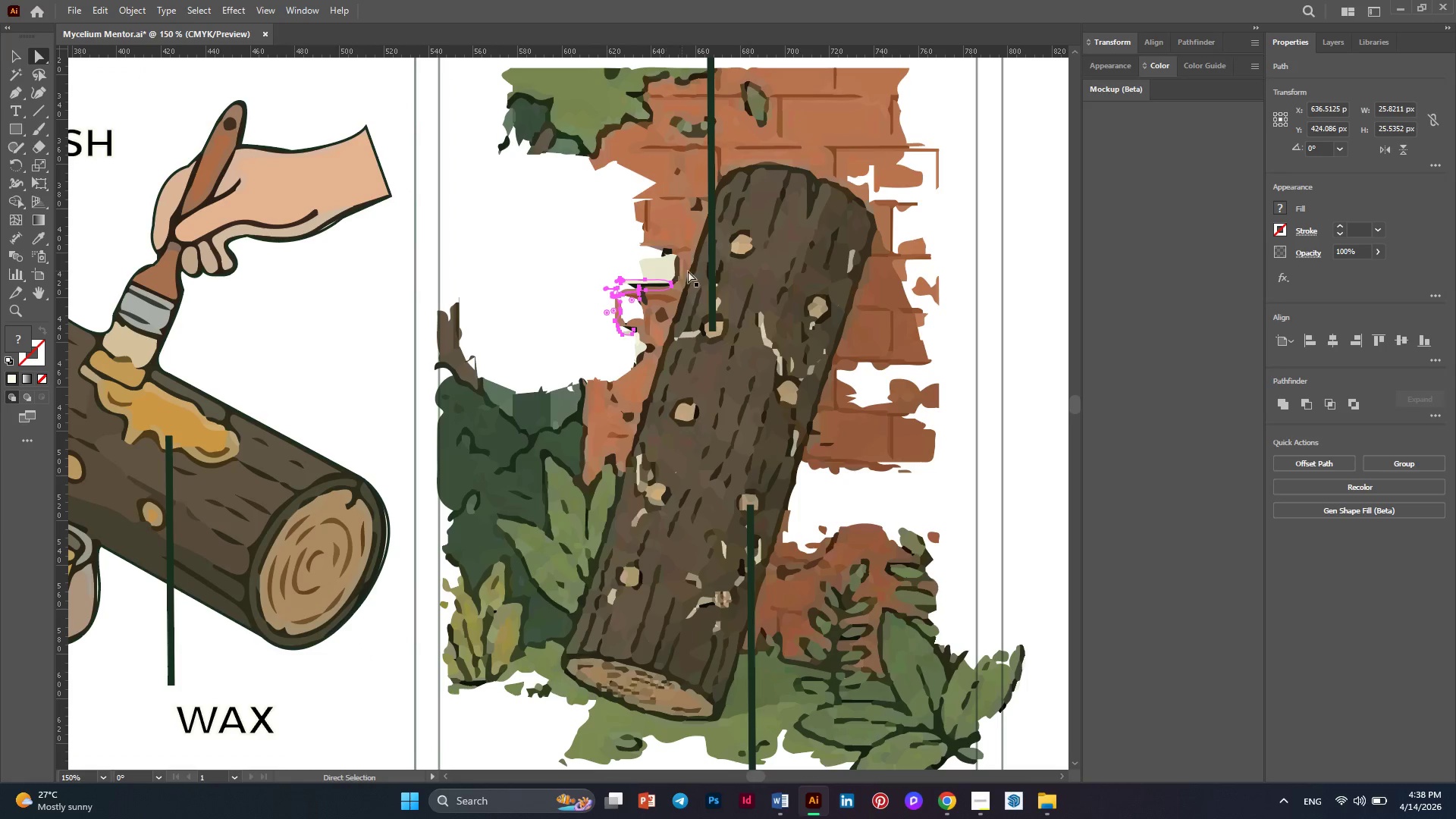 
left_click([667, 265])
 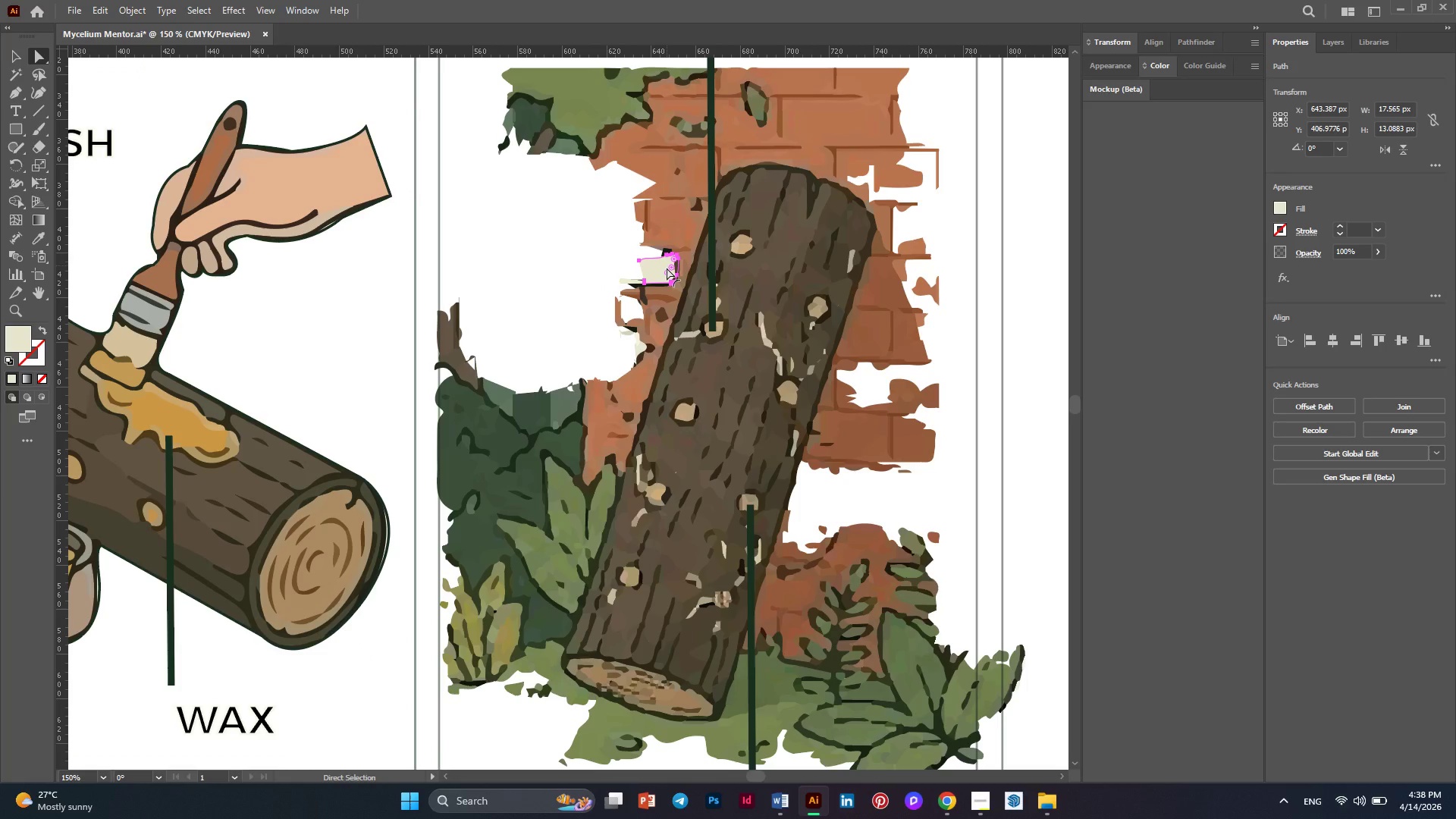 
key(Delete)
 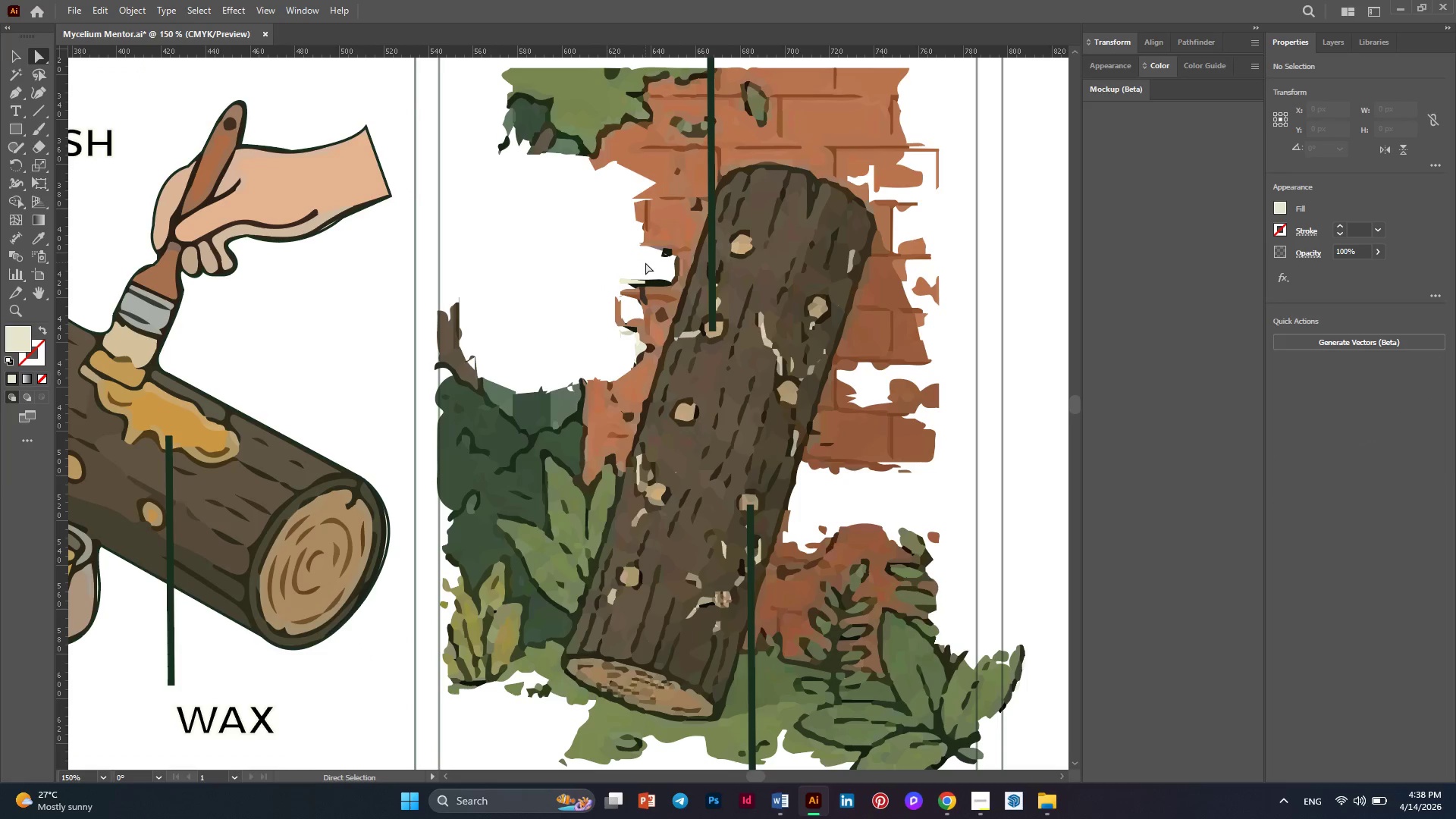 
left_click_drag(start_coordinate=[573, 253], to_coordinate=[648, 315])
 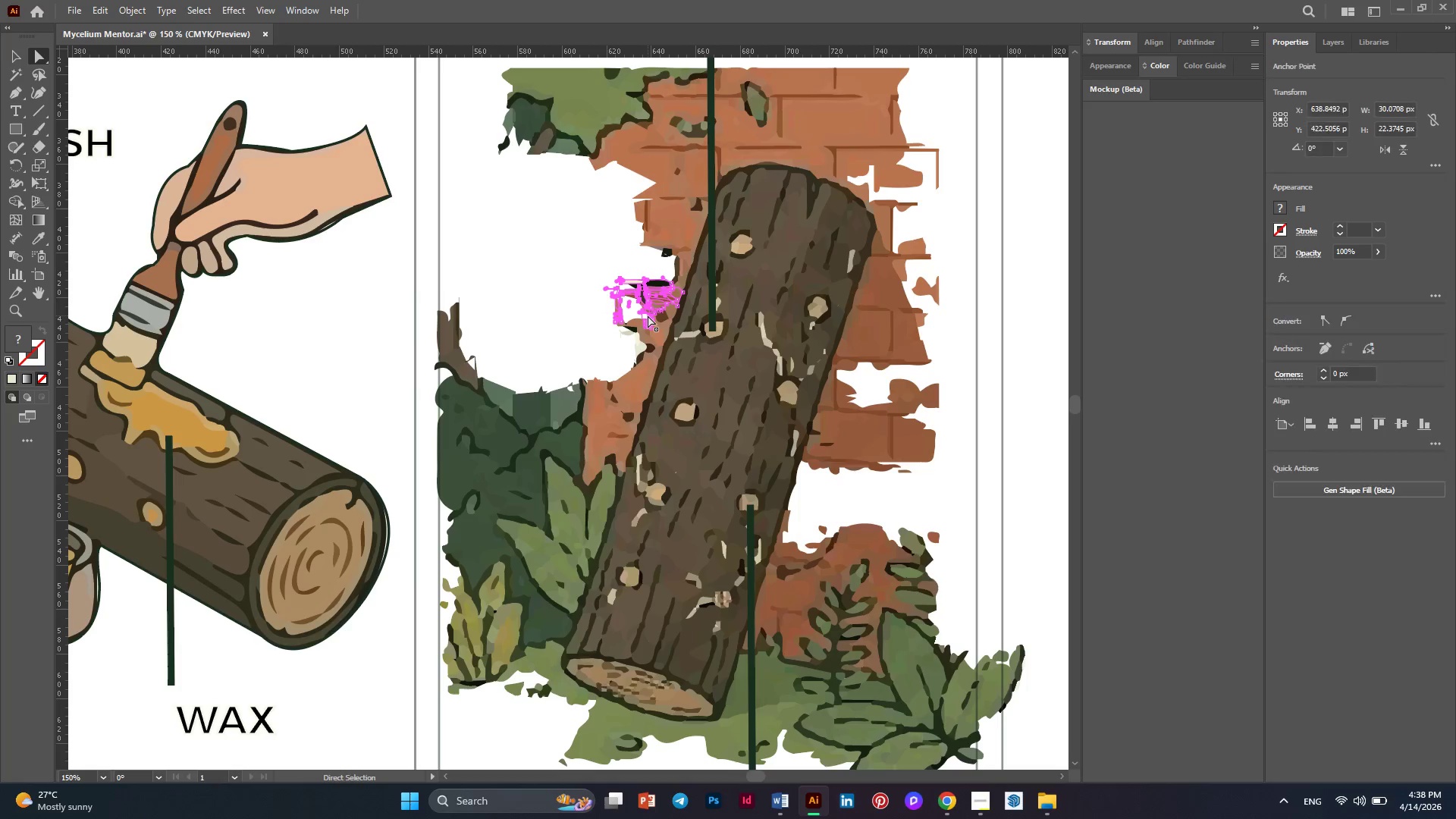 
key(Delete)
 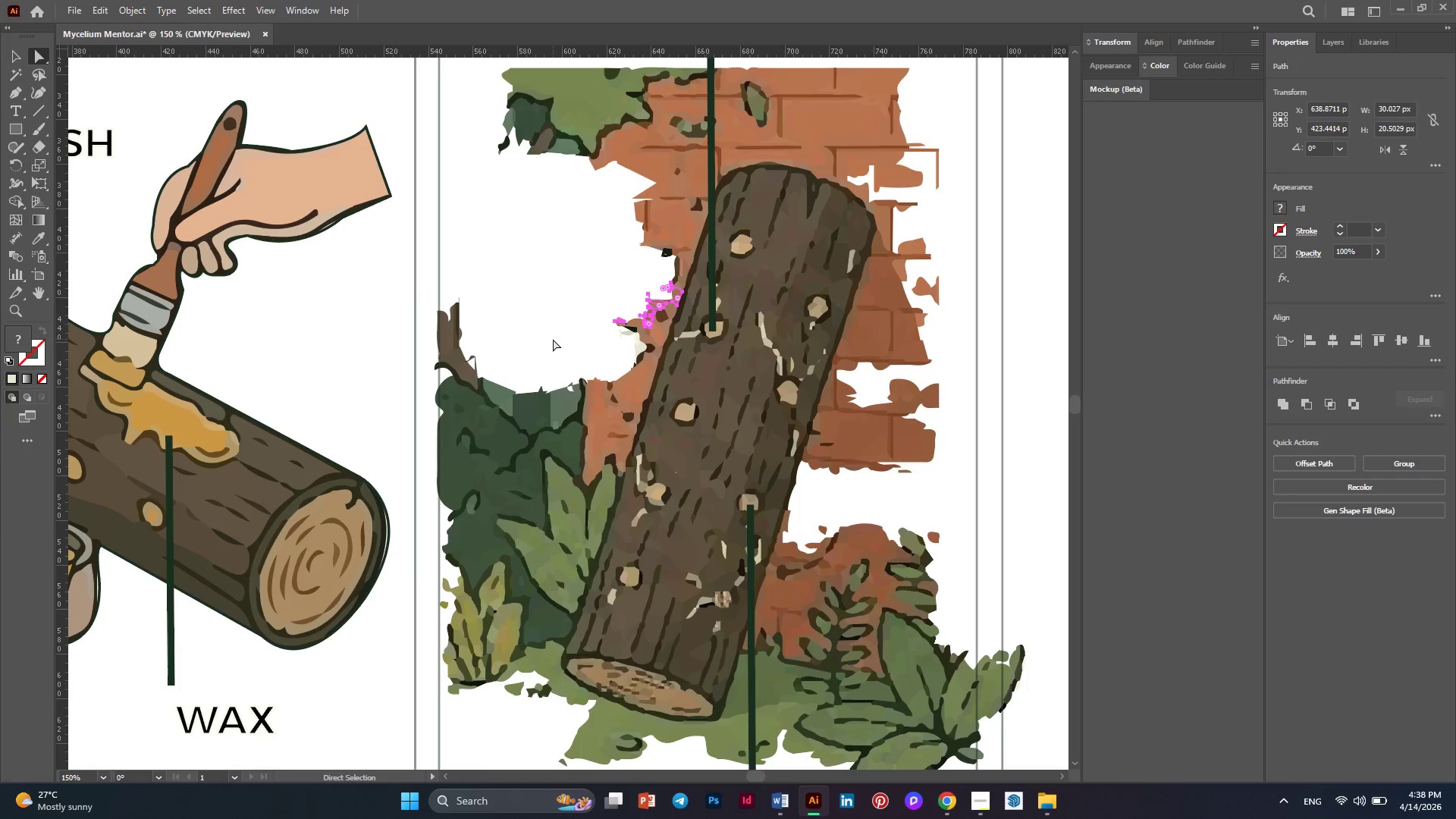 
key(Alt+AltLeft)
 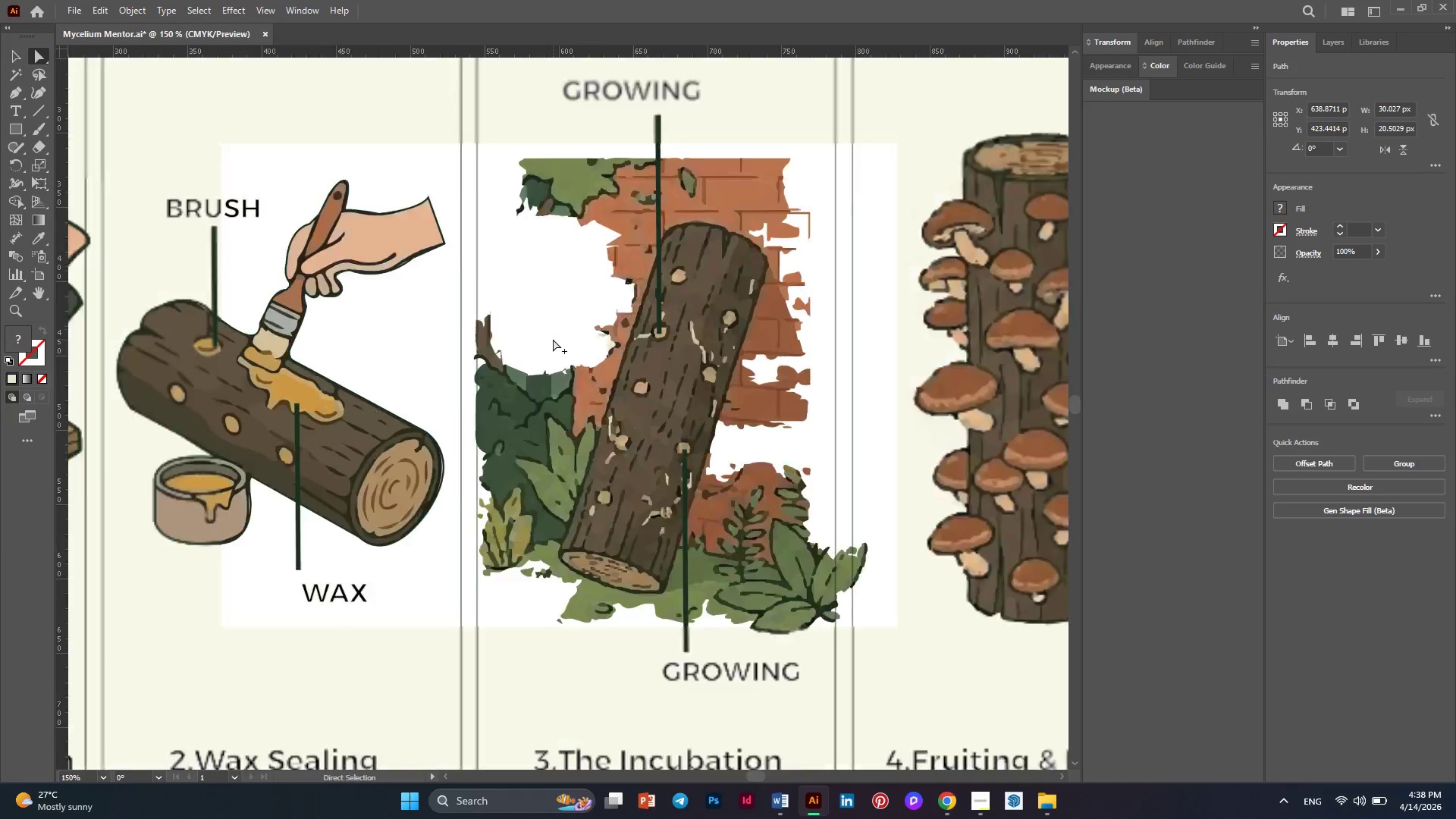 
scroll: coordinate [553, 339], scroll_direction: down, amount: 3.0
 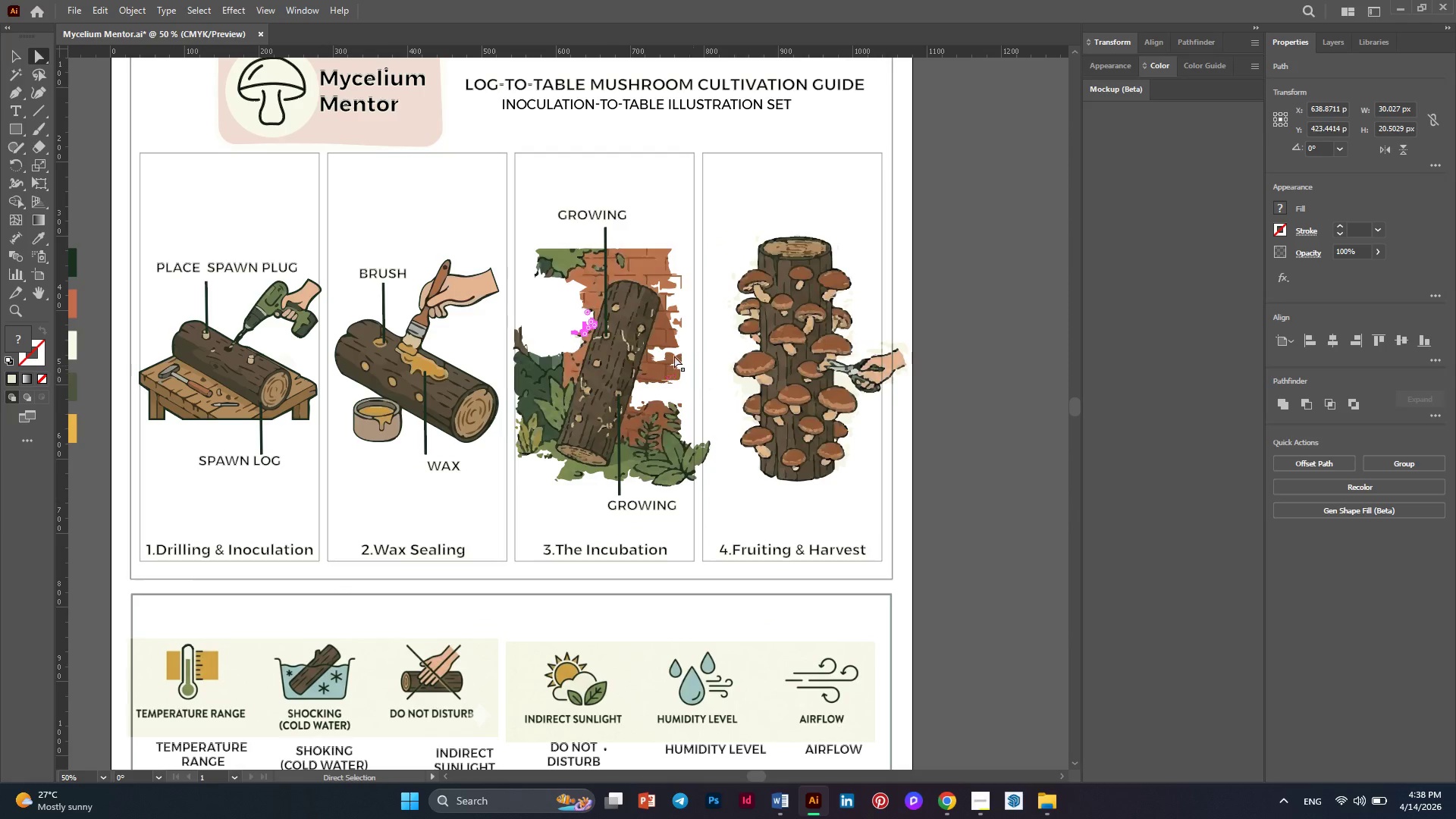 
key(Alt+AltLeft)
 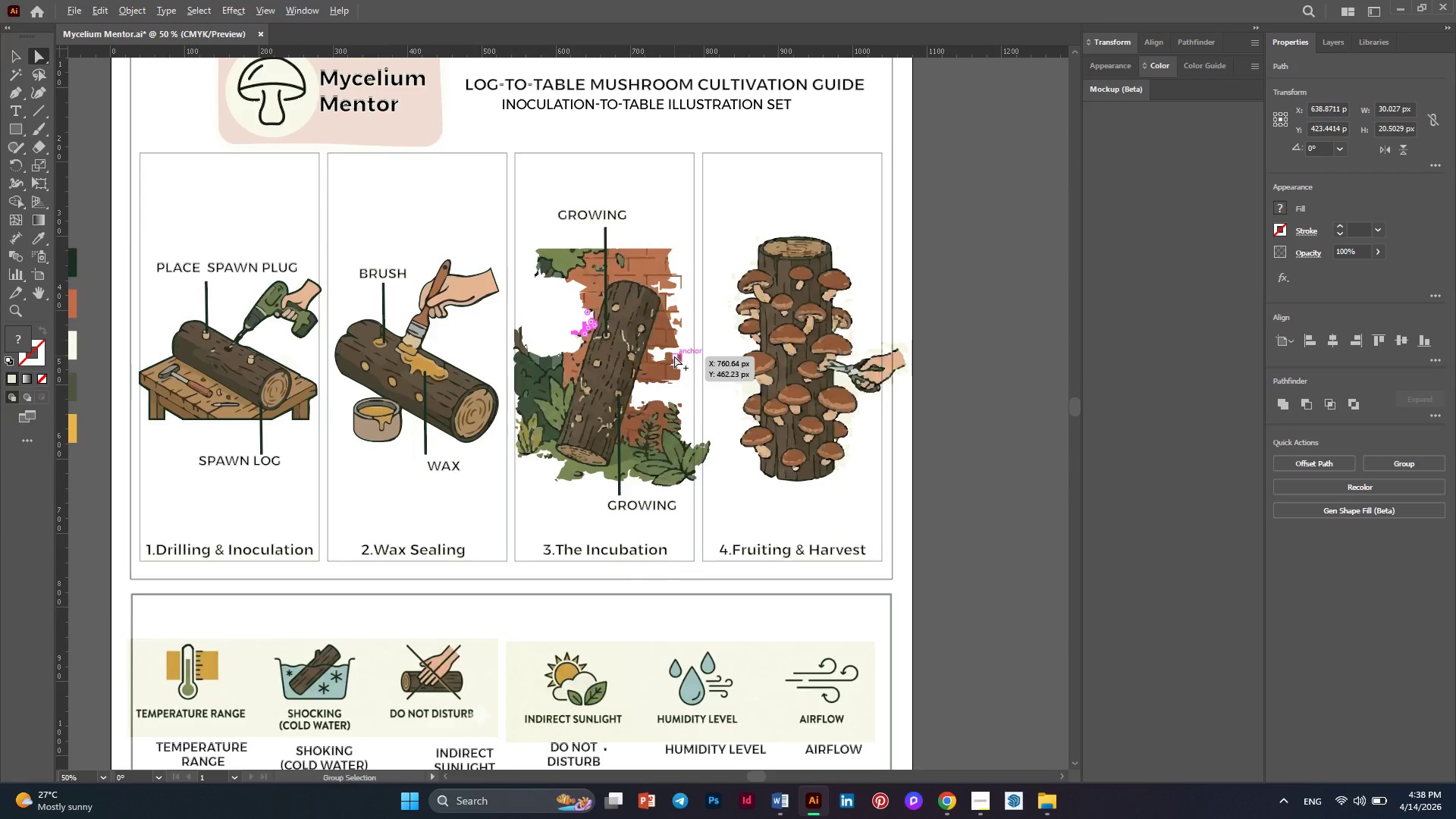 
scroll: coordinate [674, 356], scroll_direction: up, amount: 1.0
 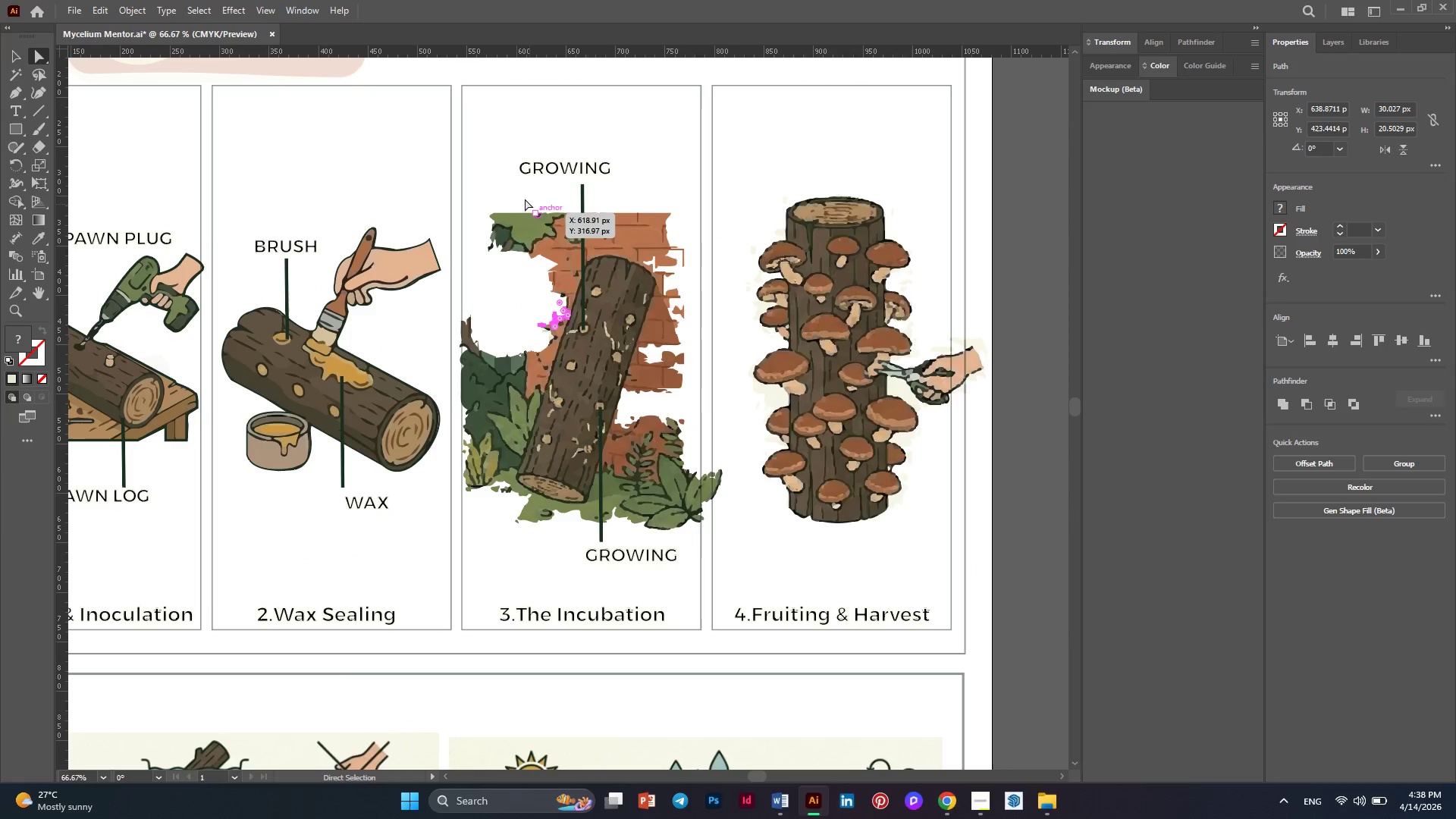 
left_click_drag(start_coordinate=[512, 187], to_coordinate=[474, 250])
 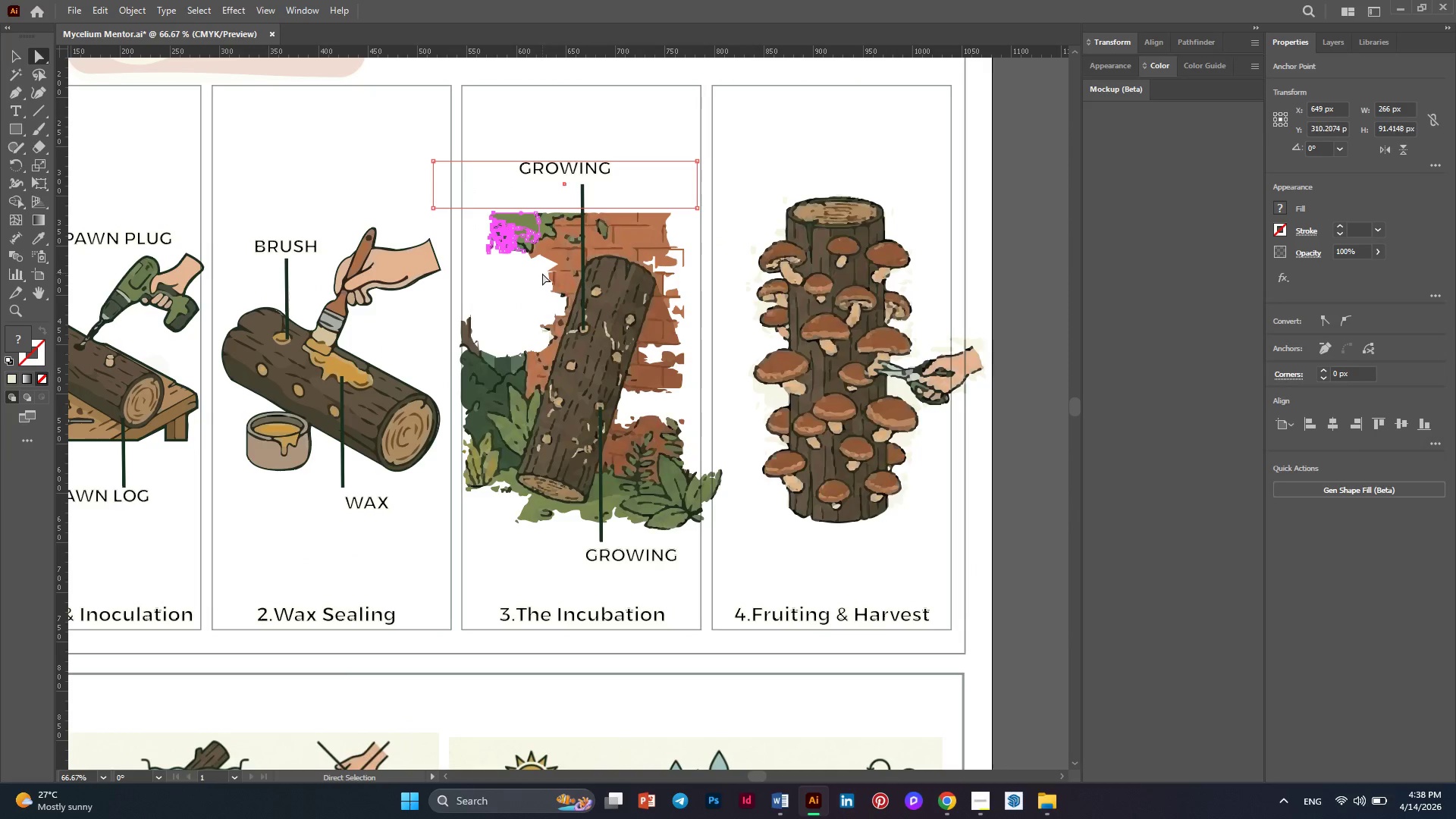 
left_click([531, 278])
 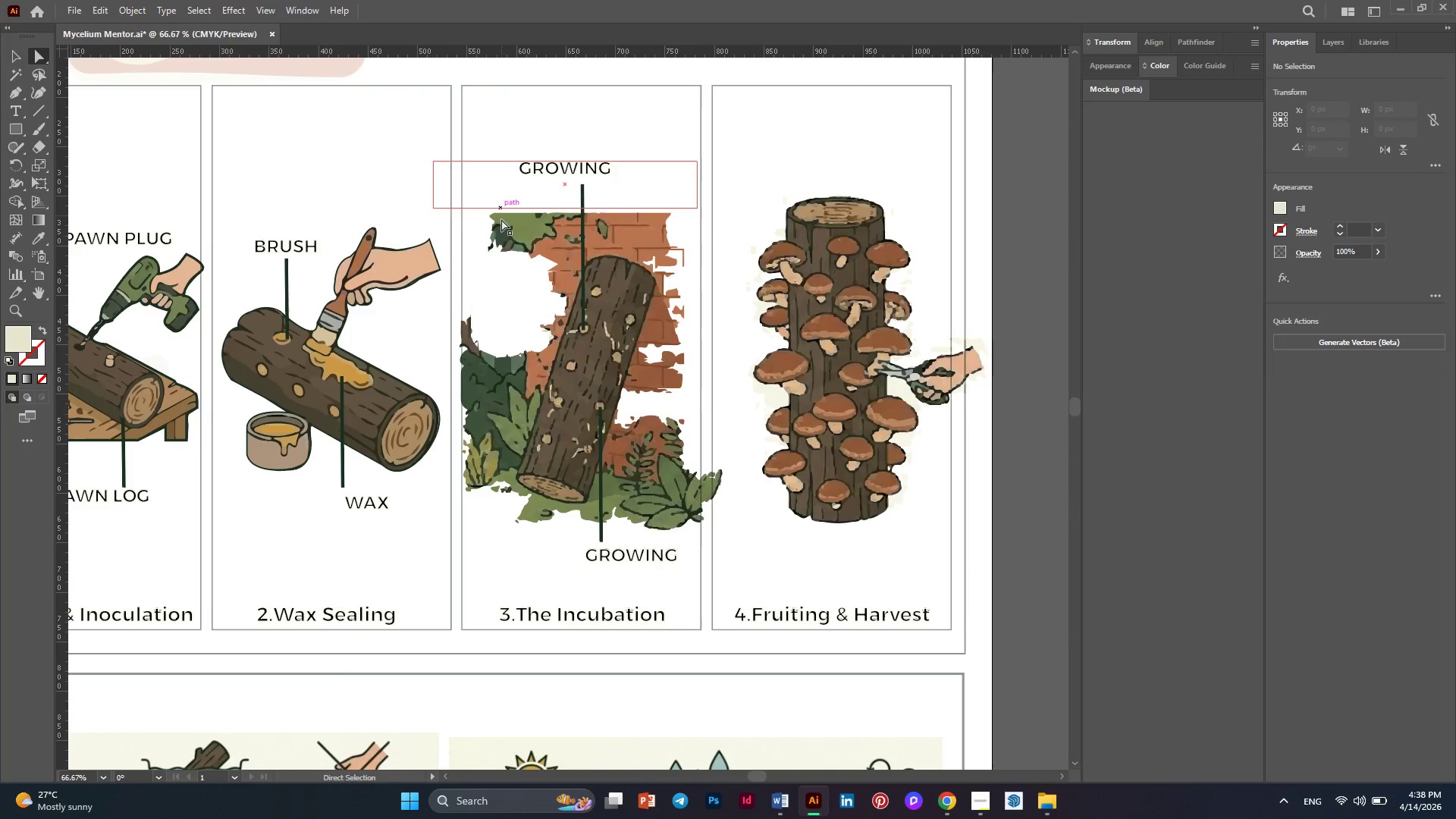 
left_click_drag(start_coordinate=[505, 272], to_coordinate=[471, 219])
 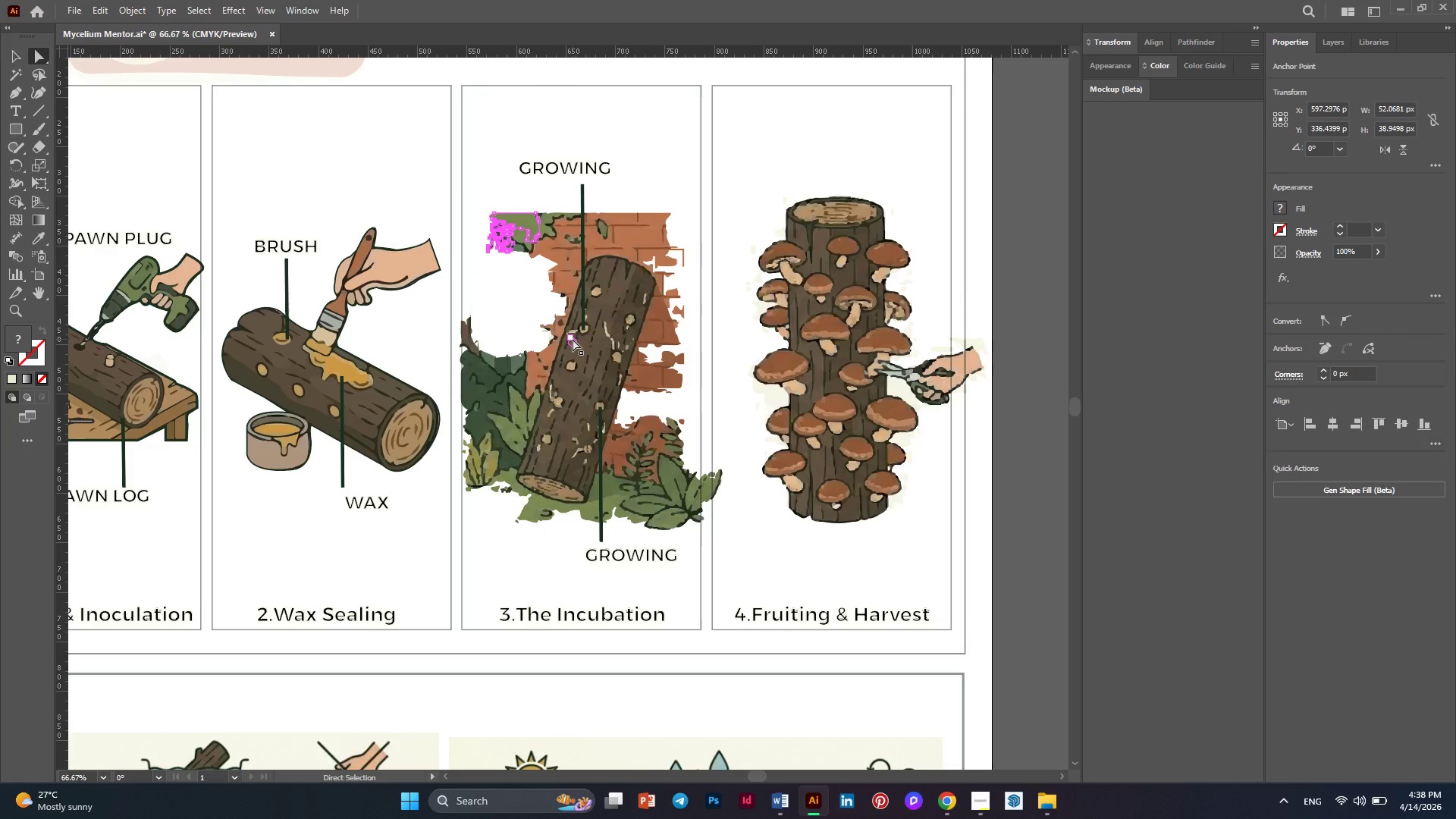 
key(Delete)
 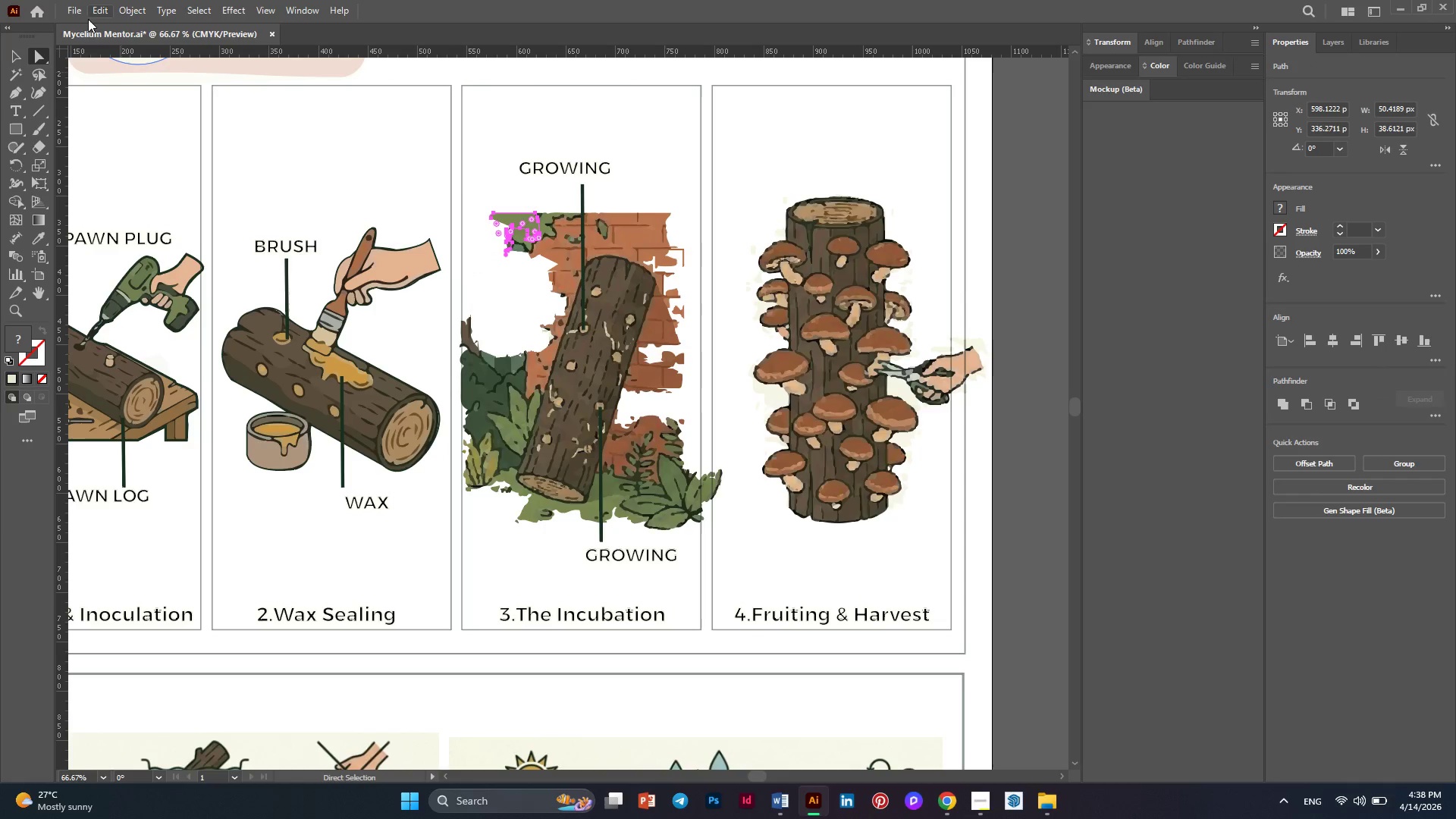 
key(Delete)
 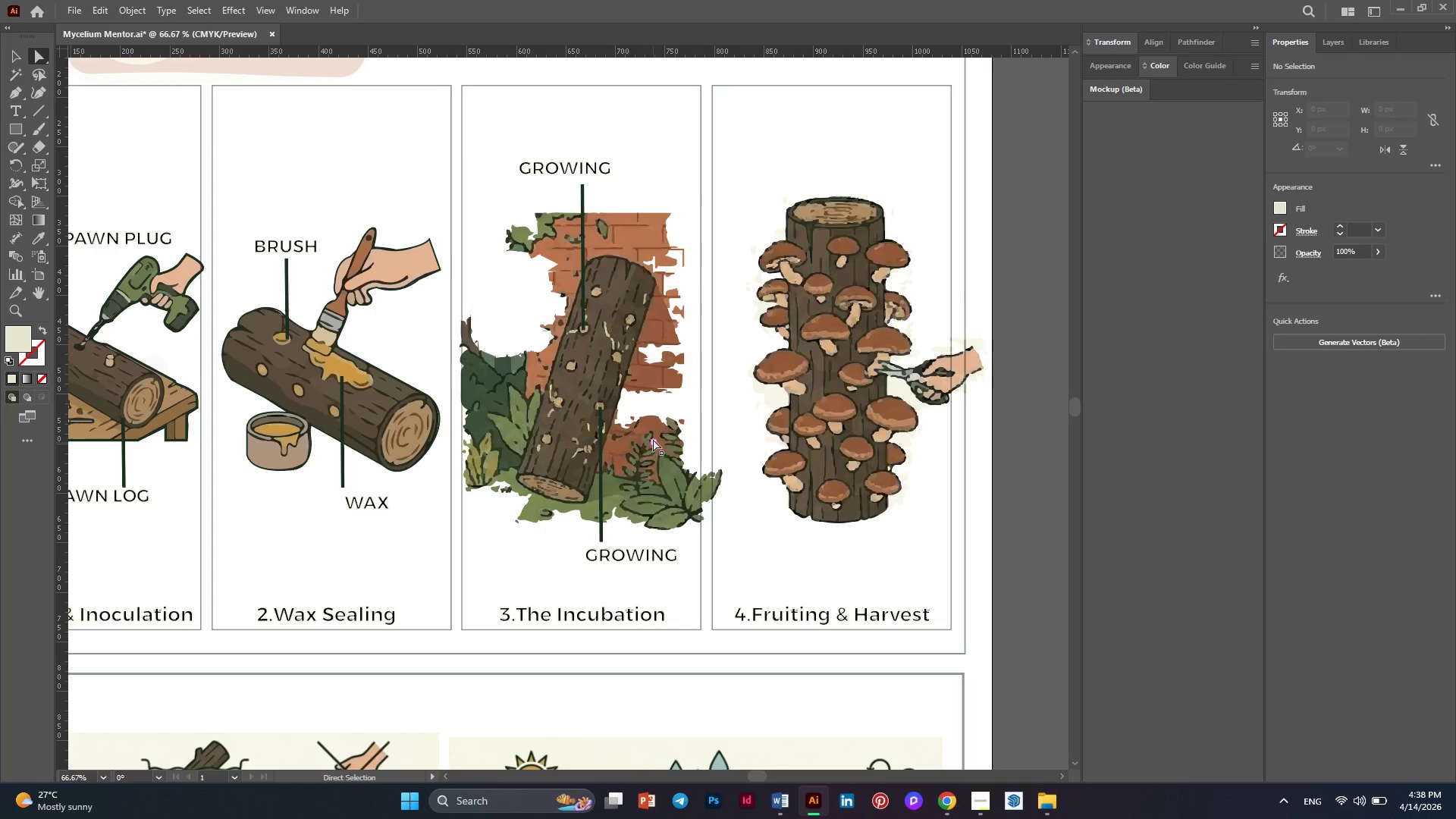 
hold_key(key=AltLeft, duration=0.42)
scroll: coordinate [638, 385], scroll_direction: down, amount: 1.0
 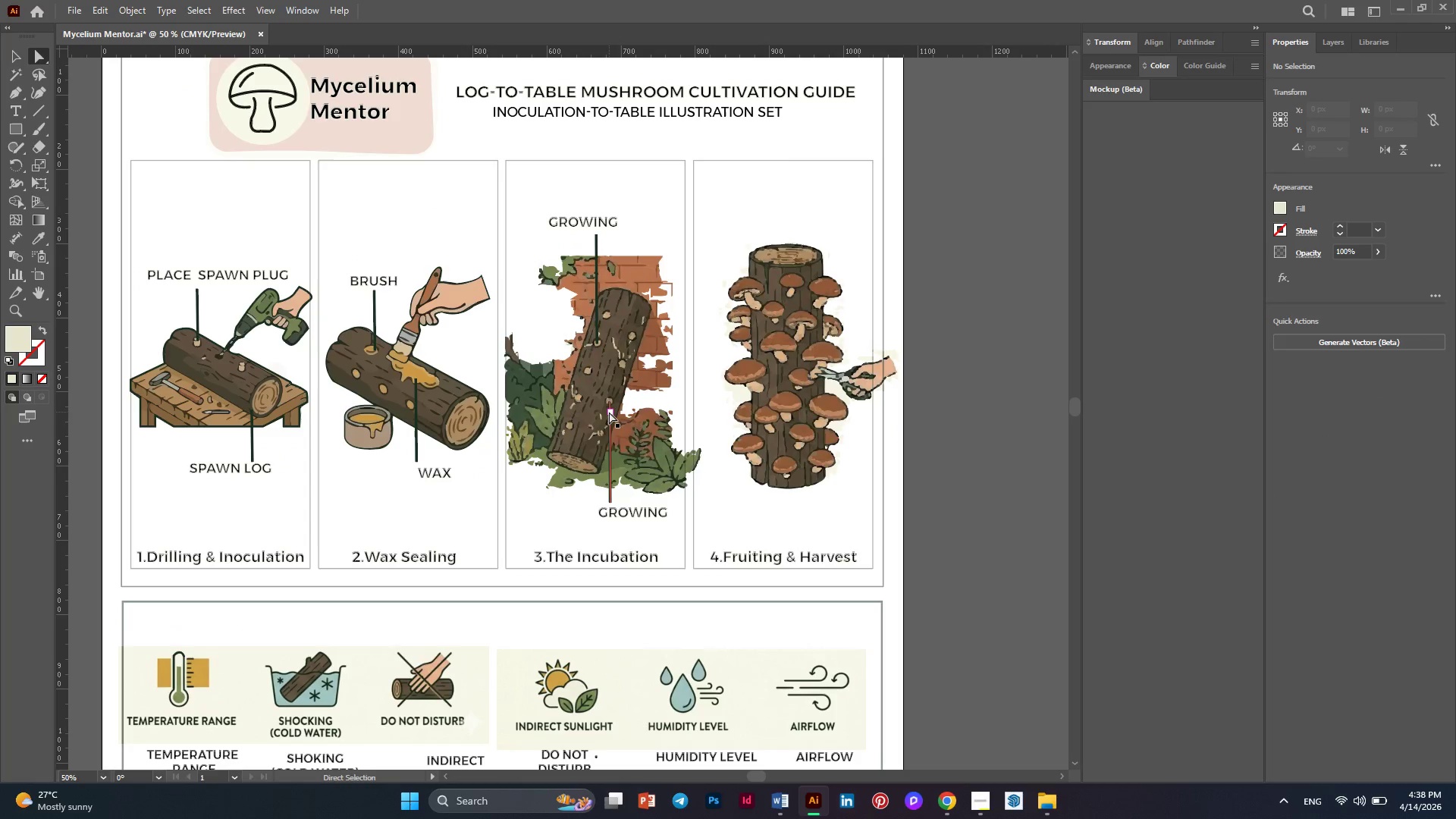 
key(Alt+AltLeft)
 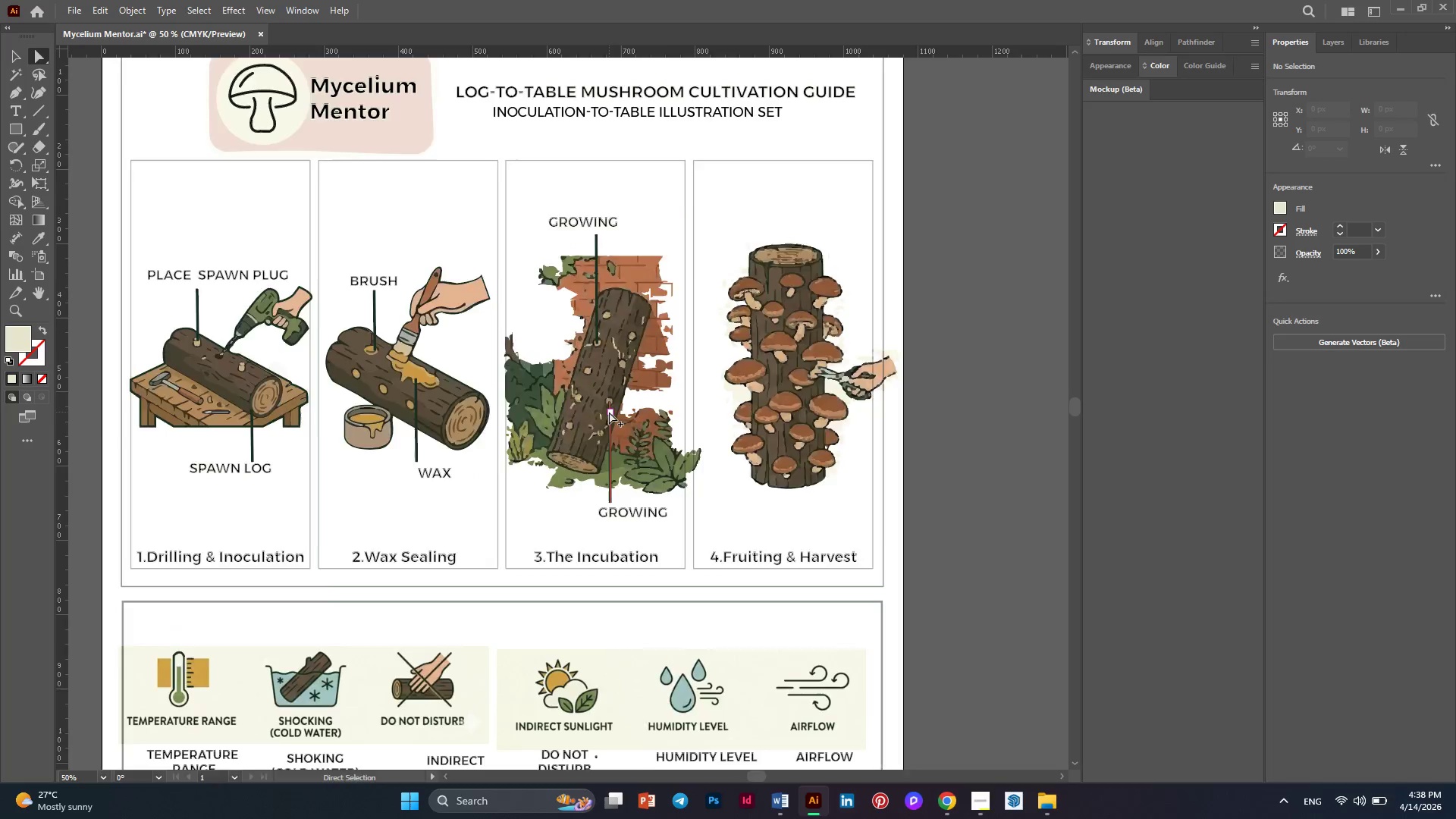 
scroll: coordinate [609, 412], scroll_direction: down, amount: 1.0
 